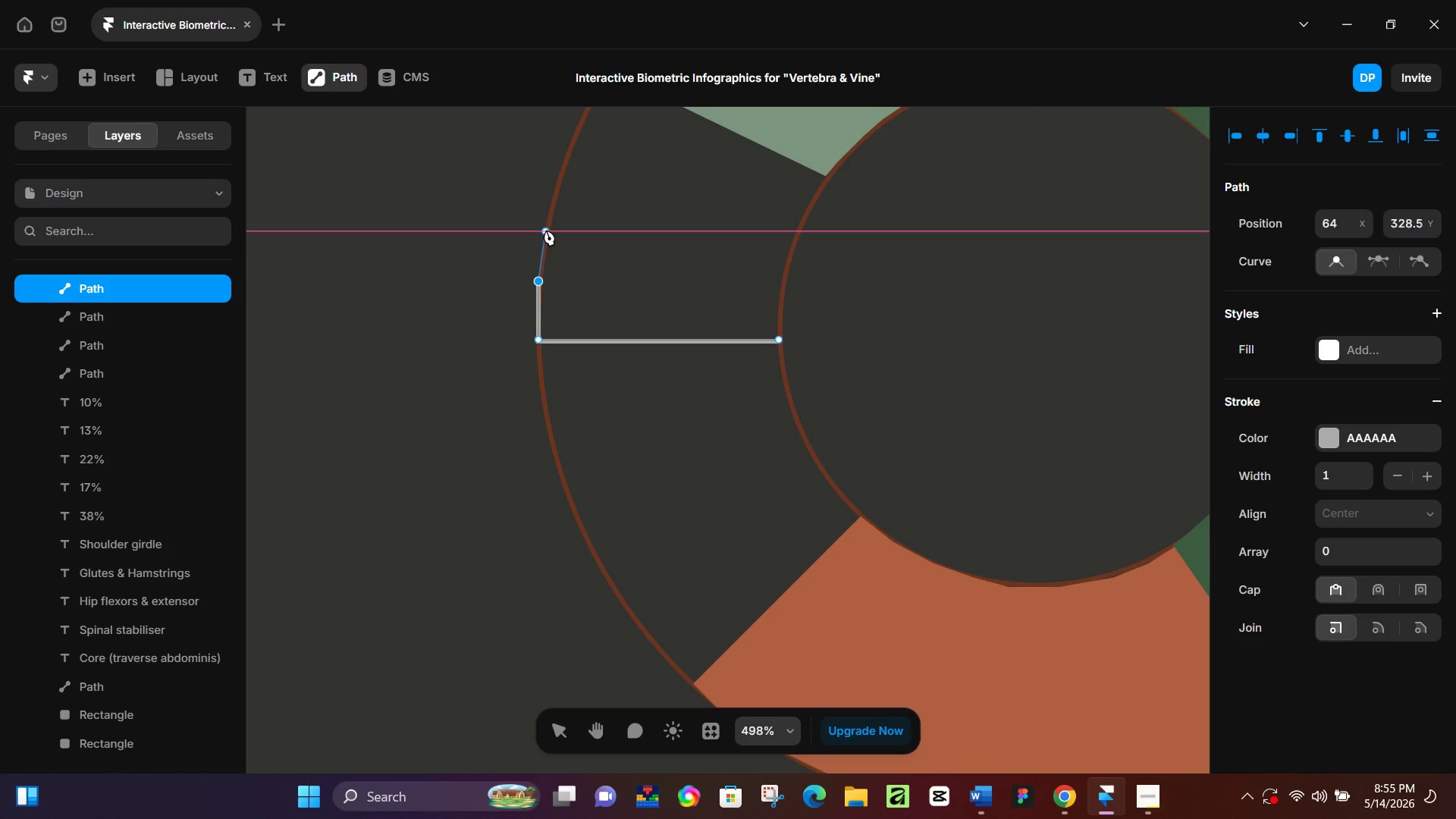 
left_click([546, 230])
 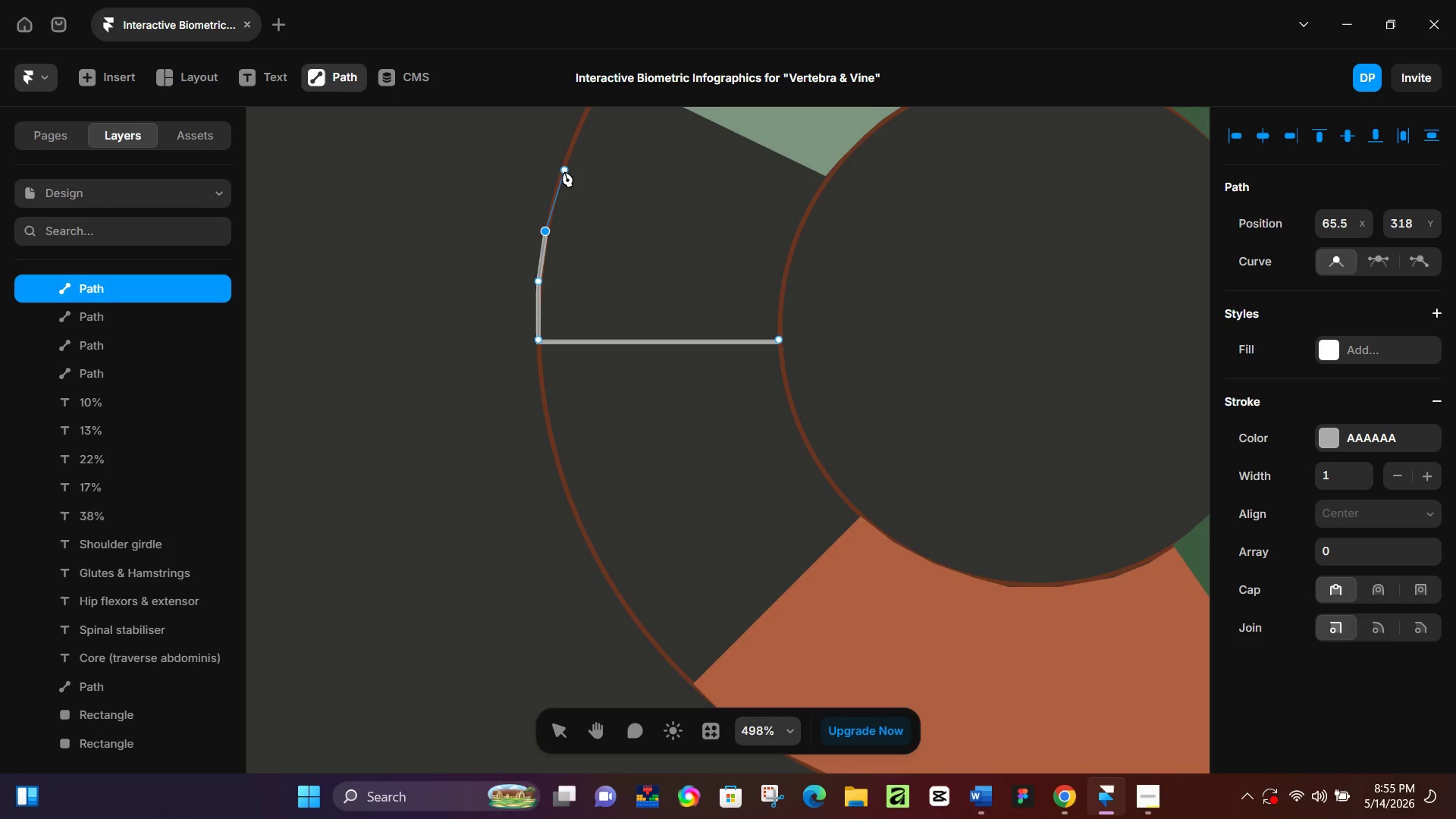 
left_click([564, 176])
 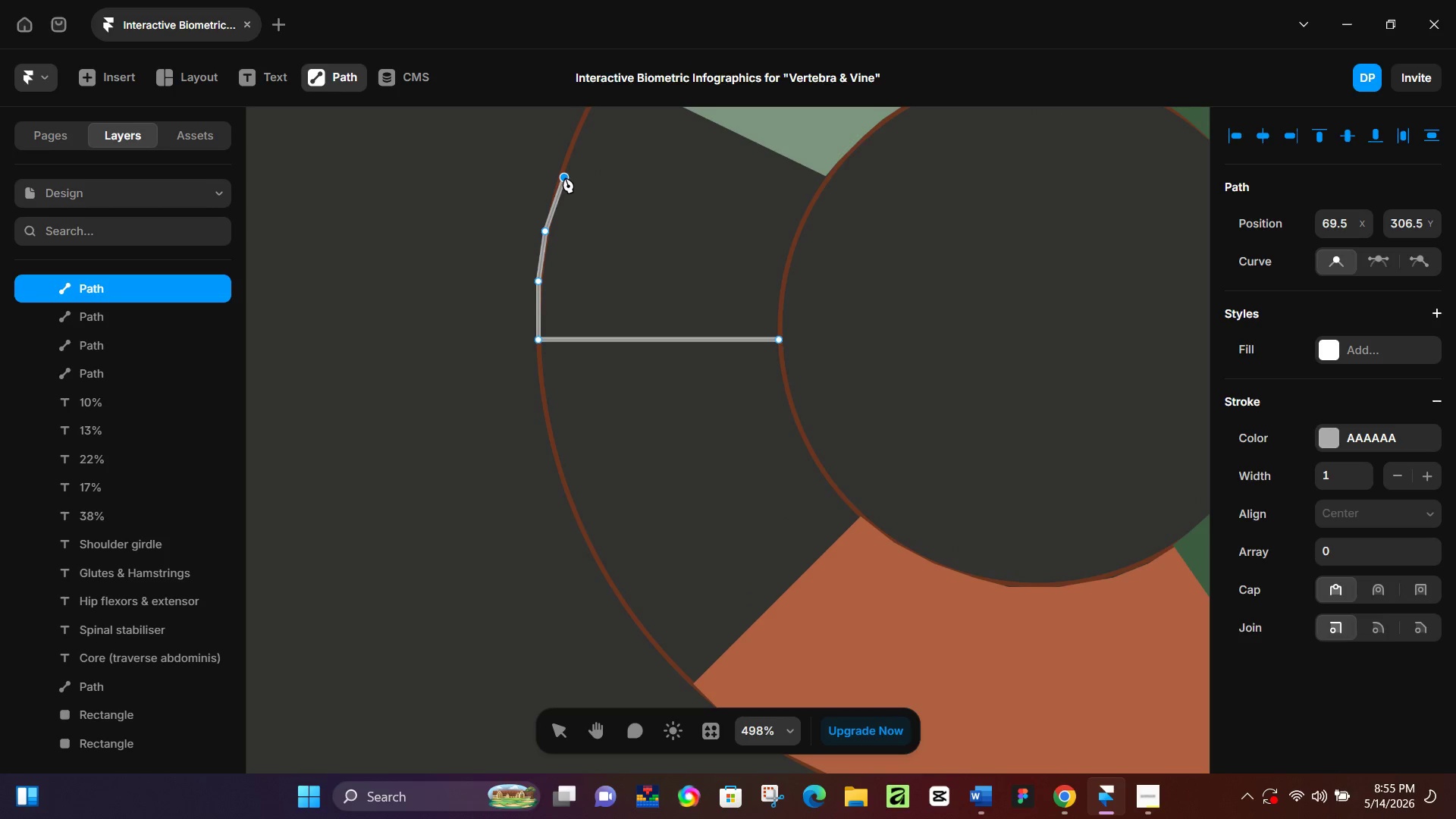 
key(Control+Z)
 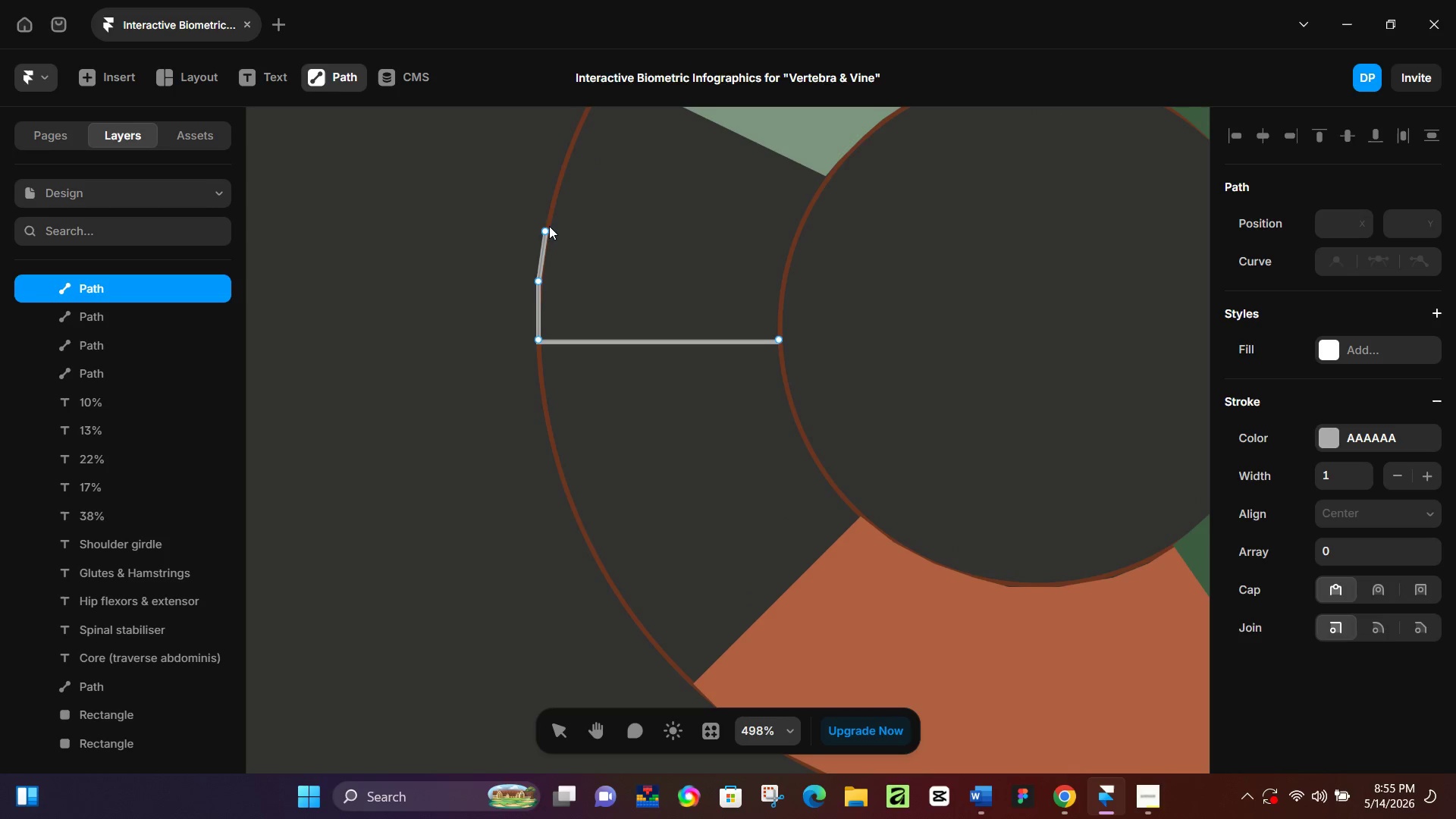 
left_click([547, 228])
 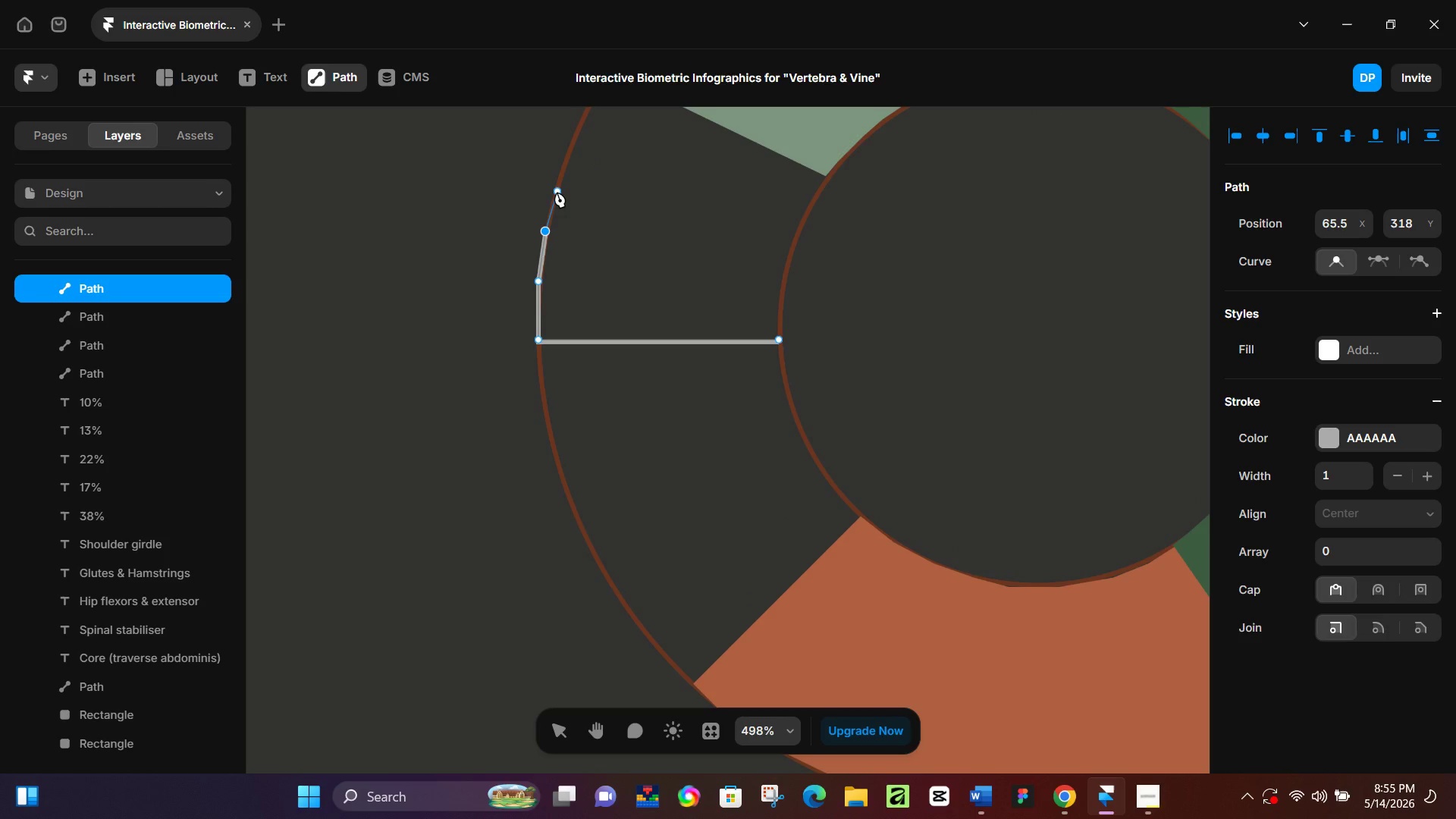 
left_click([557, 191])
 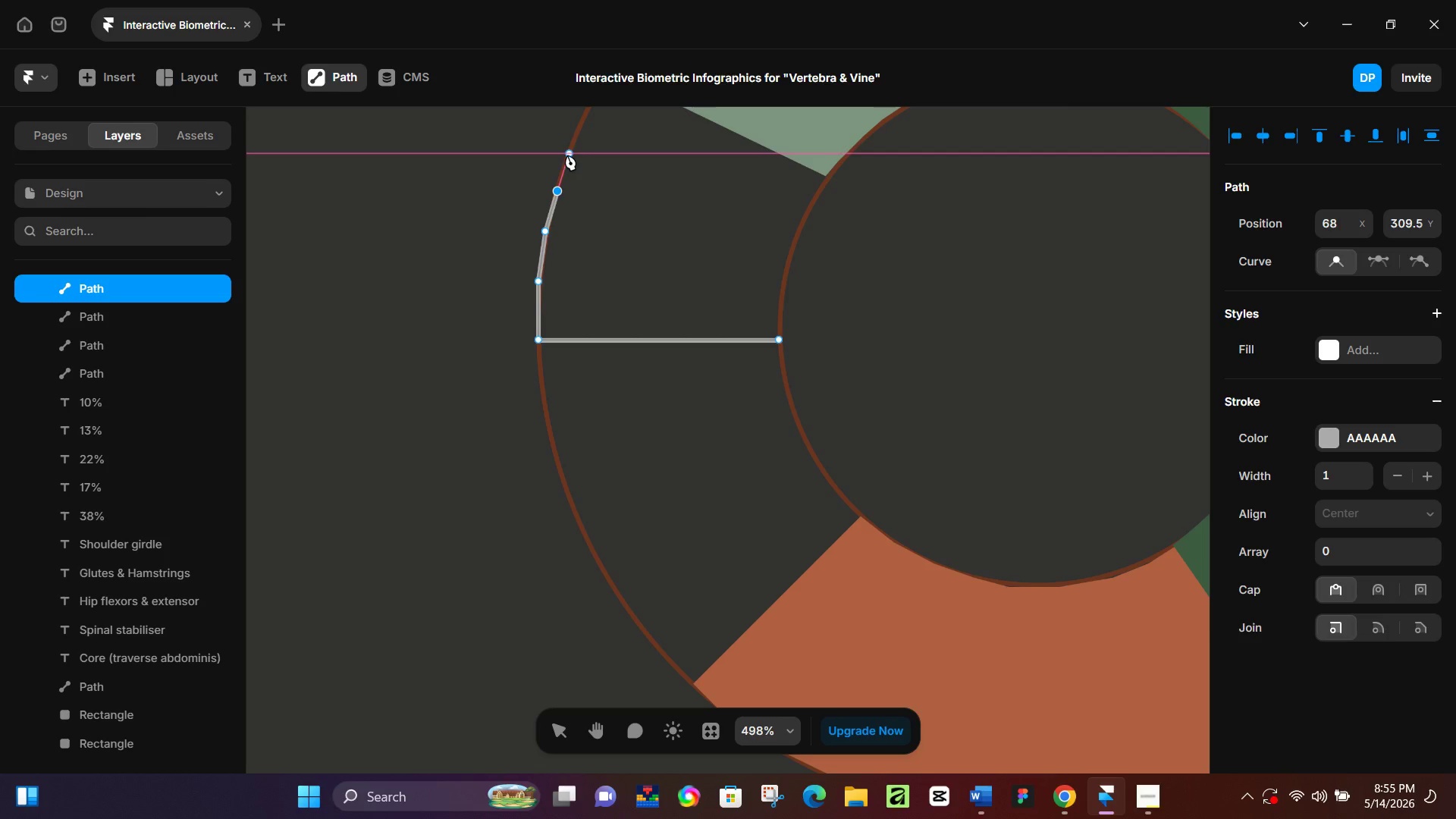 
left_click([567, 153])
 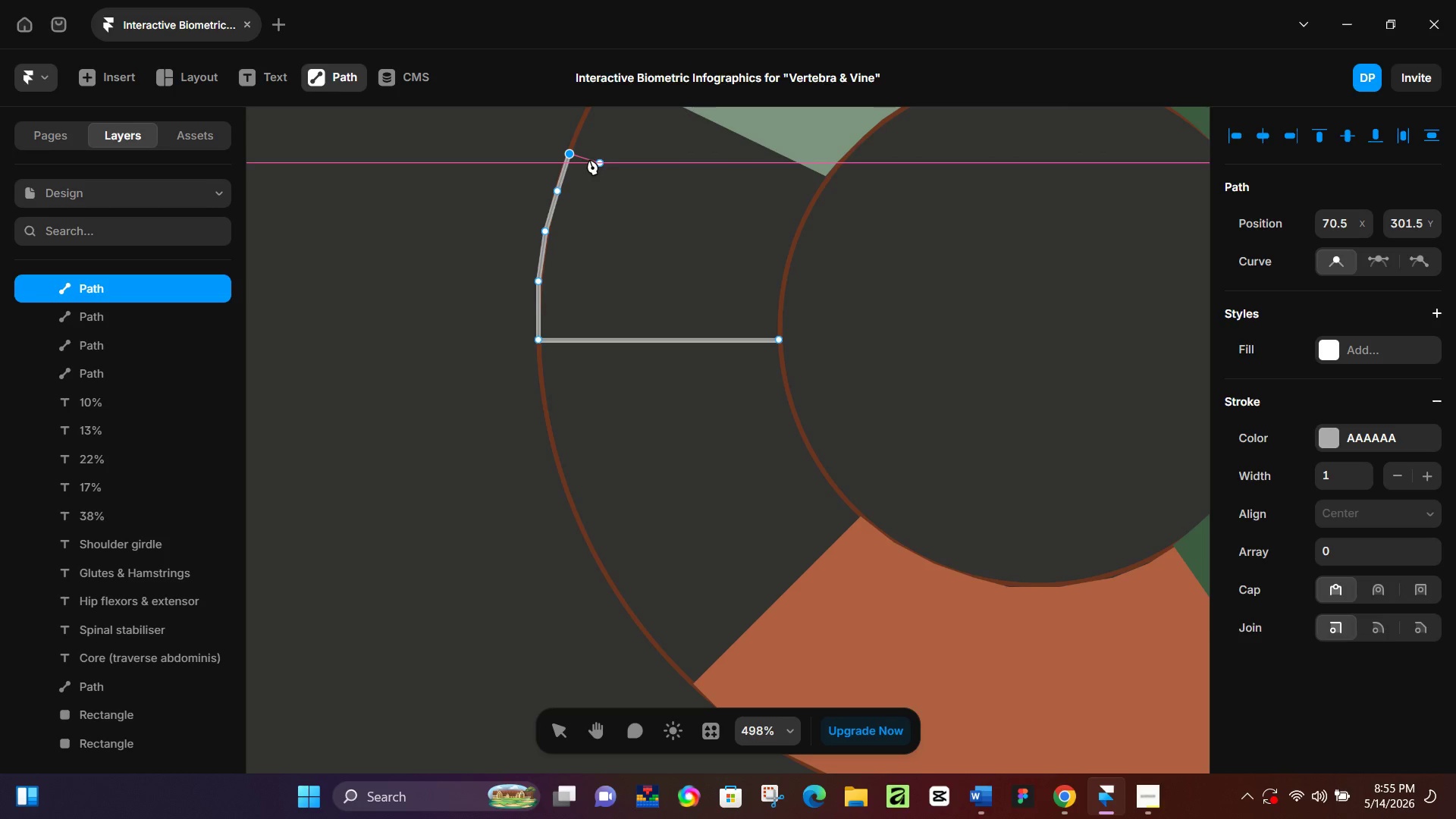 
scroll: coordinate [600, 229], scroll_direction: up, amount: 5.0
 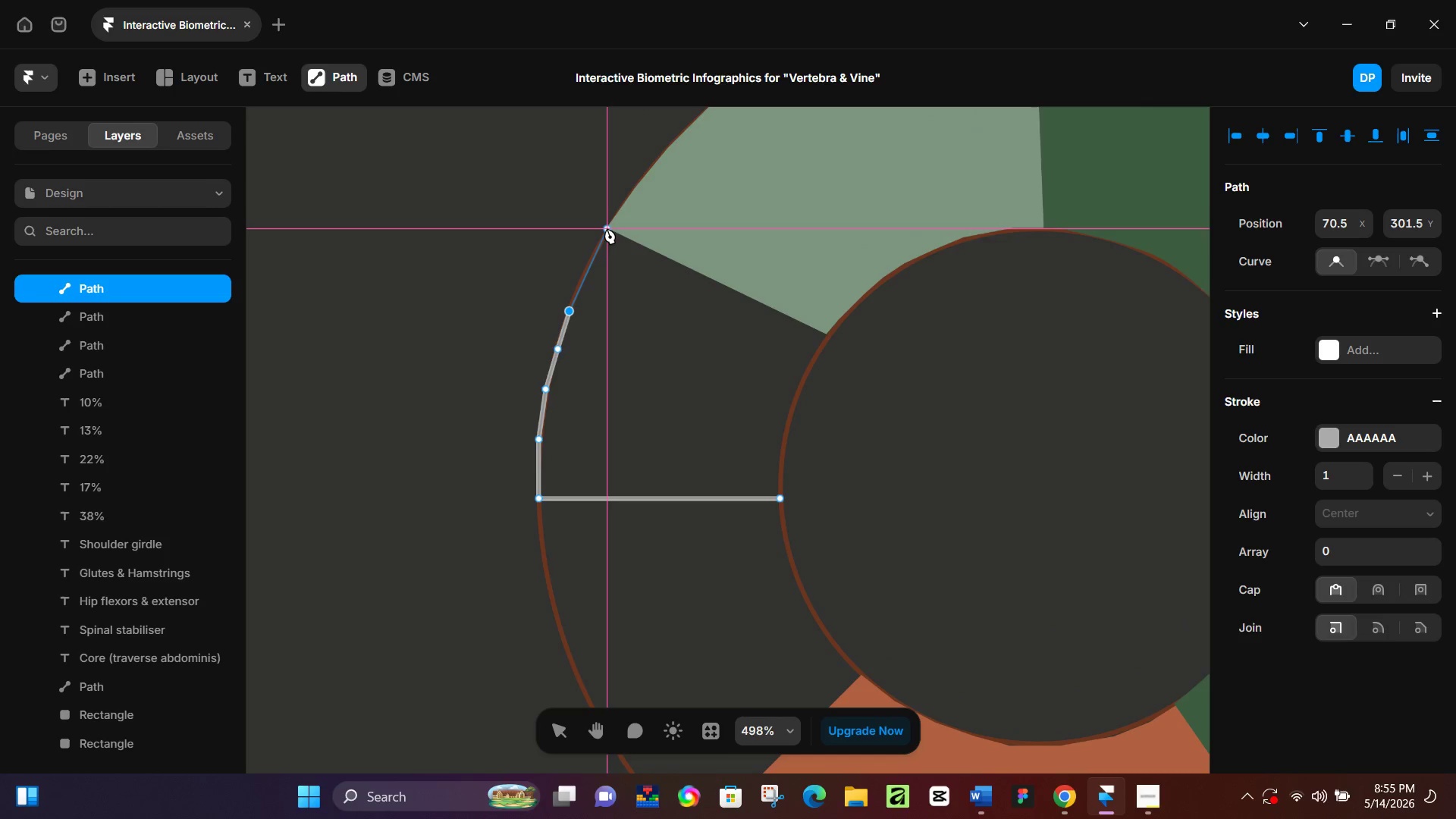 
left_click([607, 227])
 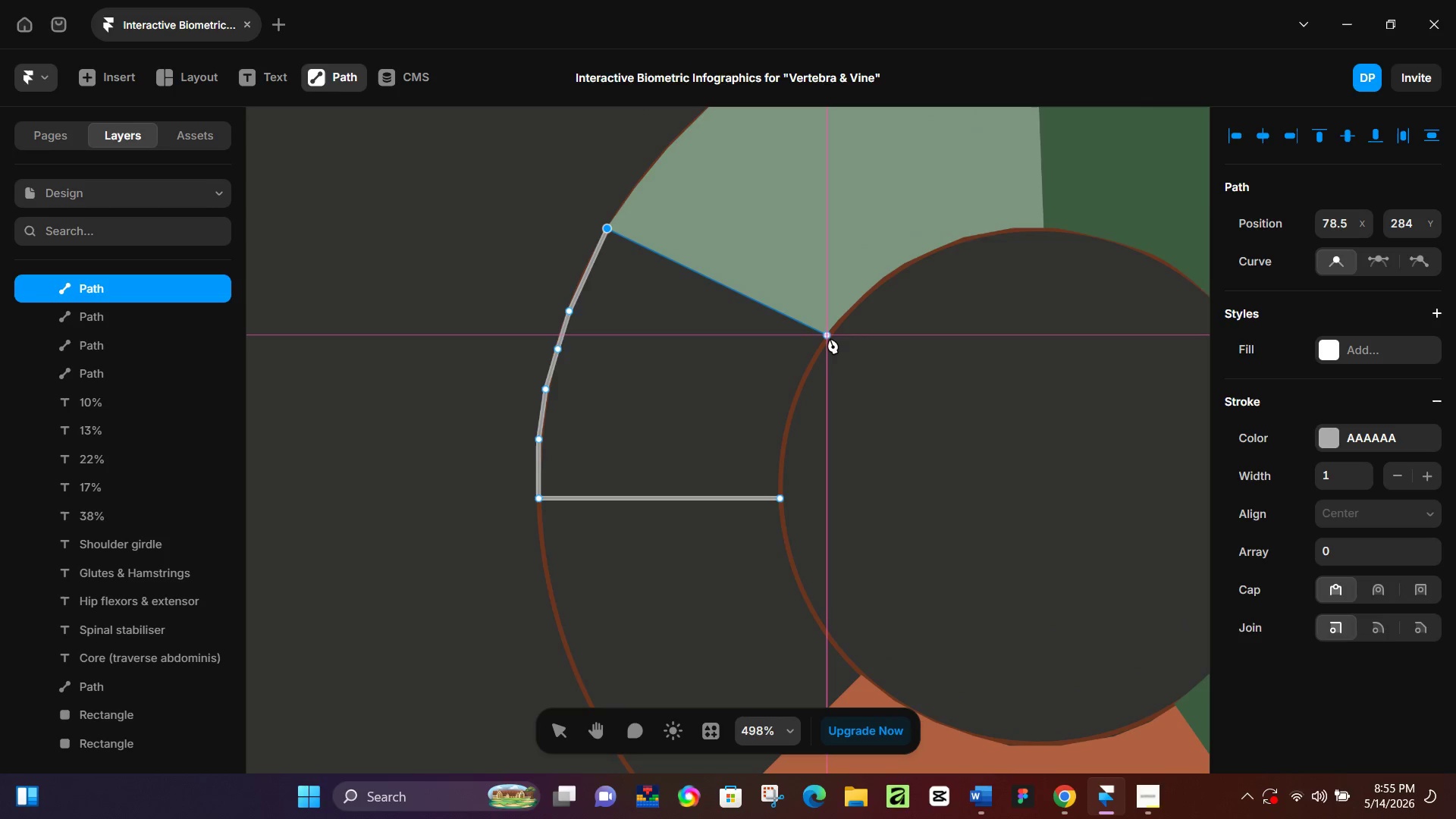 
left_click([829, 339])
 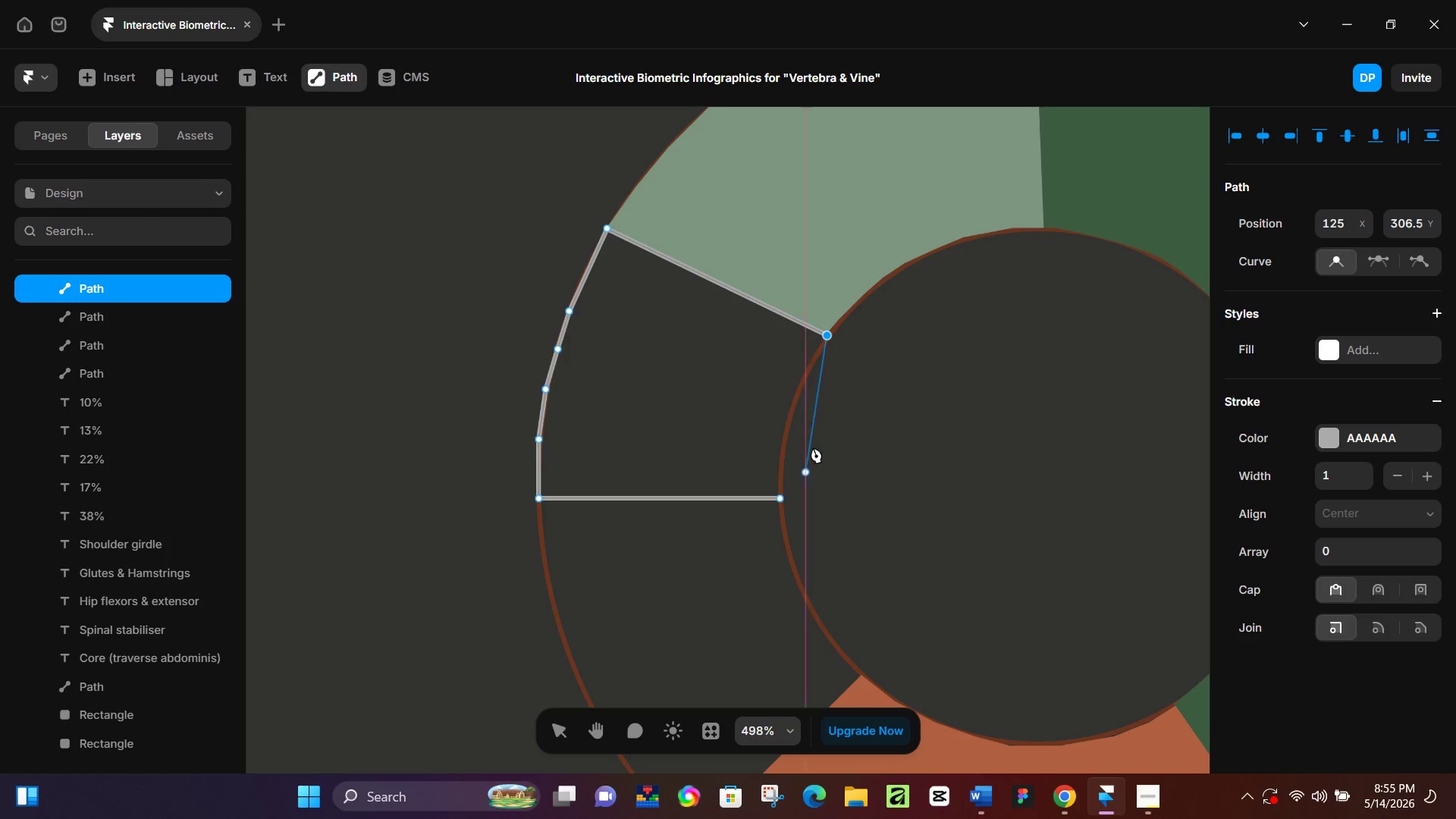 
wait(9.61)
 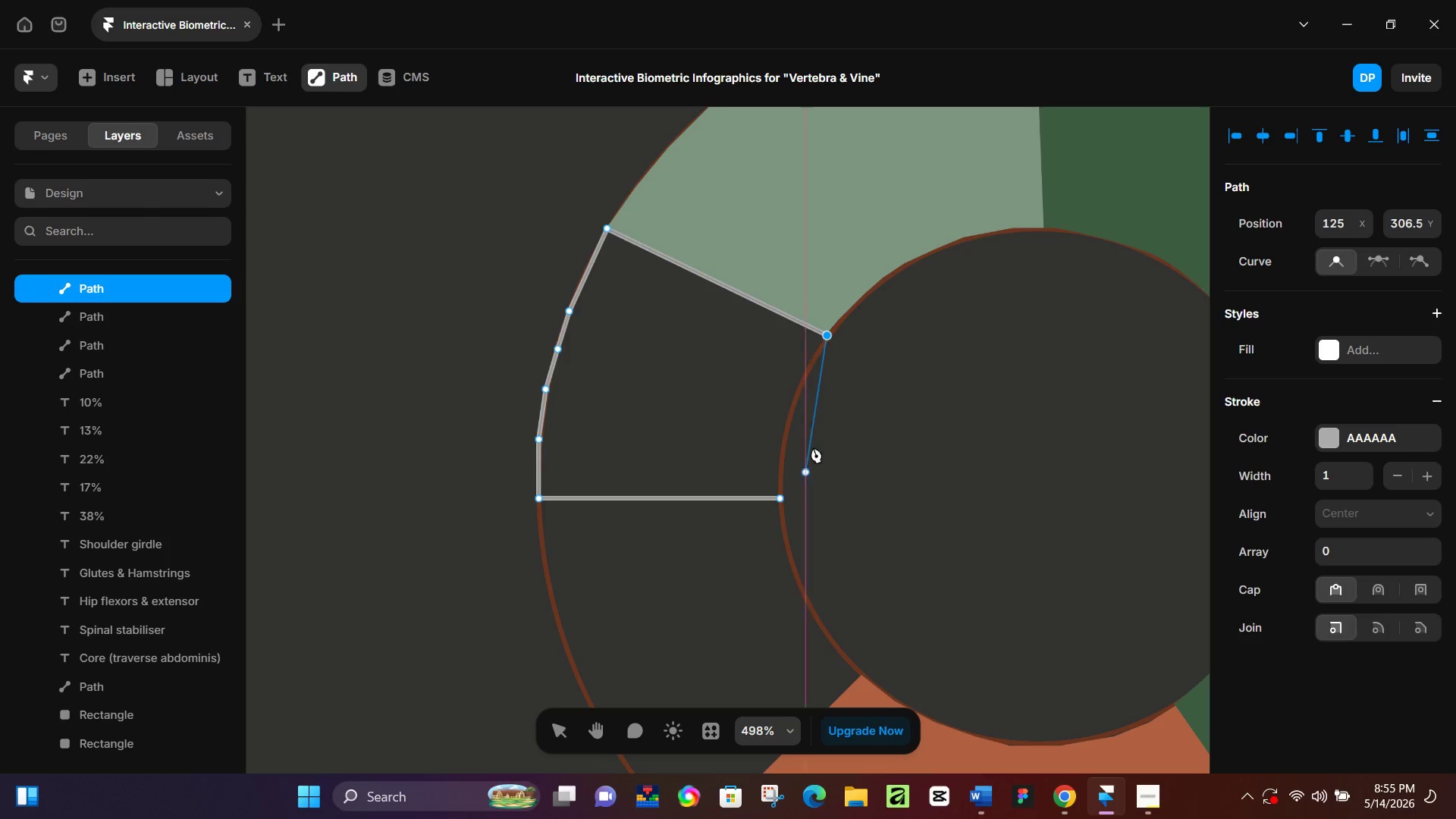 
left_click([805, 380])
 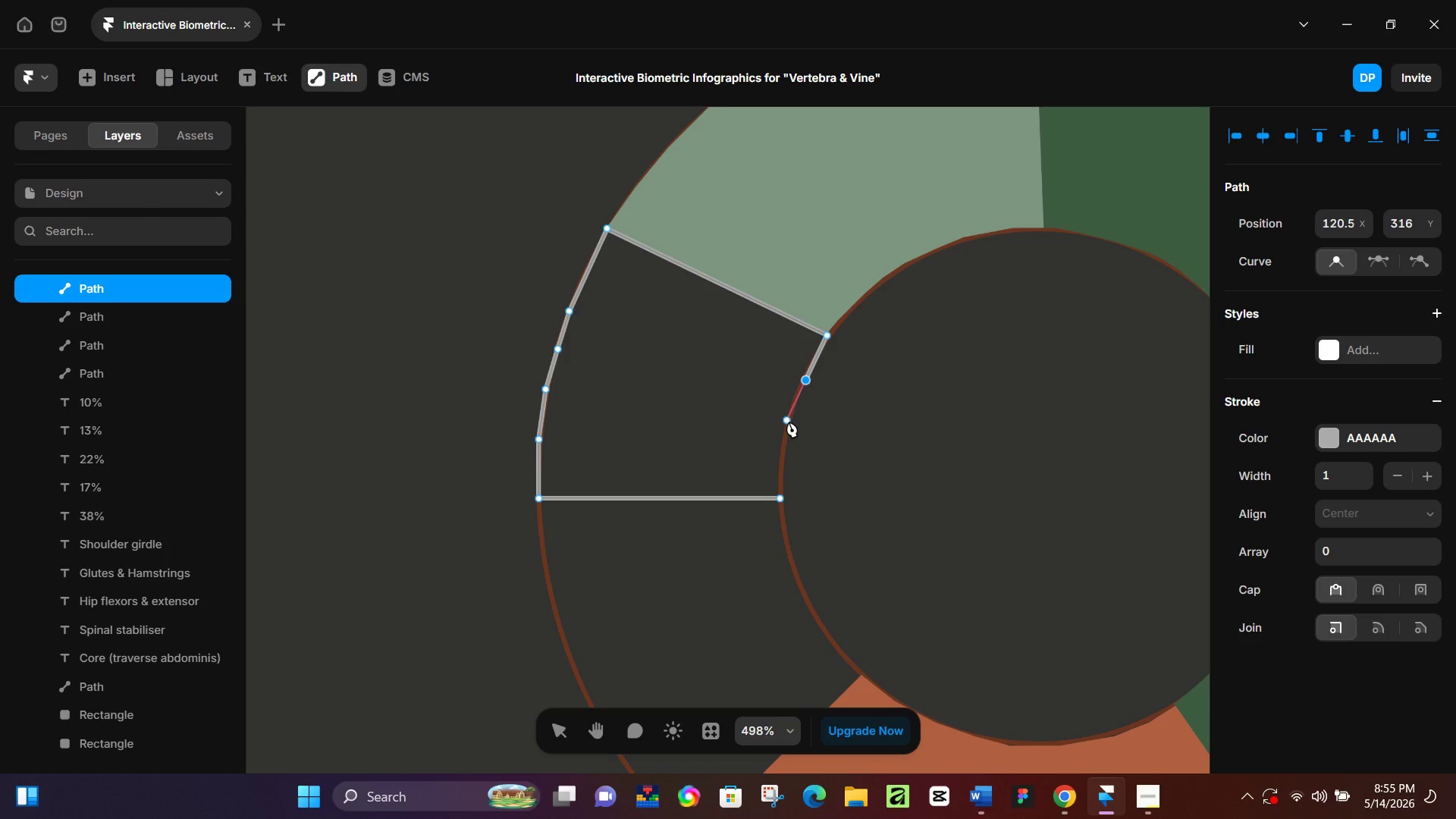 
left_click([789, 422])
 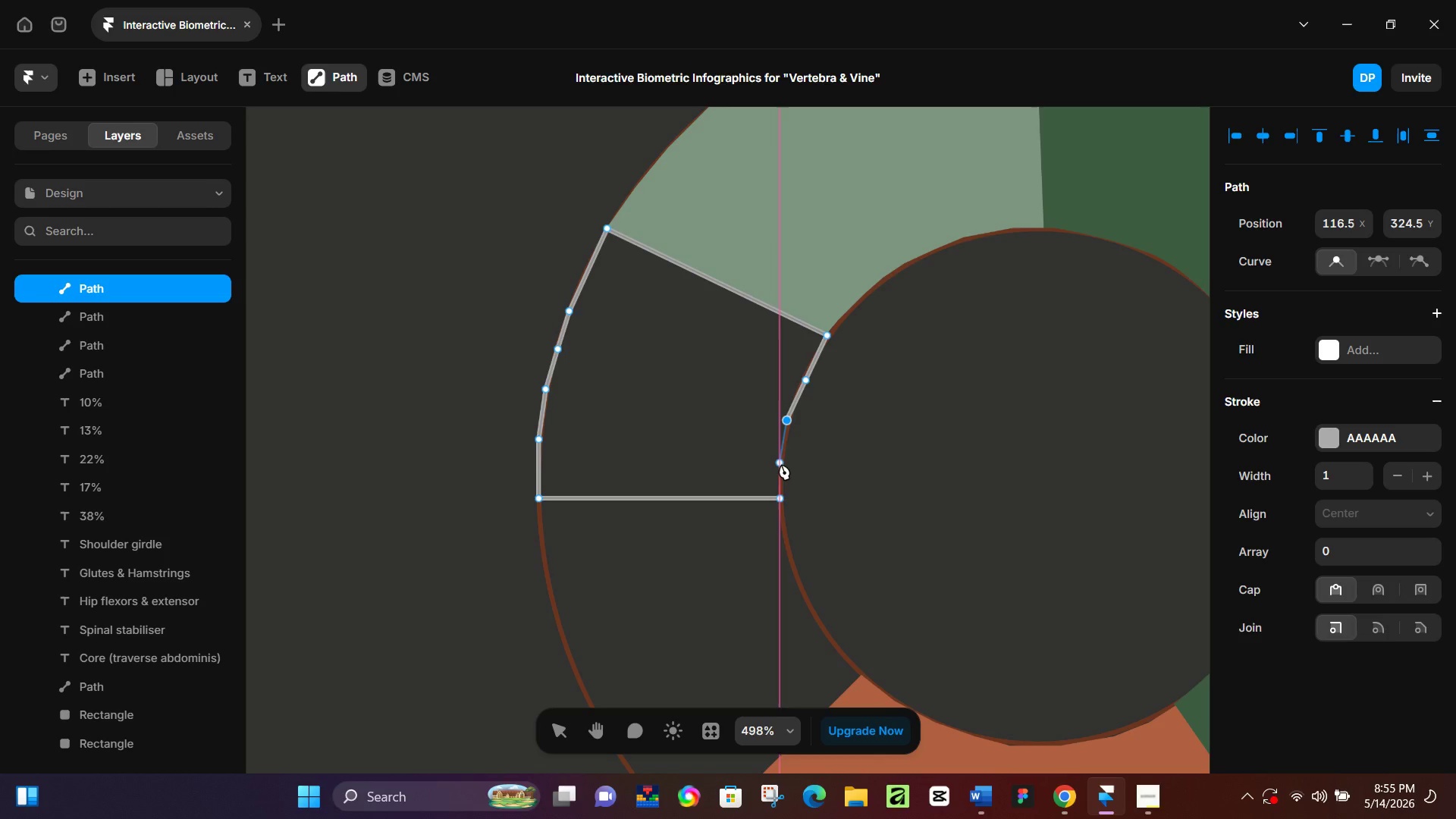 
left_click([781, 464])
 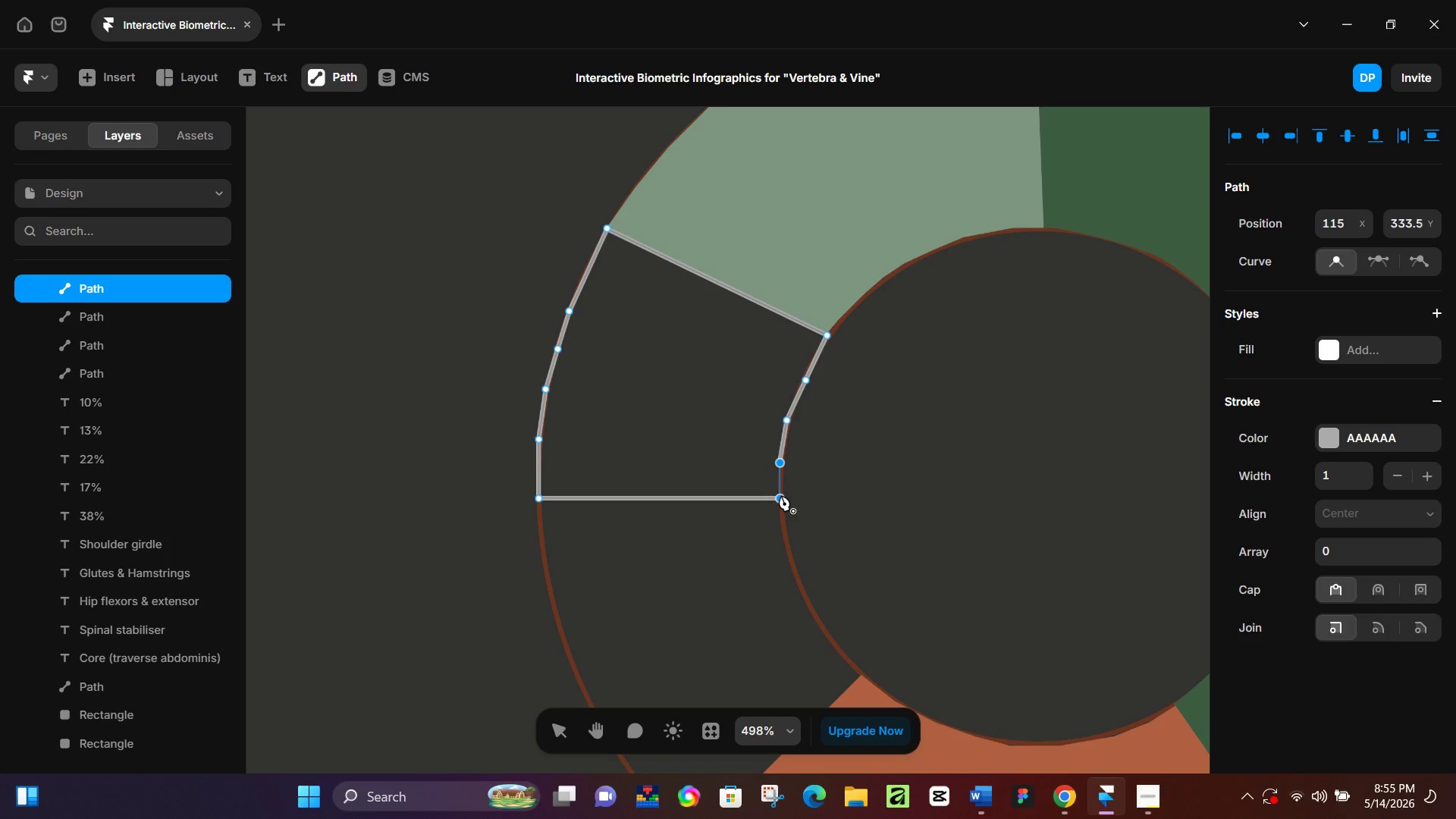 
left_click([781, 495])
 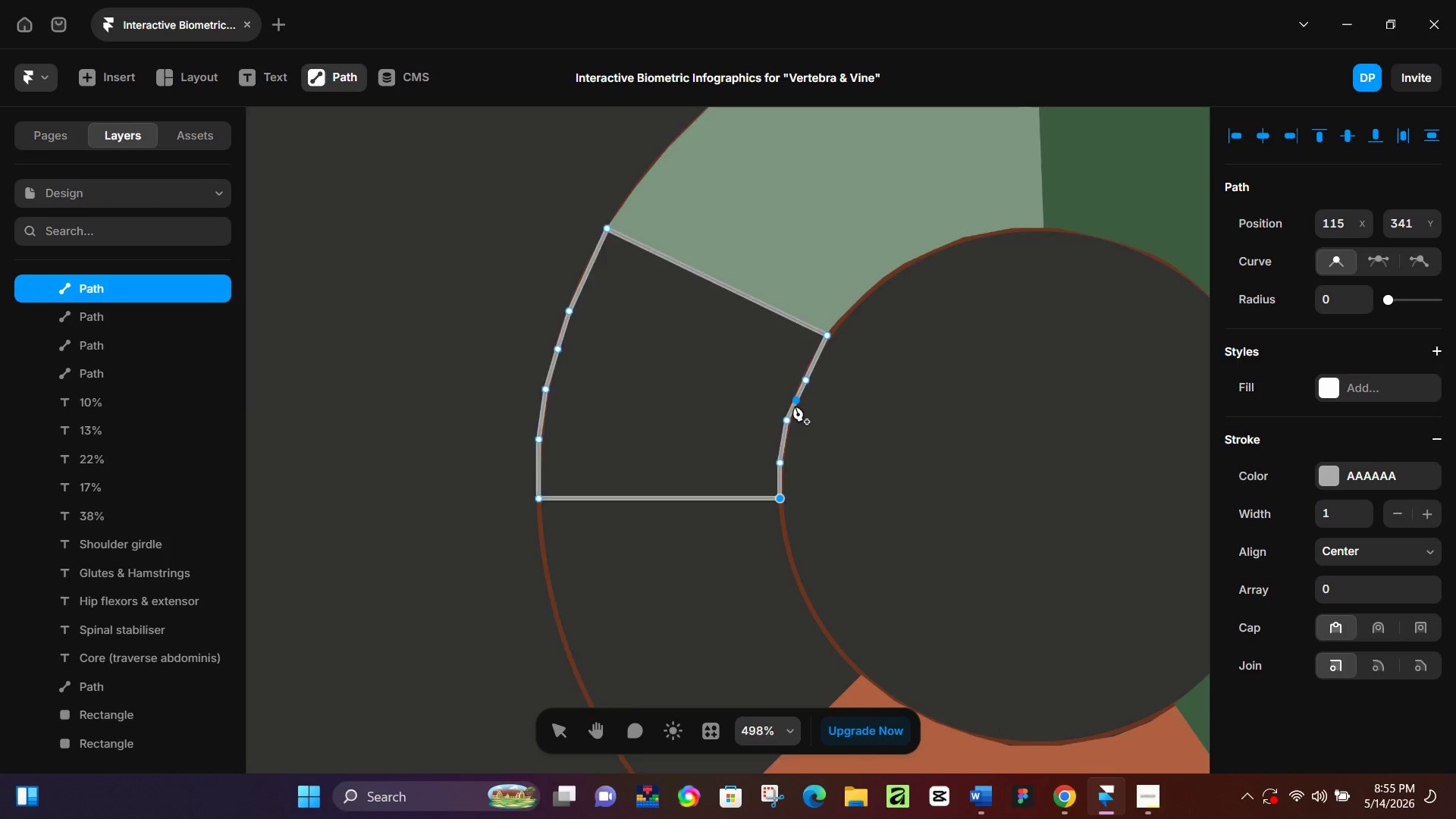 
scroll: coordinate [799, 396], scroll_direction: down, amount: 6.0
 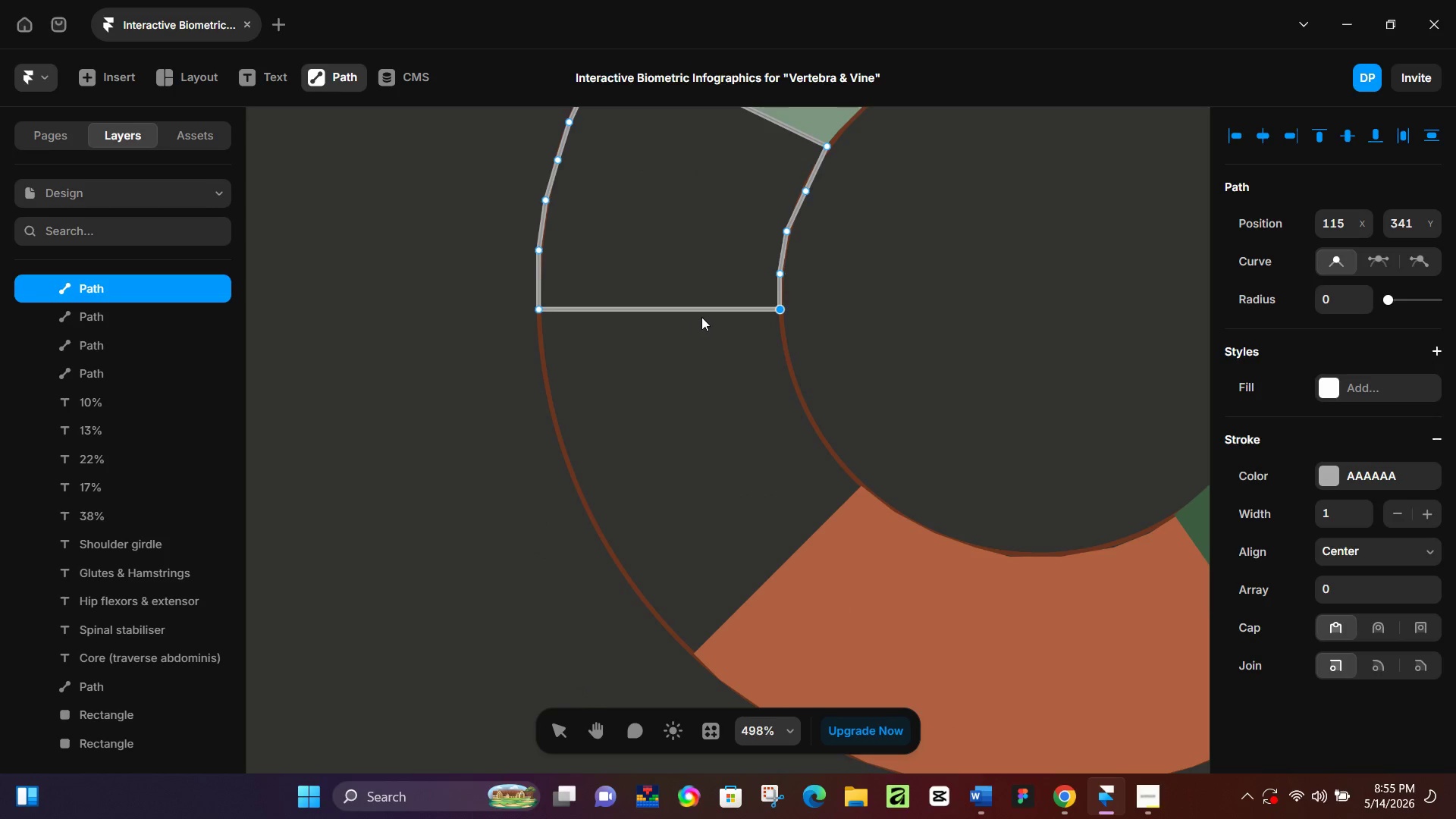 
scroll: coordinate [748, 335], scroll_direction: up, amount: 4.0
 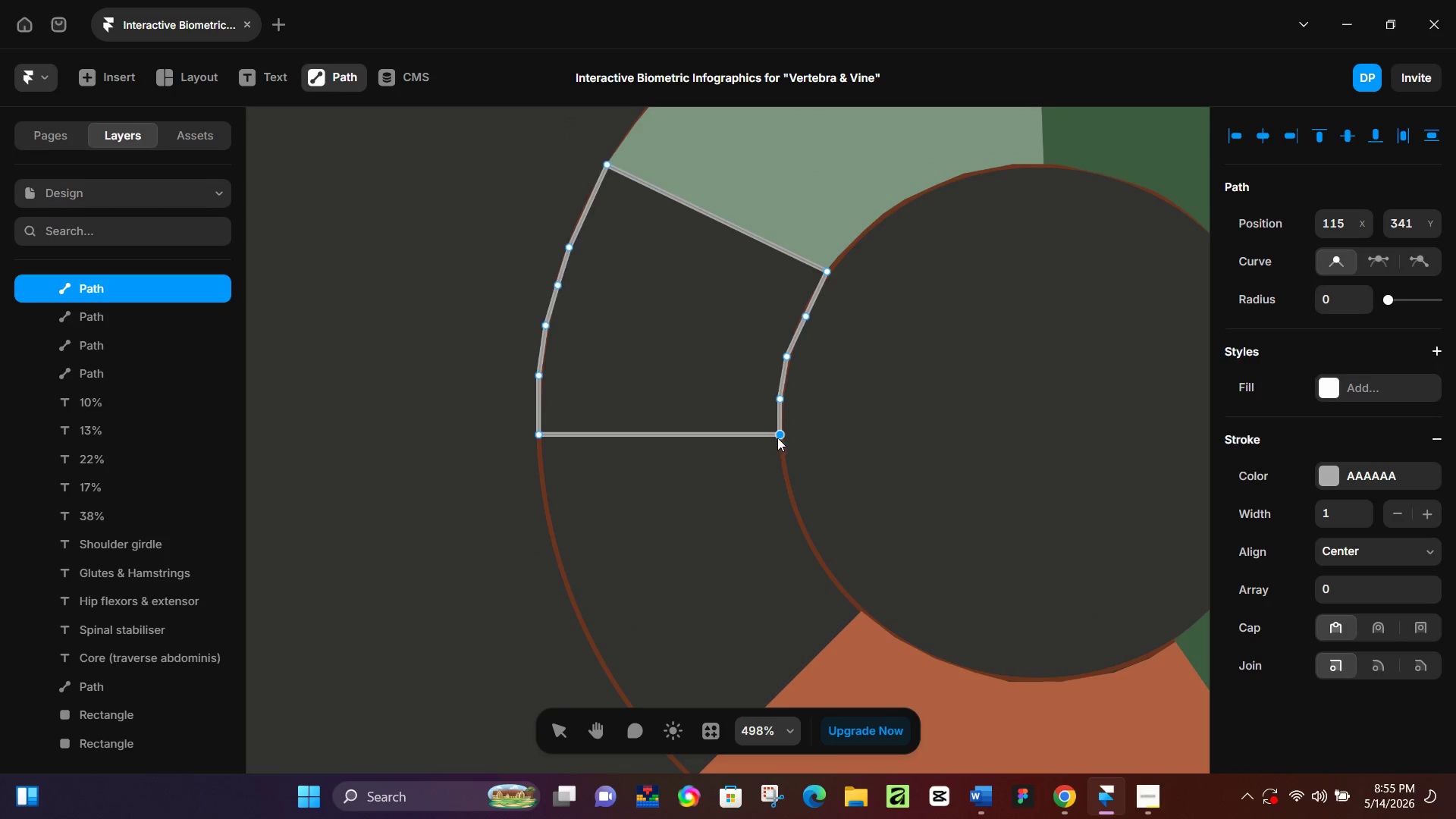 
left_click_drag(start_coordinate=[780, 437], to_coordinate=[780, 397])
 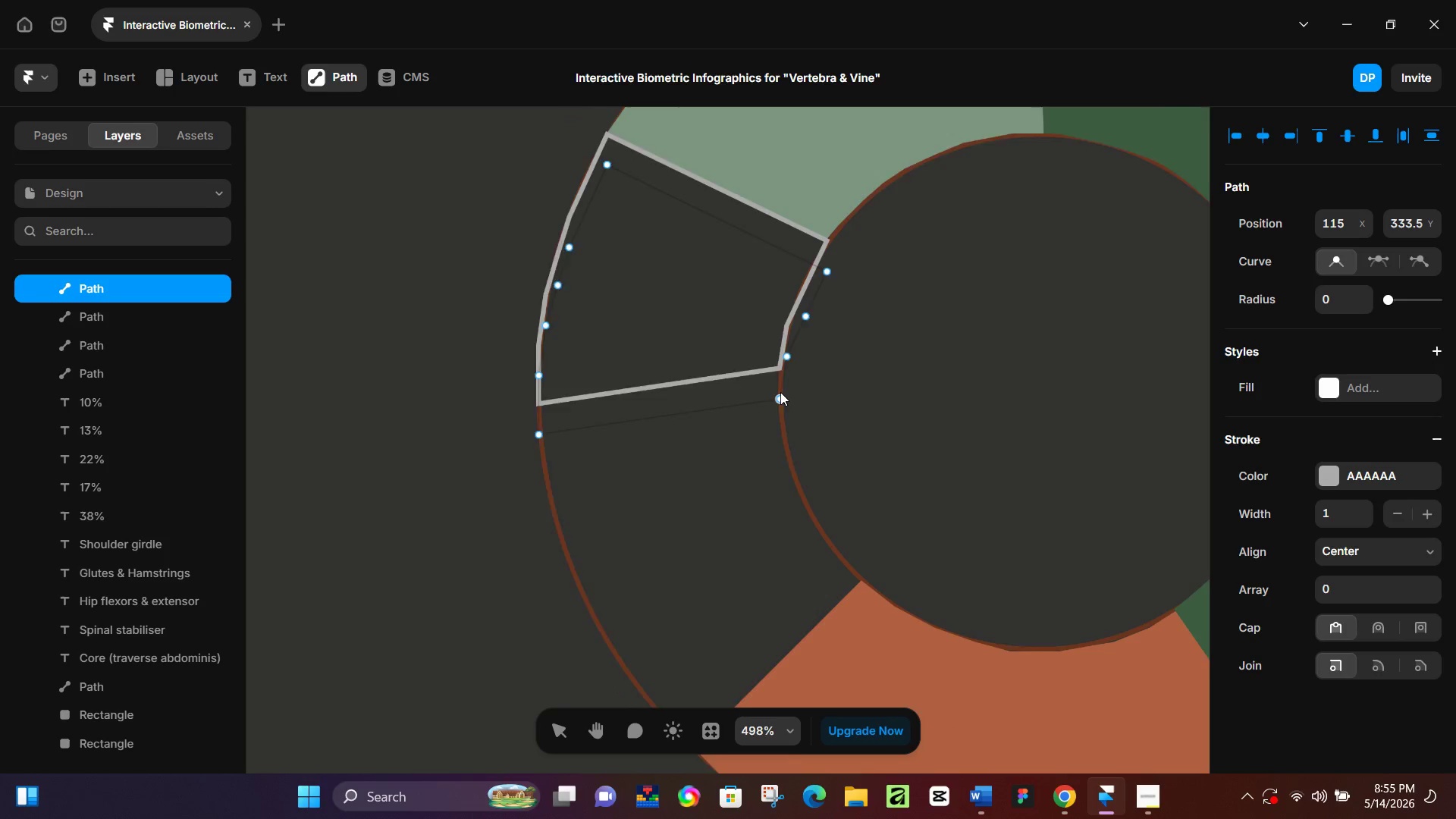 
scroll: coordinate [780, 392], scroll_direction: down, amount: 4.0
 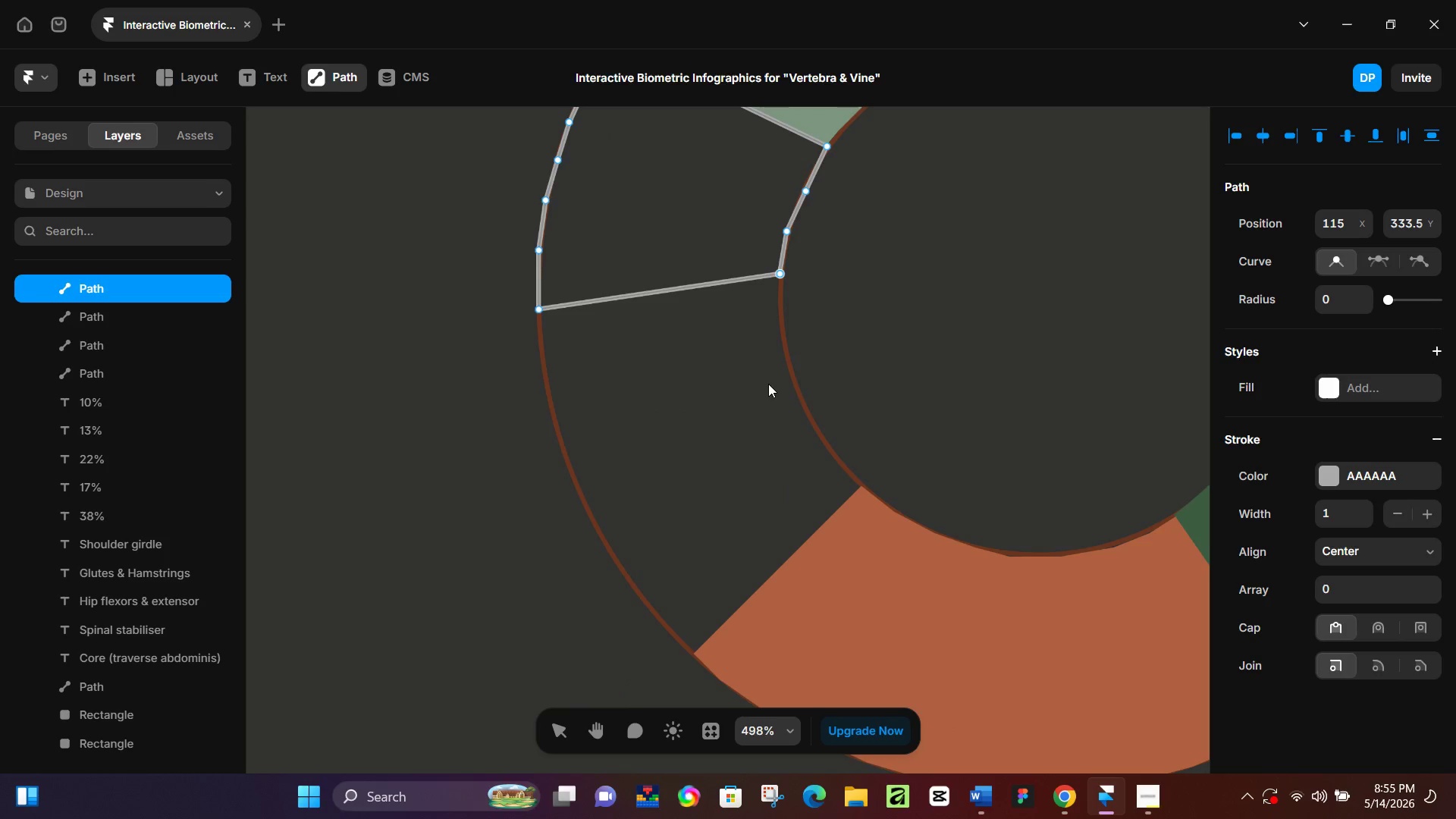 
hold_key(key=ControlLeft, duration=0.33)
scroll: coordinate [781, 372], scroll_direction: down, amount: 6.0
 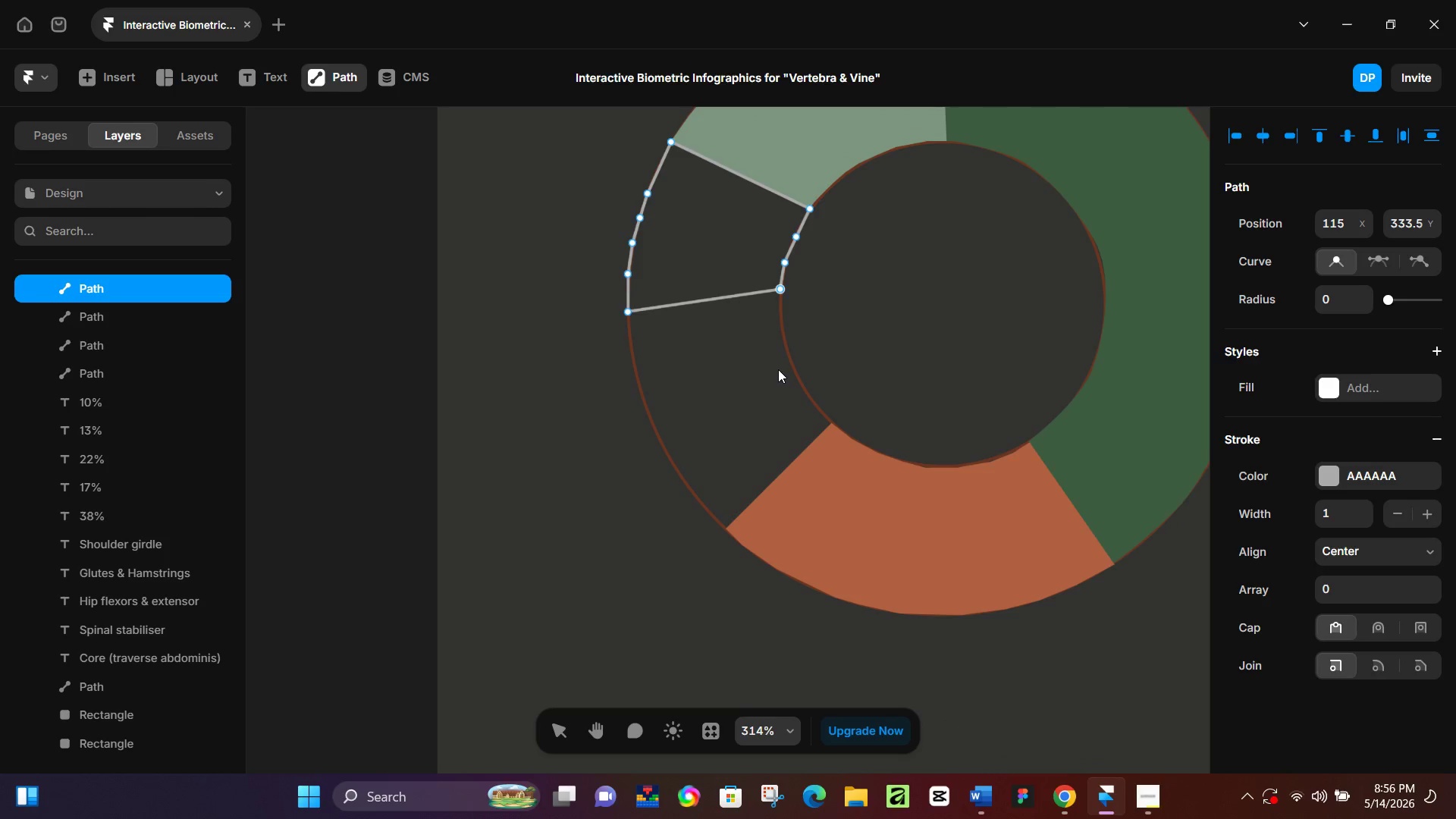 
scroll: coordinate [689, 265], scroll_direction: up, amount: 4.0
 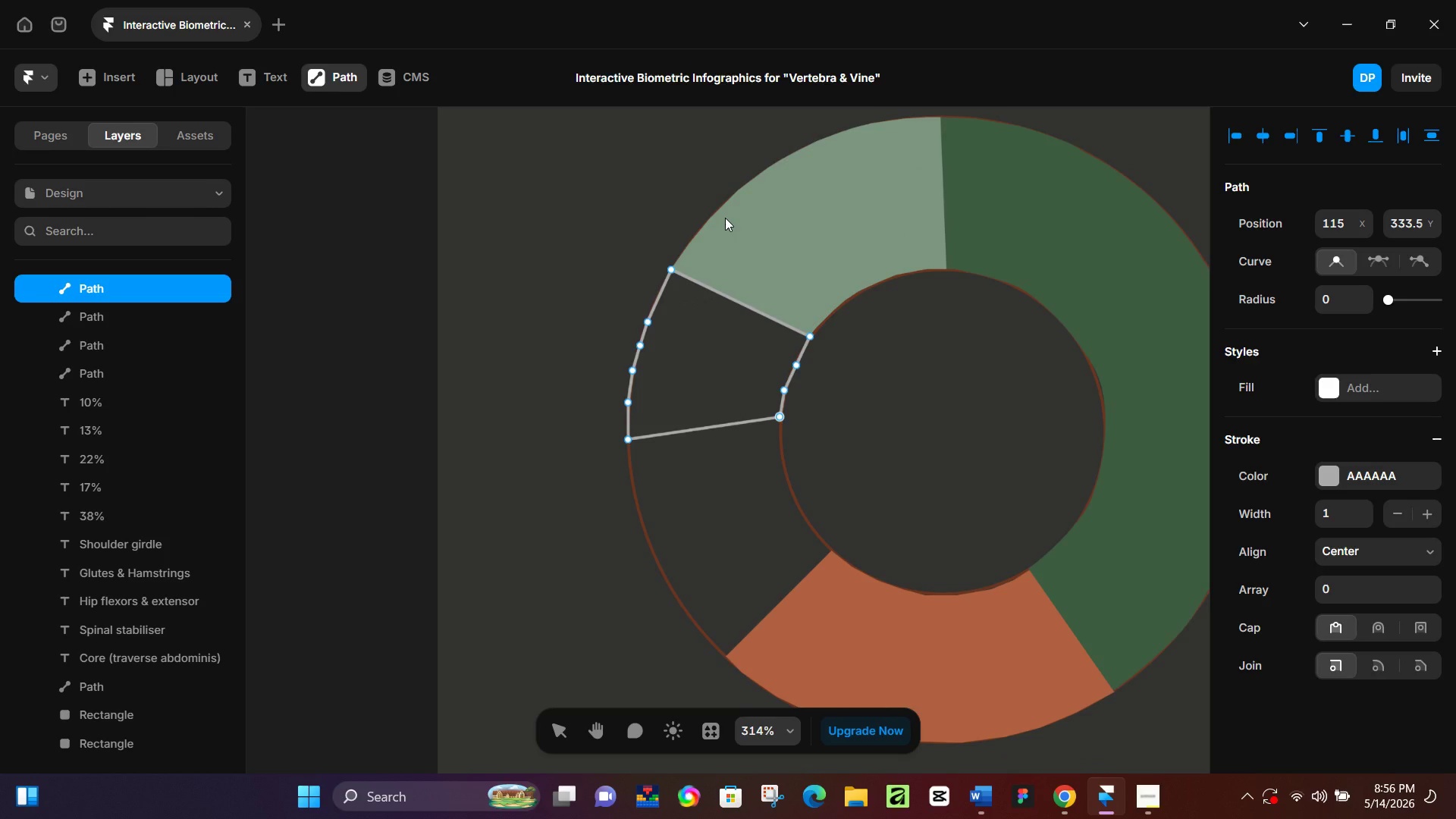 
scroll: coordinate [723, 223], scroll_direction: down, amount: 5.0
 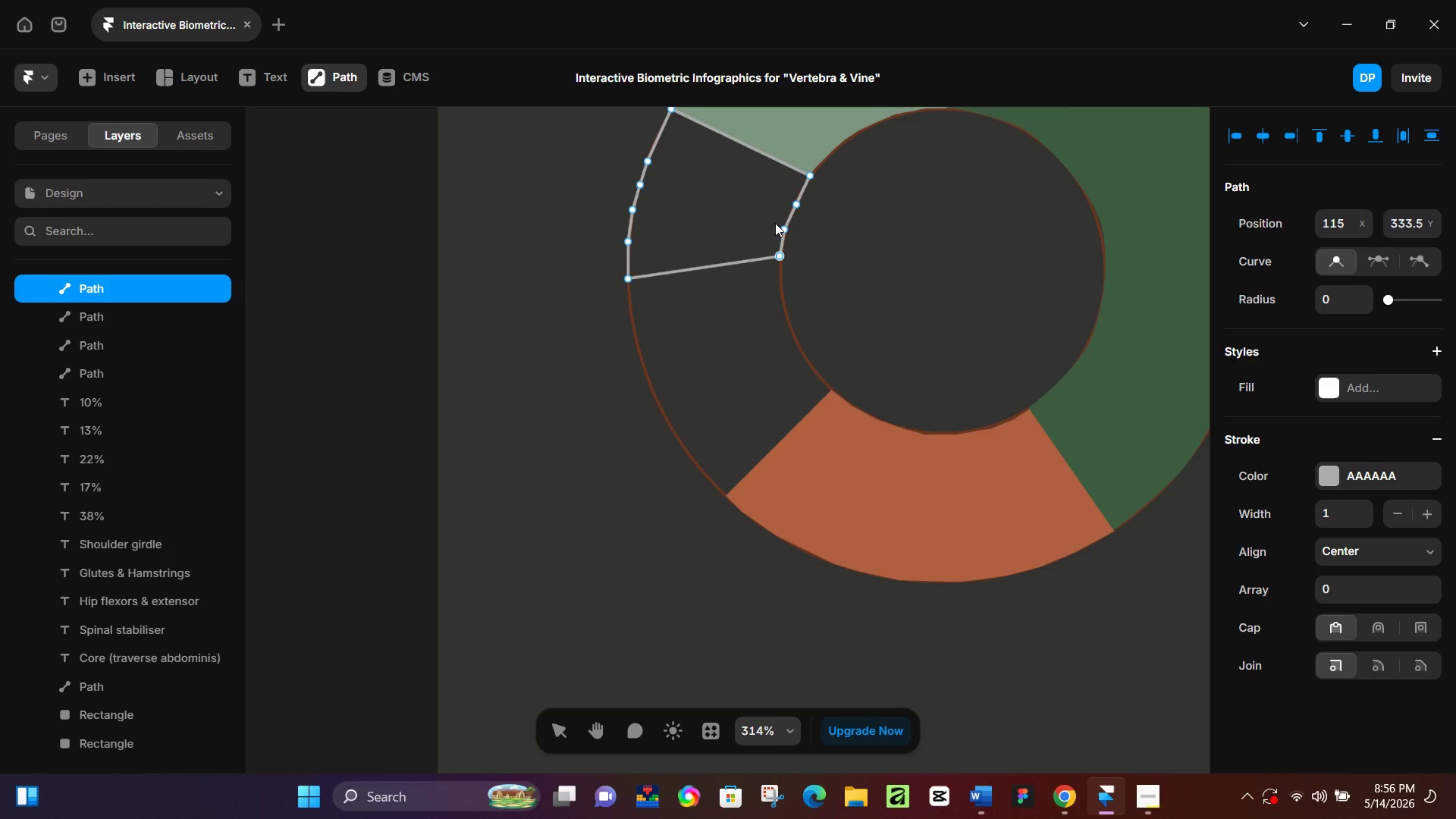 
wait(6.3)
 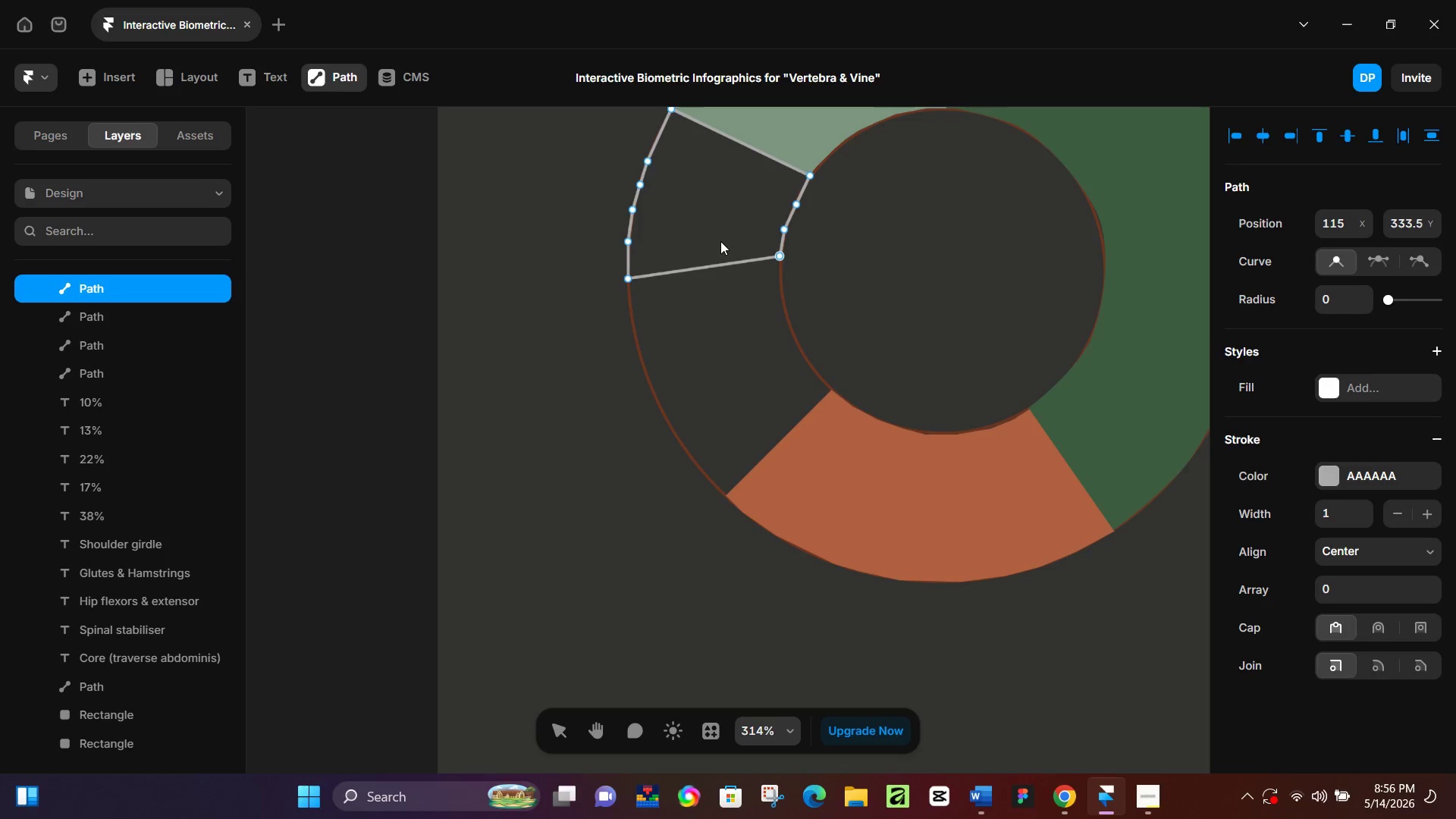 
scroll: coordinate [773, 212], scroll_direction: up, amount: 3.0
 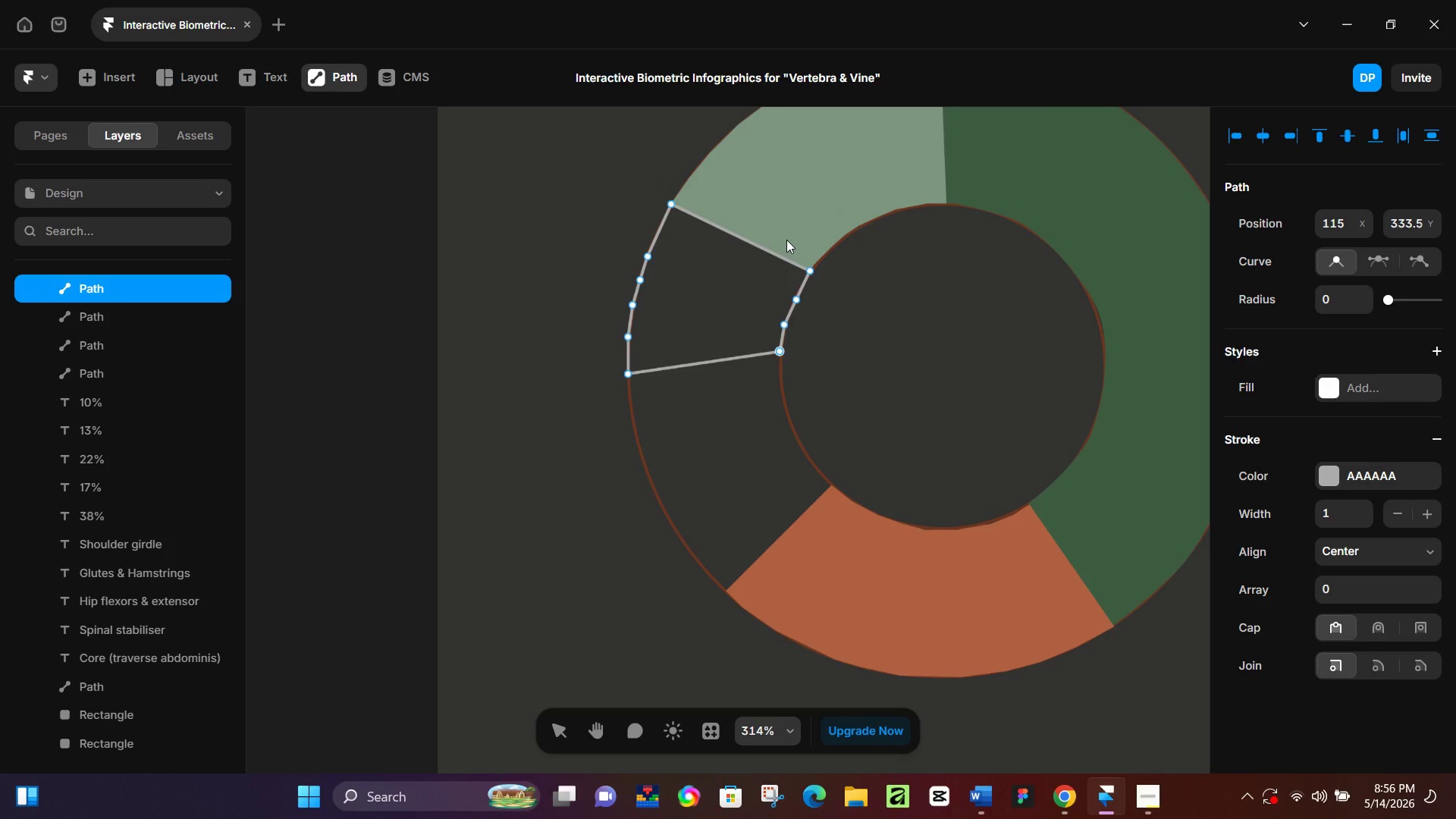 
wait(29.59)
 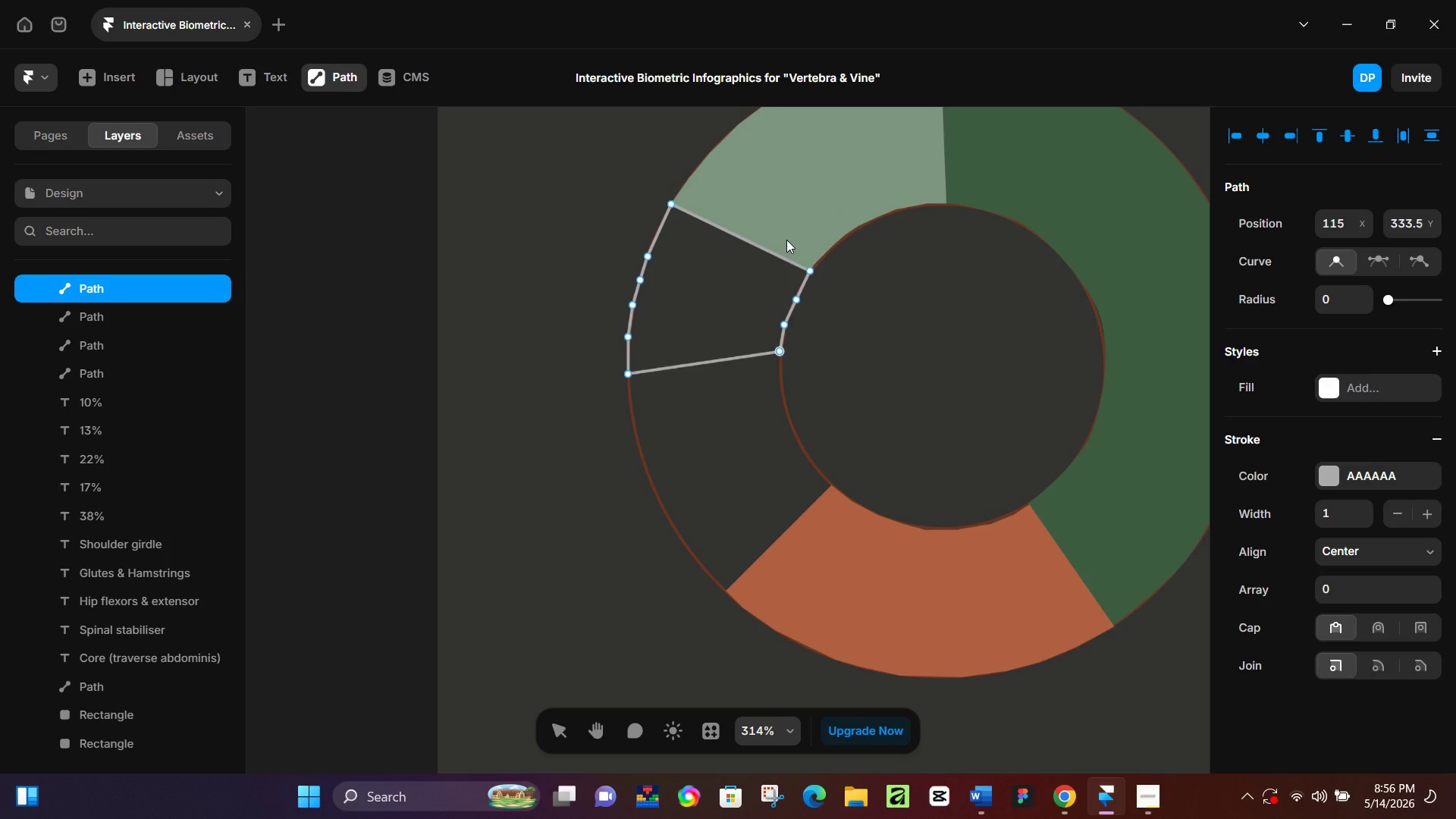 
hold_key(key=ControlLeft, duration=0.69)
scroll: coordinate [902, 328], scroll_direction: down, amount: 3.0
 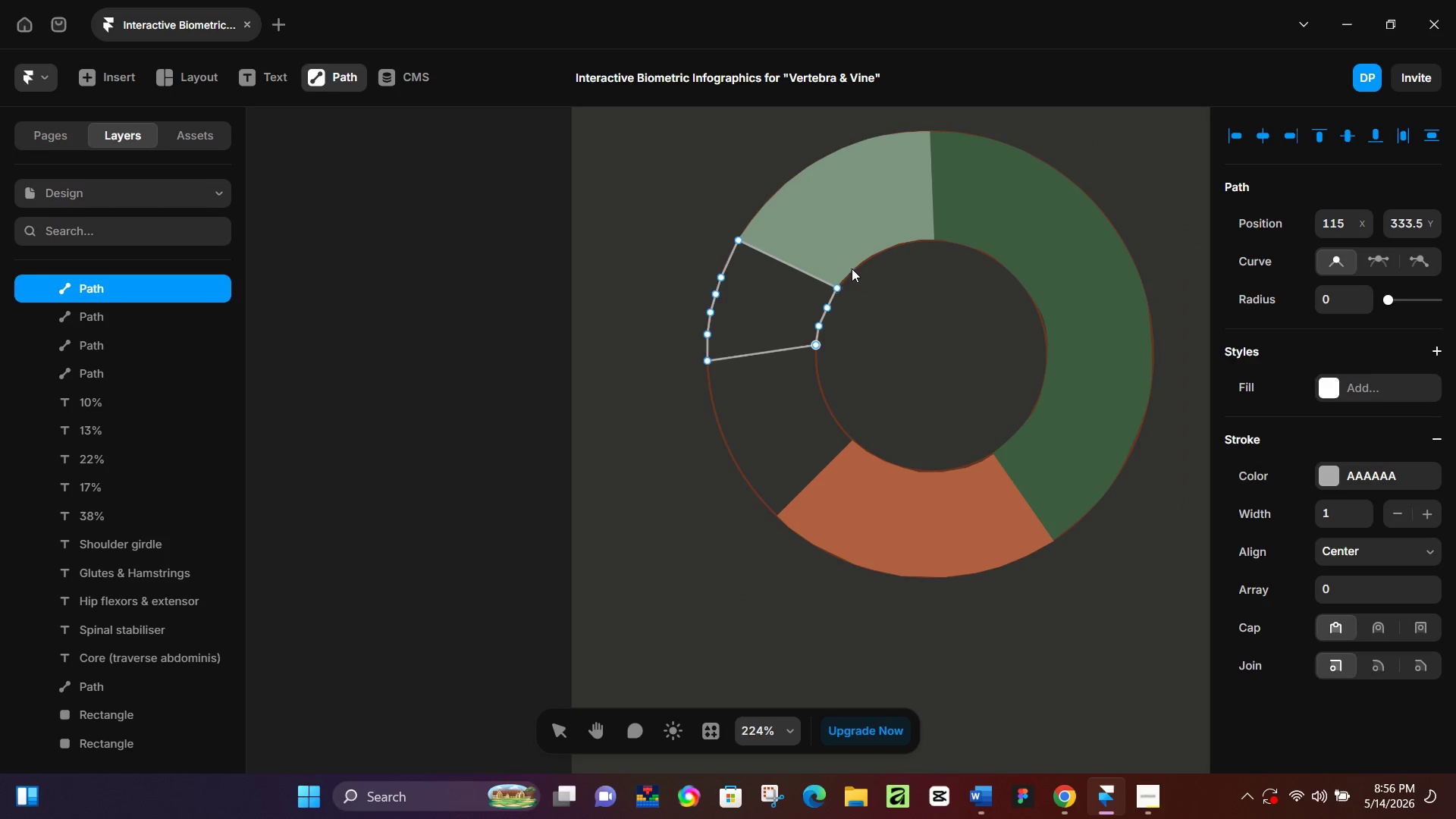 
hold_key(key=ControlLeft, duration=0.64)
scroll: coordinate [1003, 372], scroll_direction: down, amount: 4.0
 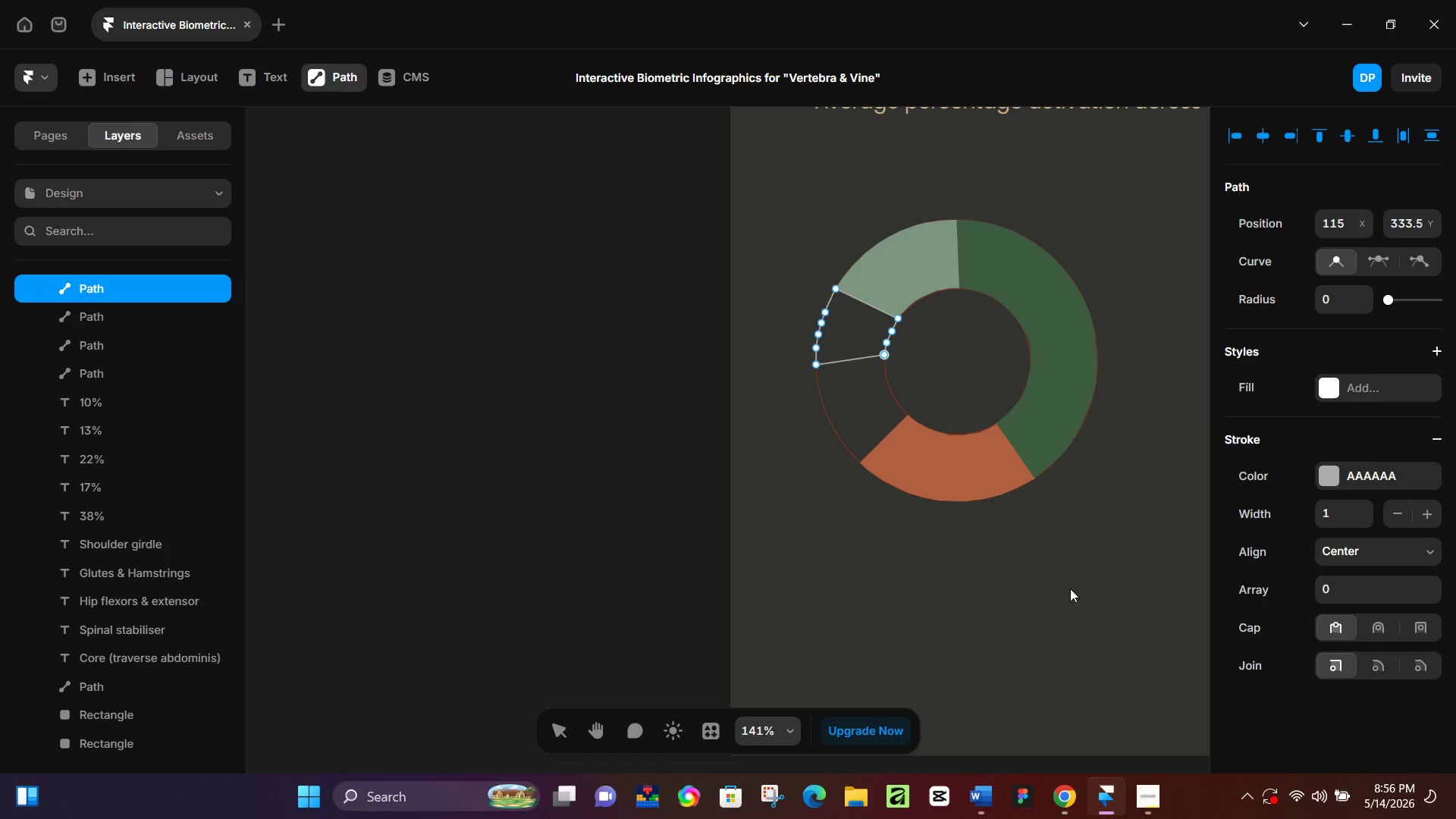 
hold_key(key=ControlLeft, duration=0.66)
scroll: coordinate [1101, 508], scroll_direction: down, amount: 7.0
 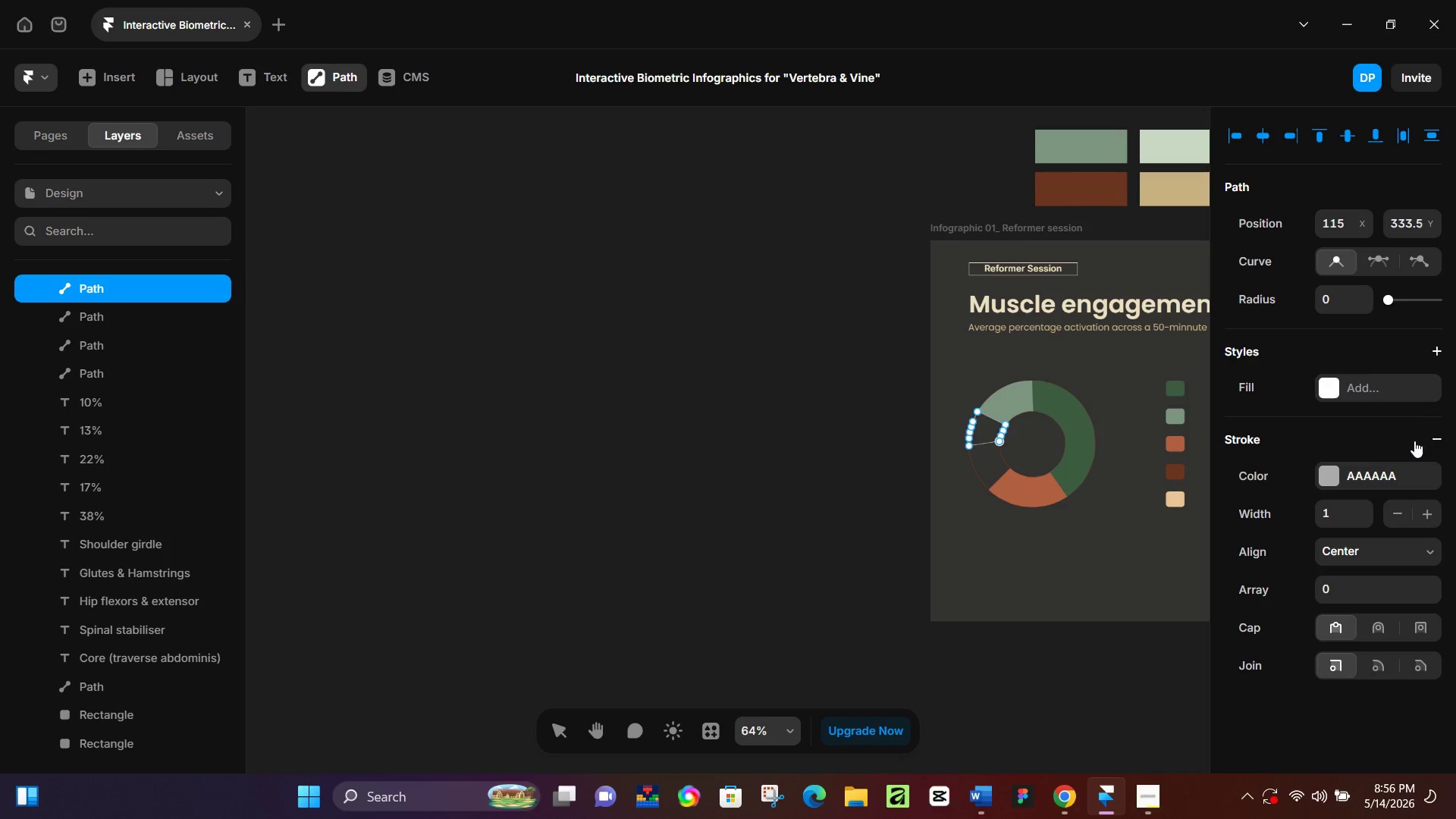 
left_click([1438, 441])
 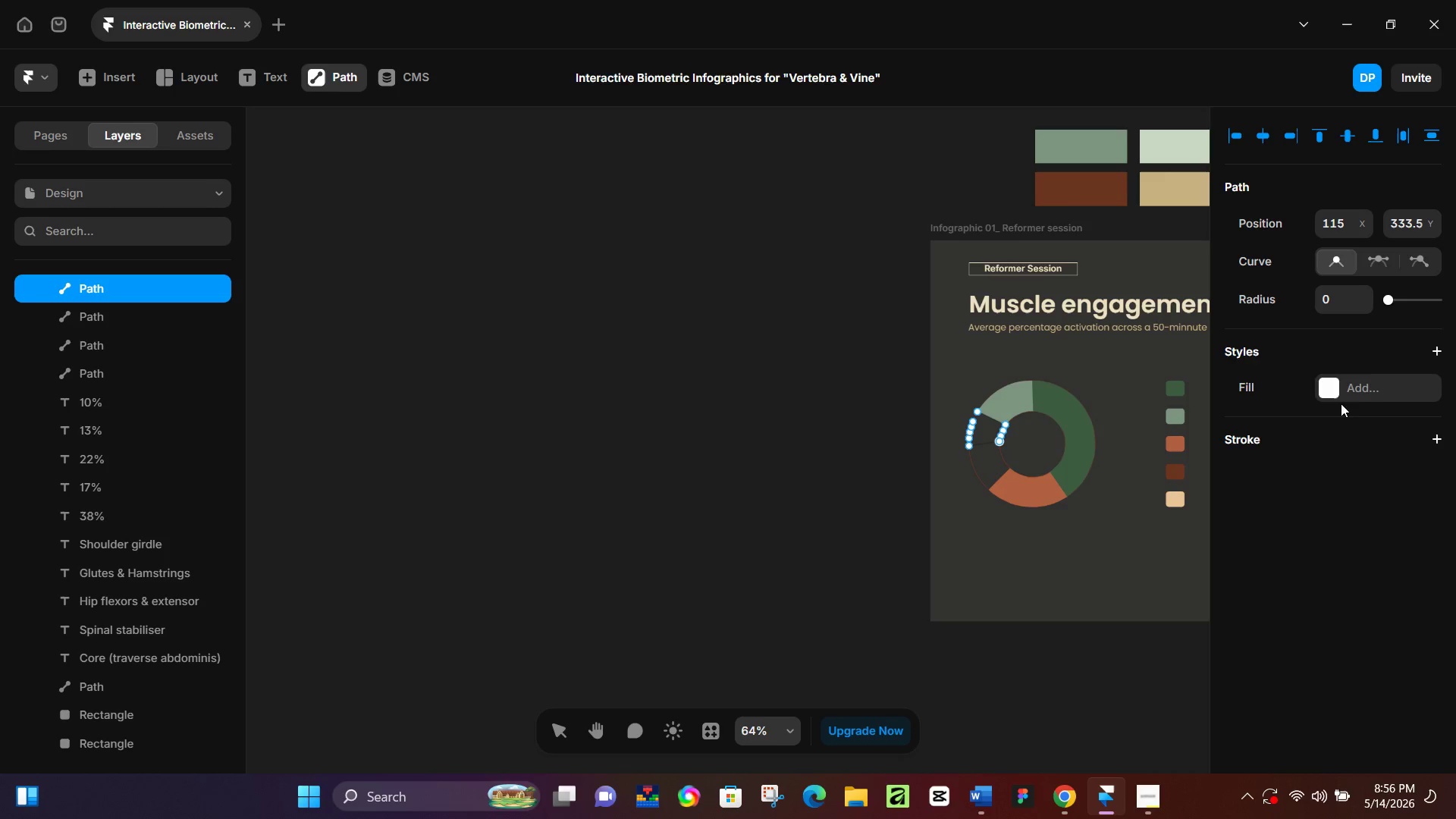 
left_click([1335, 388])
 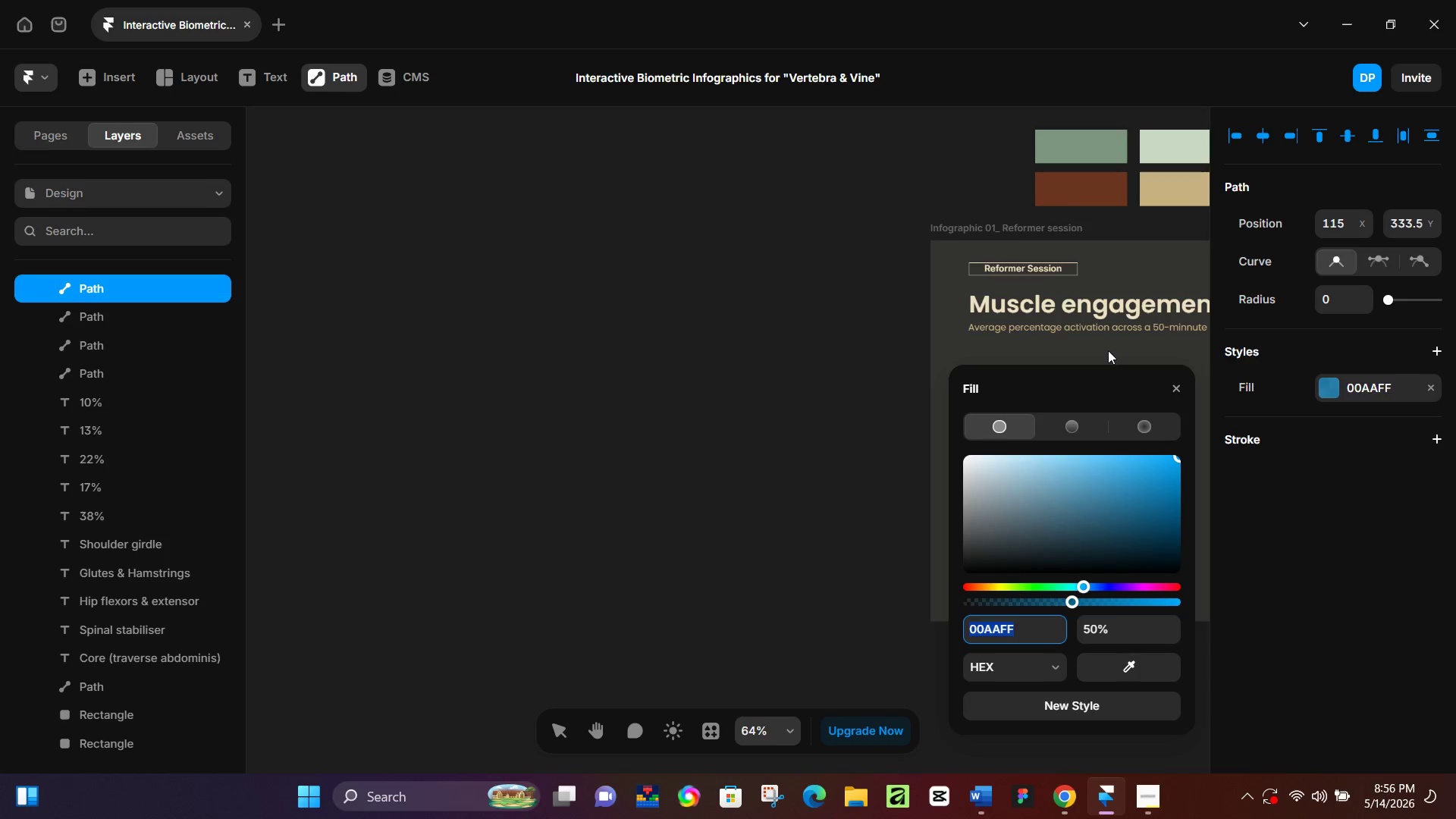 
left_click_drag(start_coordinate=[1105, 384], to_coordinate=[875, 384])
 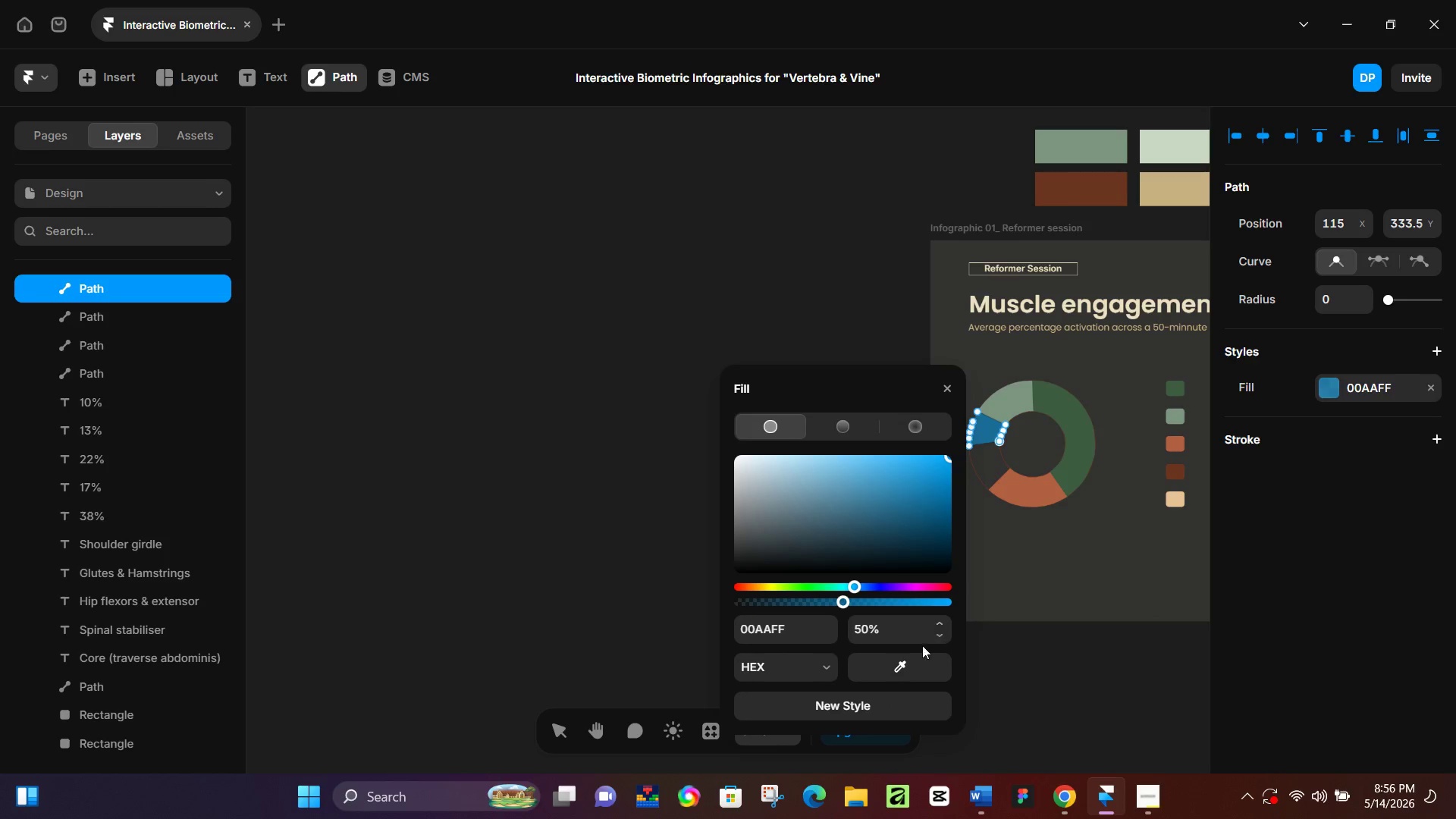 
left_click_drag(start_coordinate=[911, 663], to_coordinate=[1175, 473])
 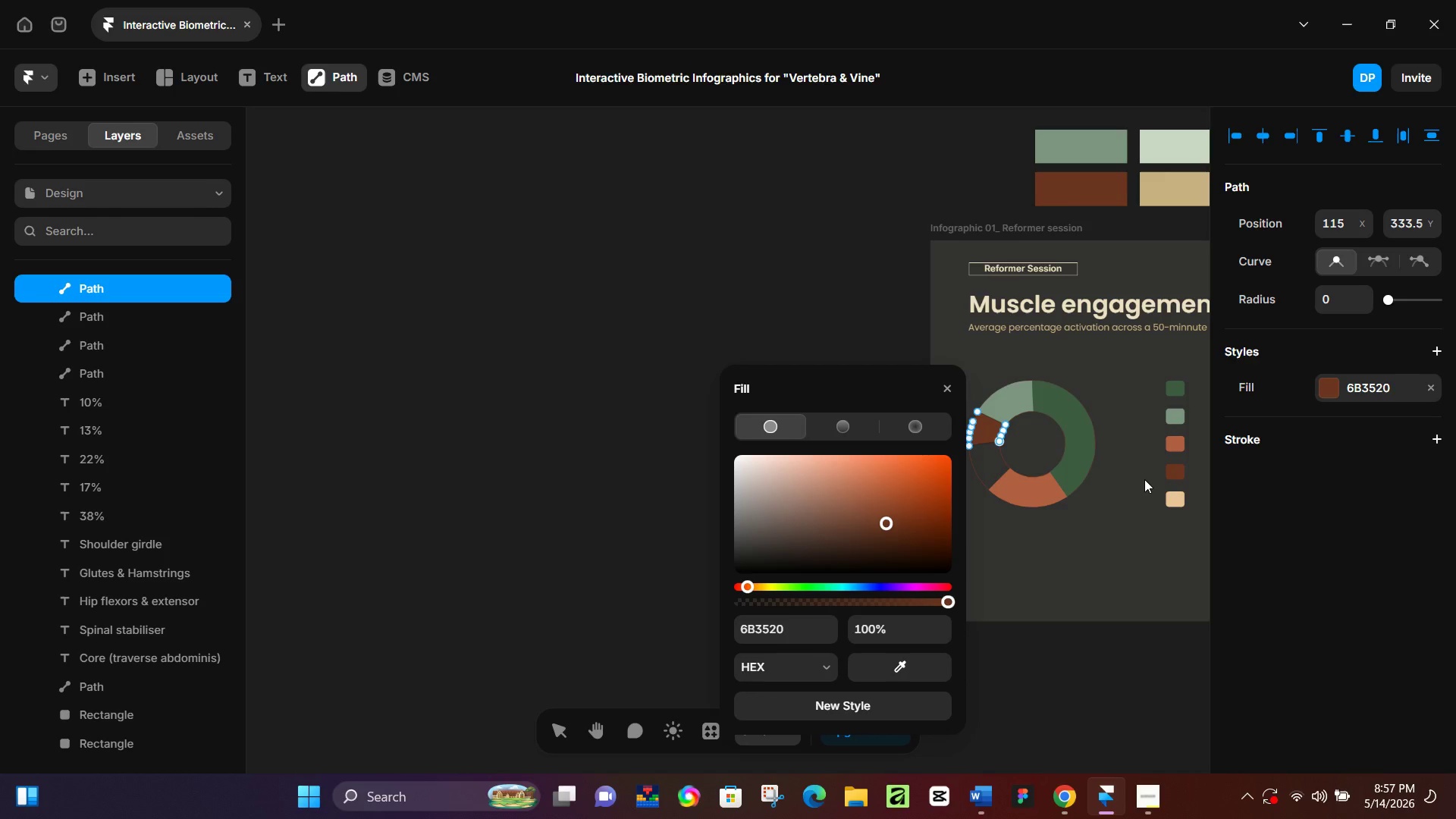 
wait(54.0)
 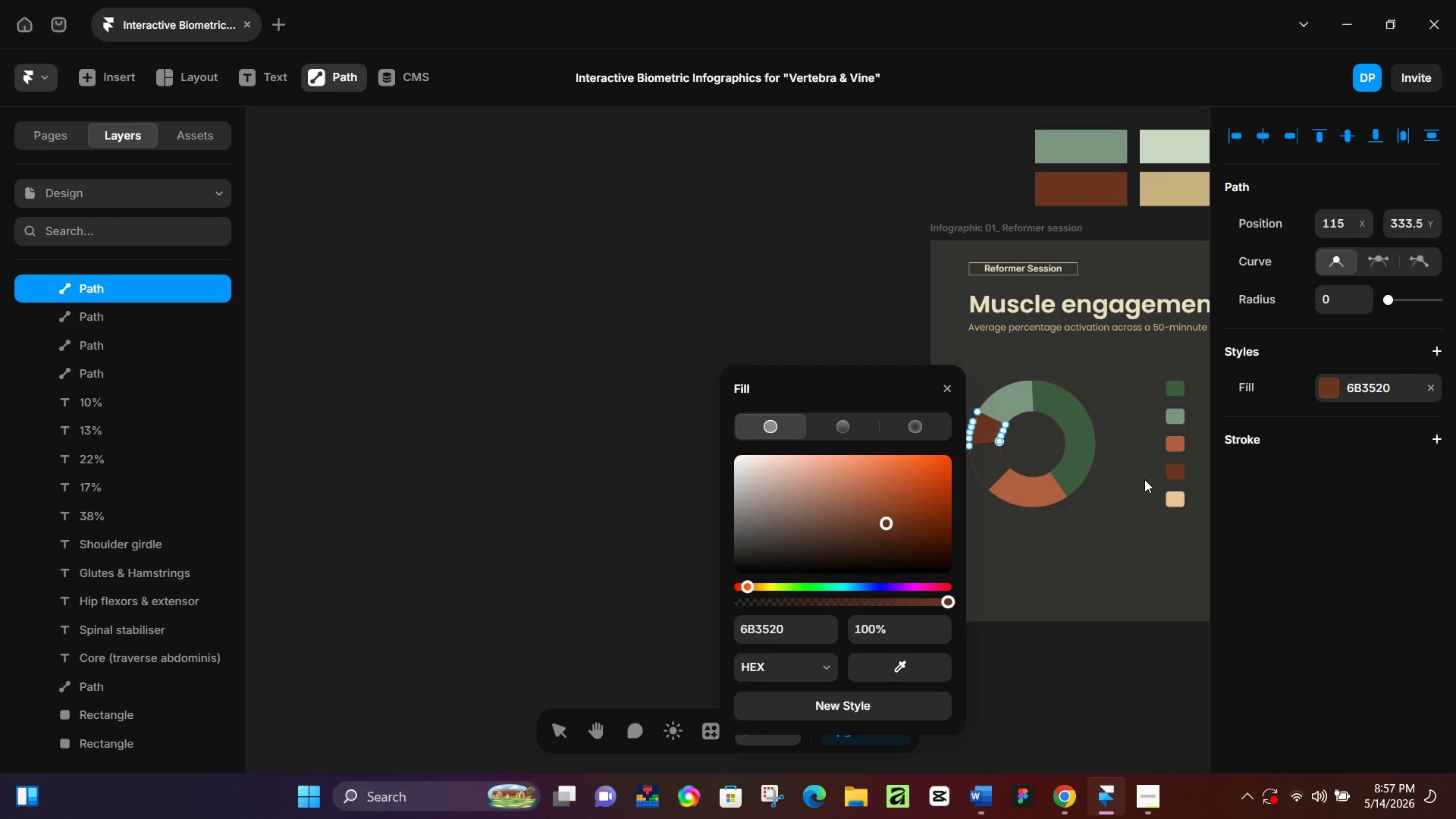 
left_click([851, 298])
 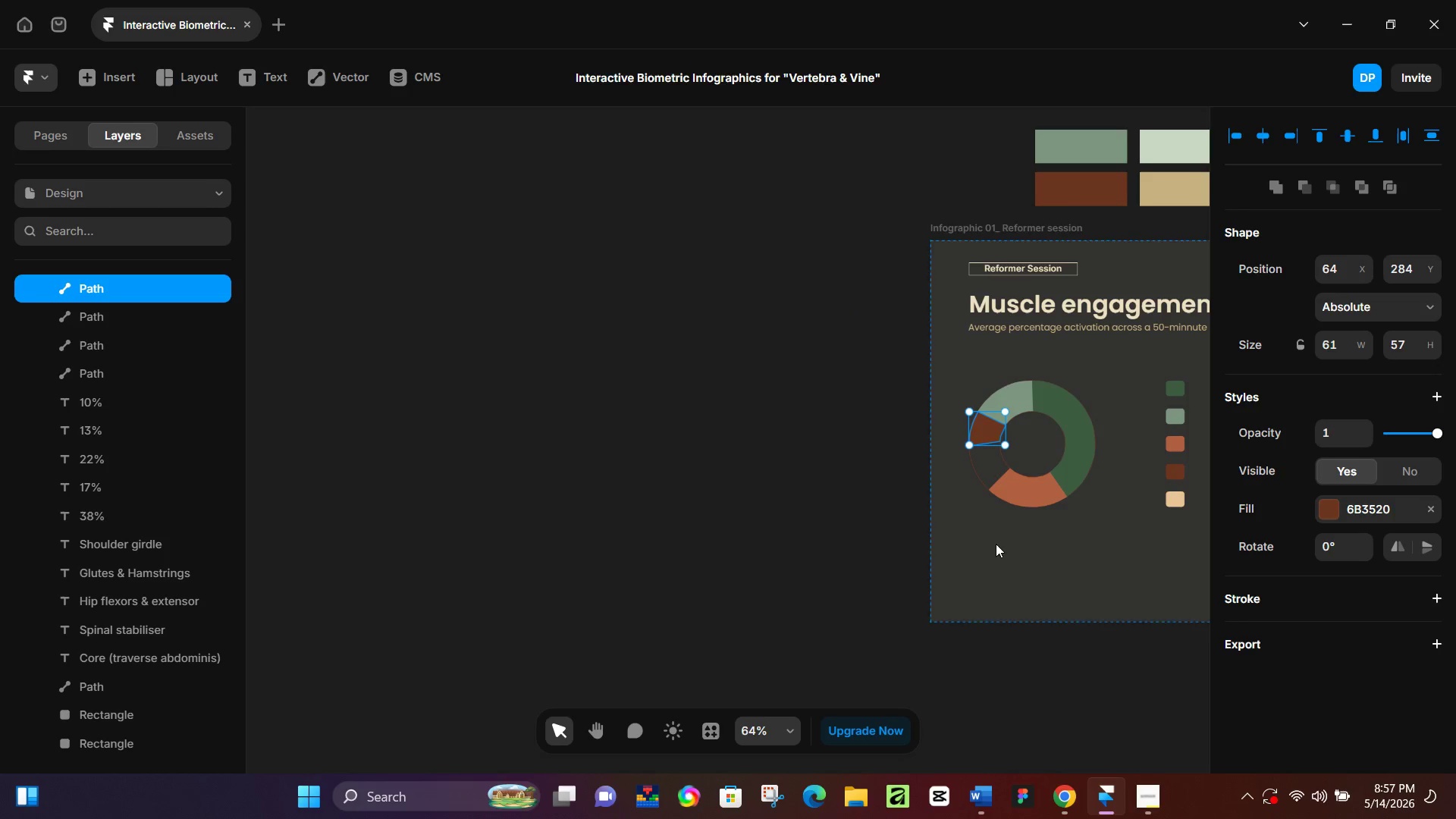 
hold_key(key=ControlLeft, duration=1.11)
 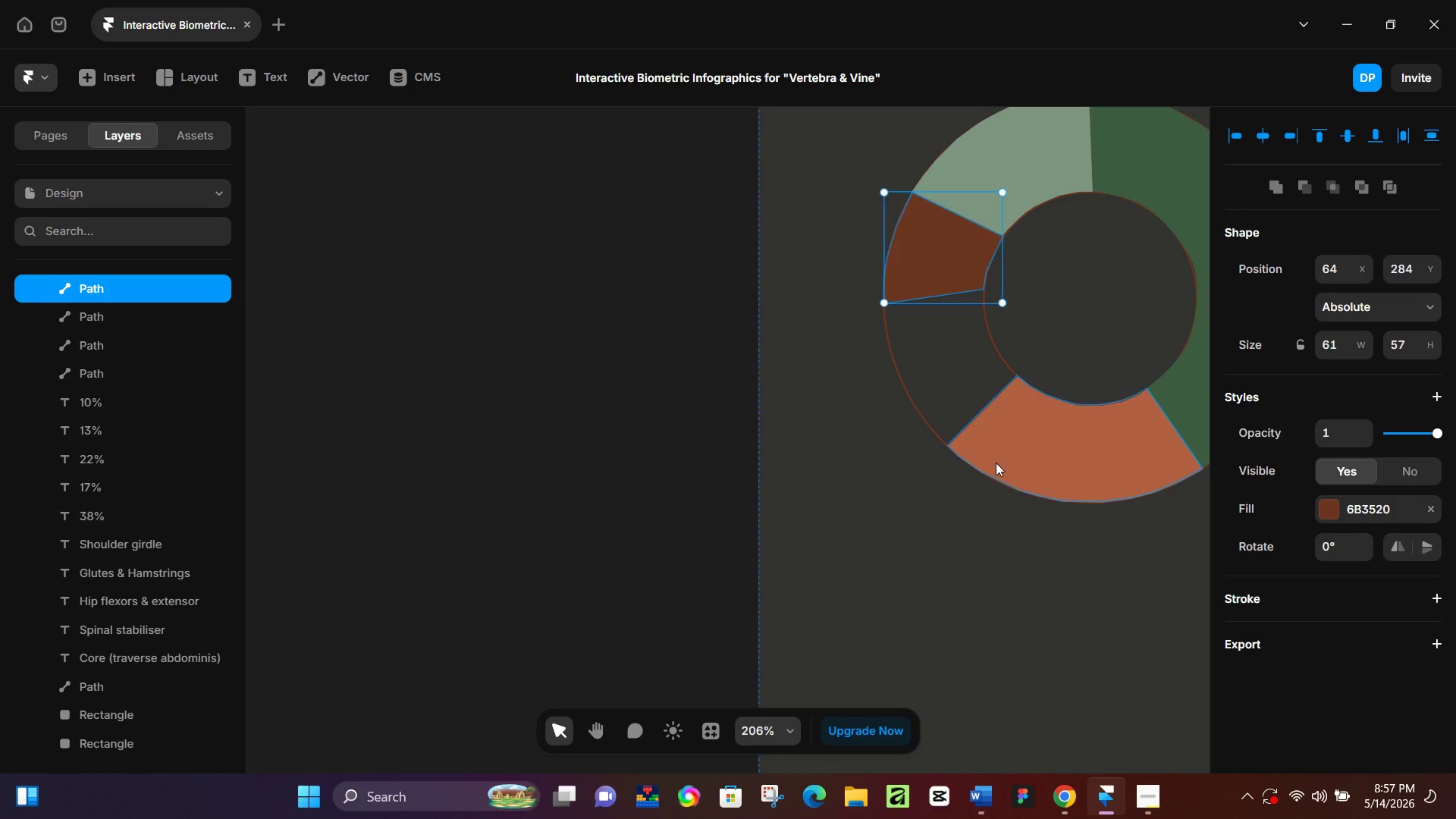 
hold_key(key=ControlLeft, duration=0.52)
 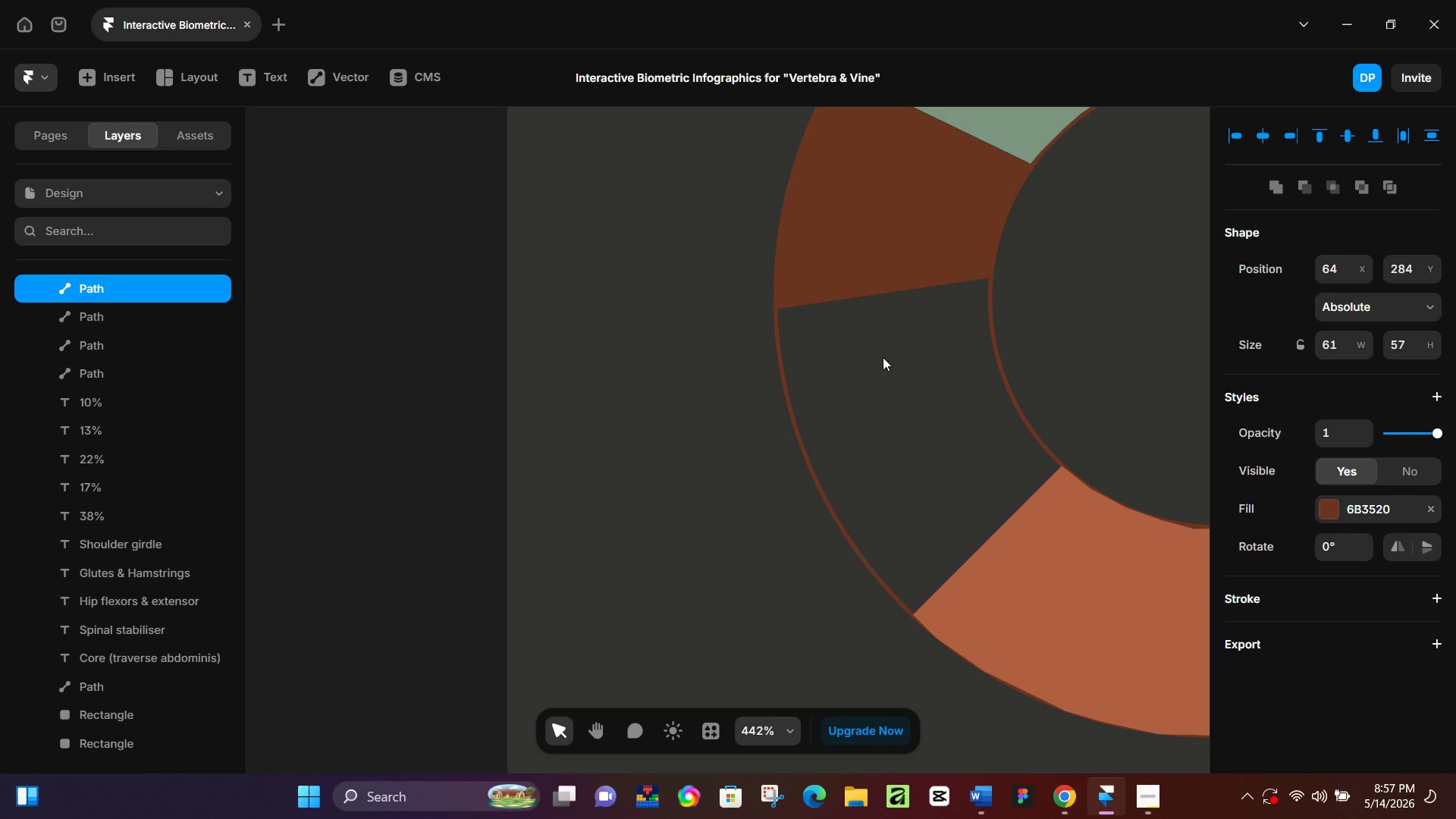 
scroll: coordinate [857, 356], scroll_direction: up, amount: 32.0
 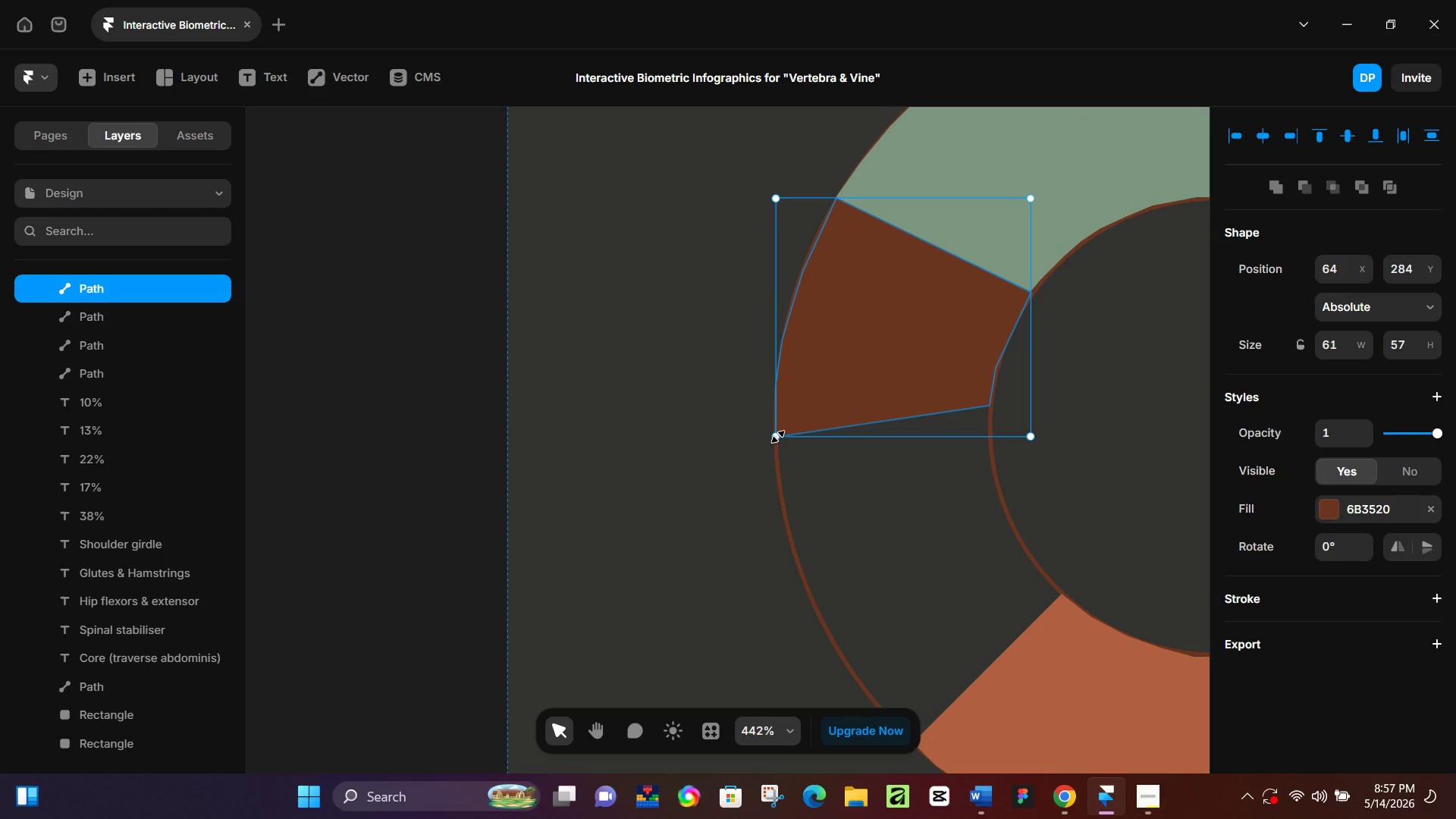 
double_click([778, 437])
 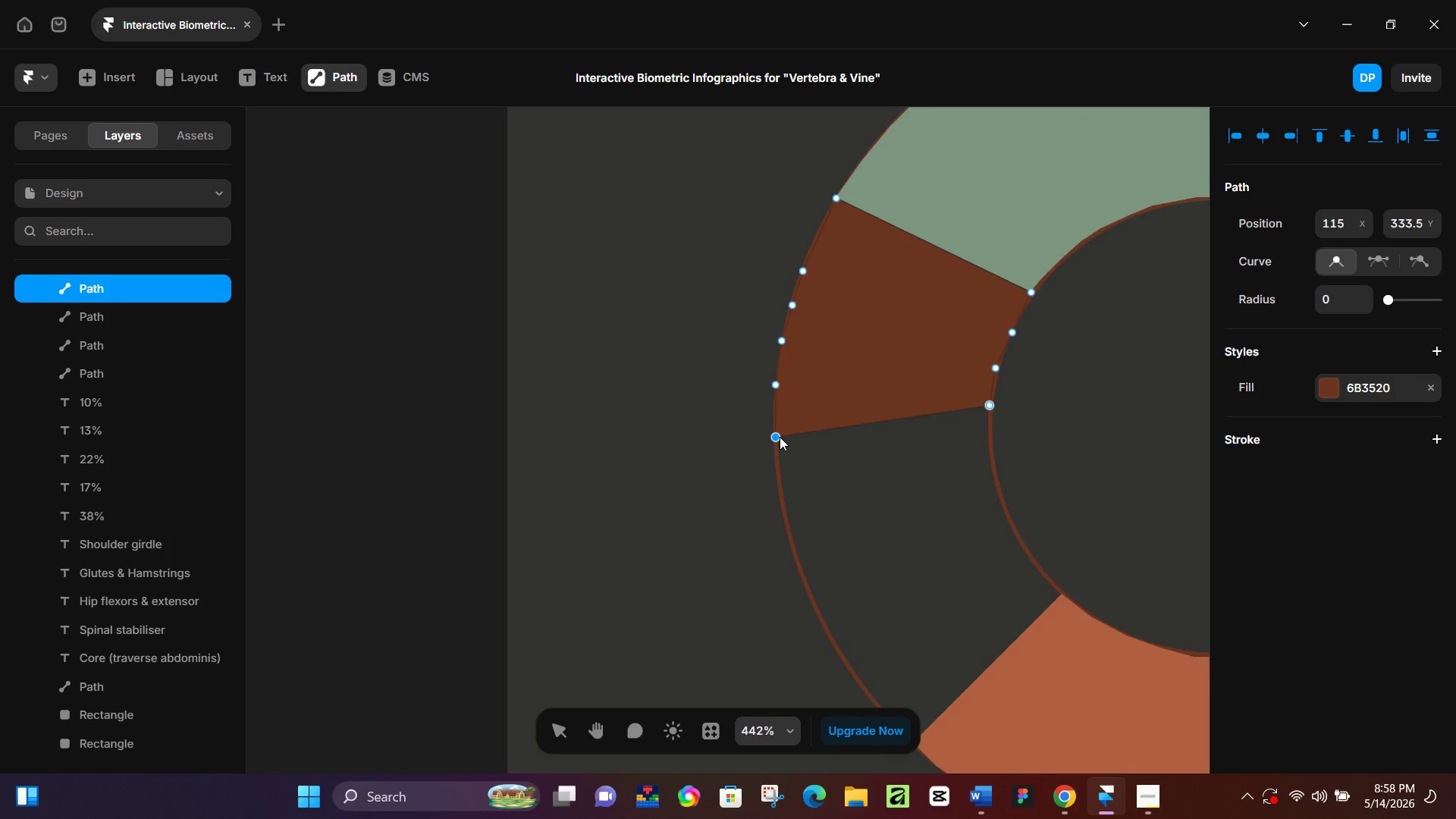 
hold_key(key=ControlLeft, duration=0.39)
scroll: coordinate [780, 437], scroll_direction: up, amount: 6.0
 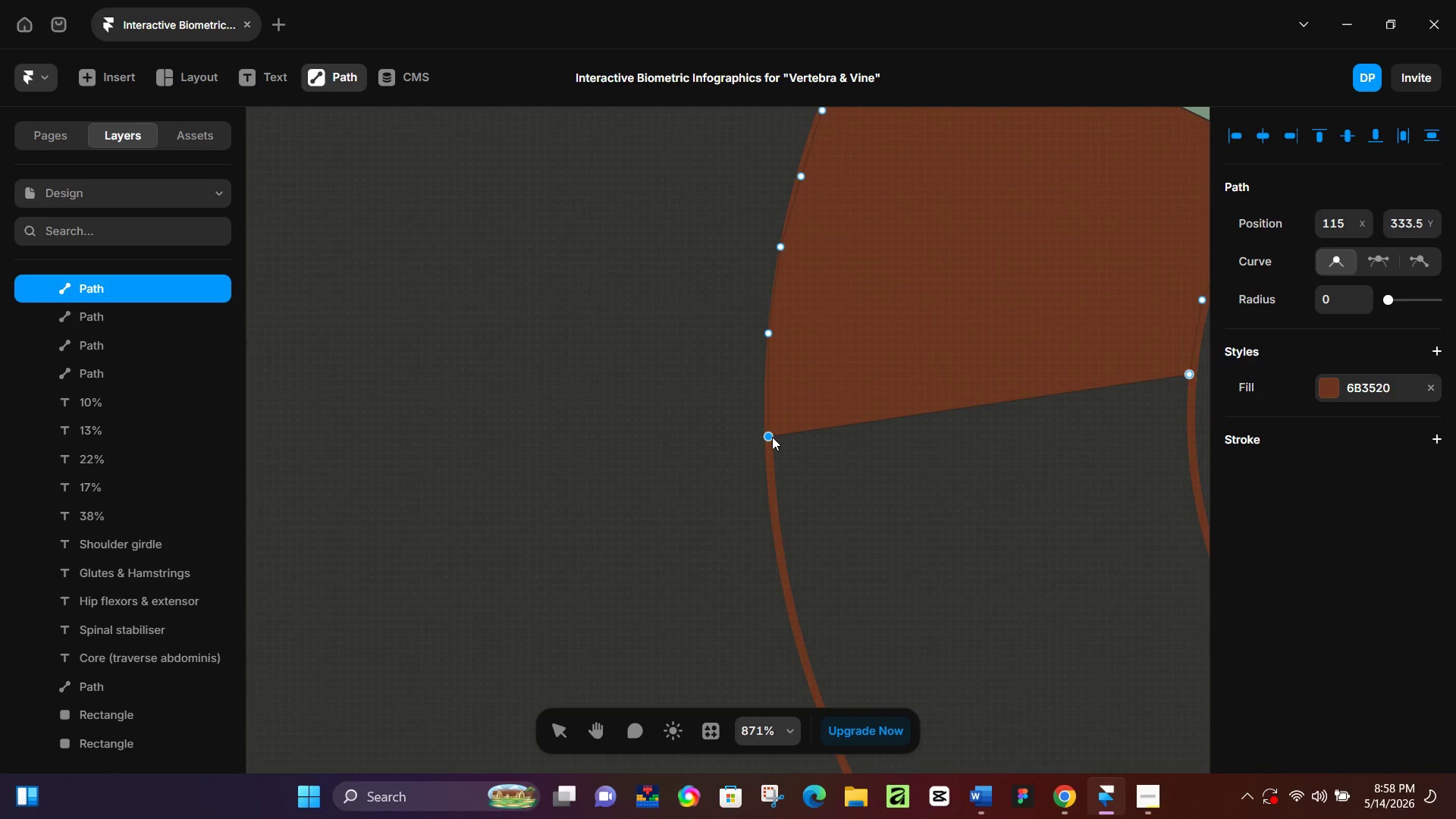 
left_click_drag(start_coordinate=[771, 438], to_coordinate=[771, 378])
 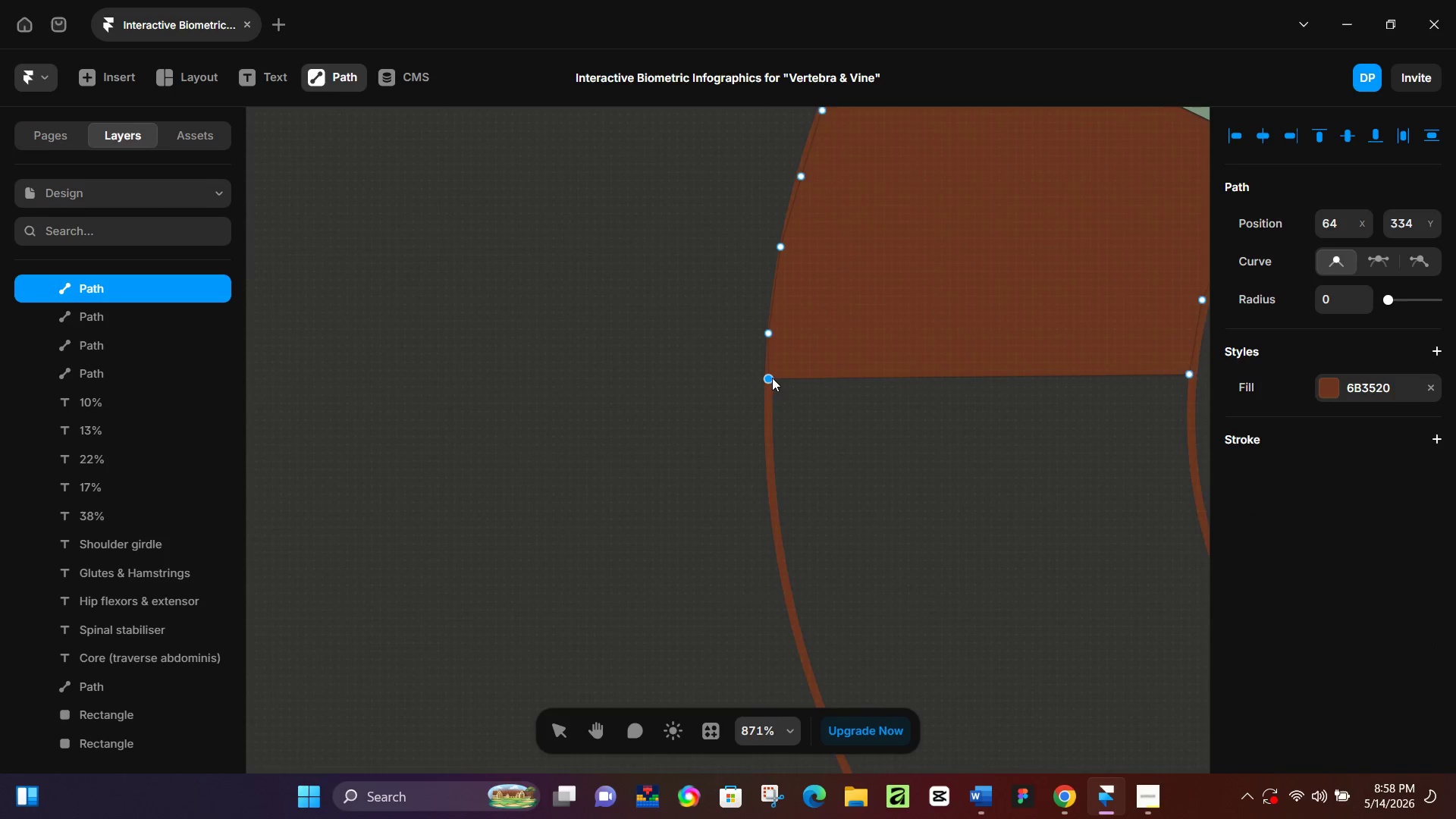 
hold_key(key=ControlLeft, duration=0.86)
scroll: coordinate [844, 390], scroll_direction: down, amount: 9.0
 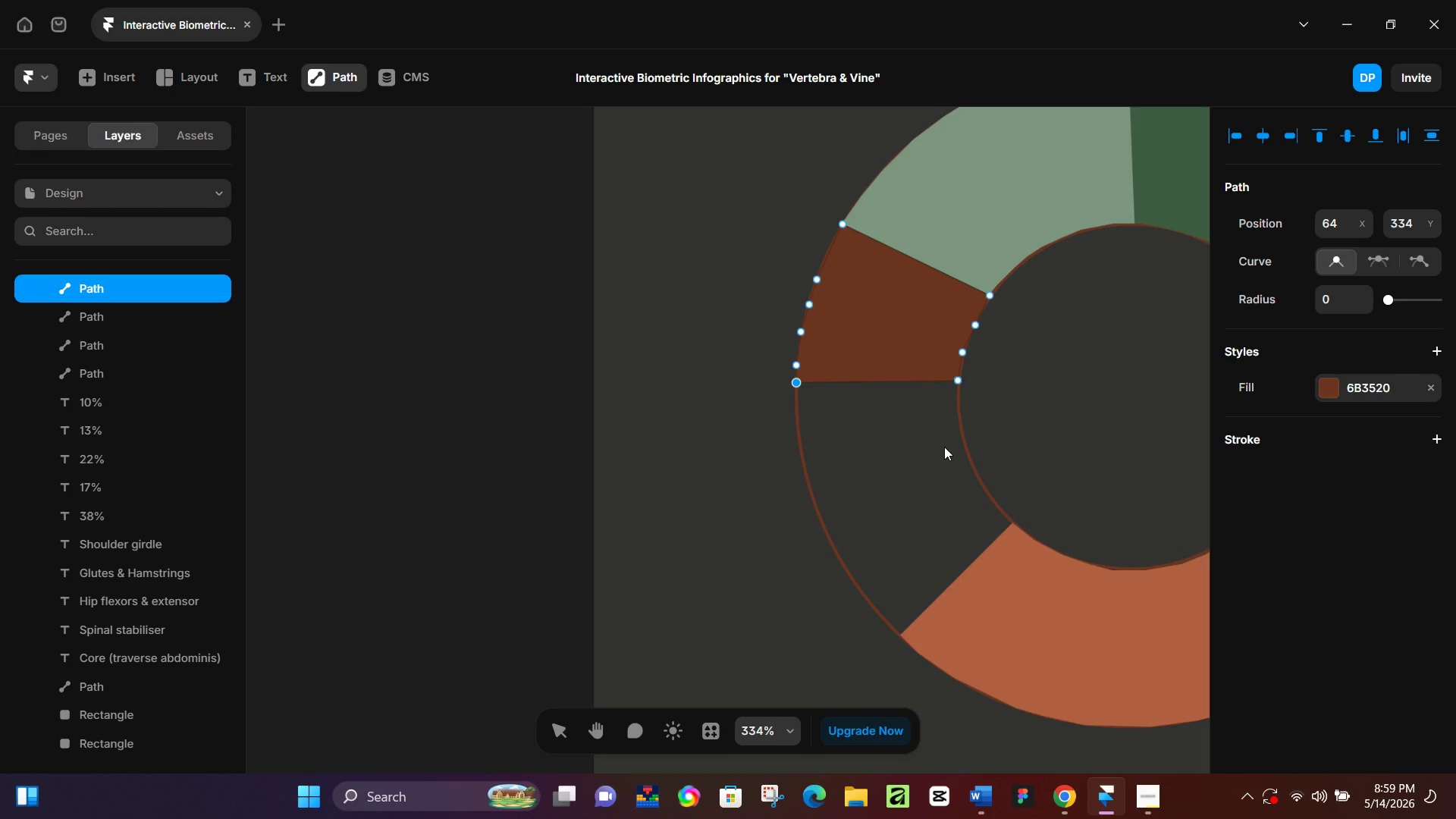 
wait(109.1)
 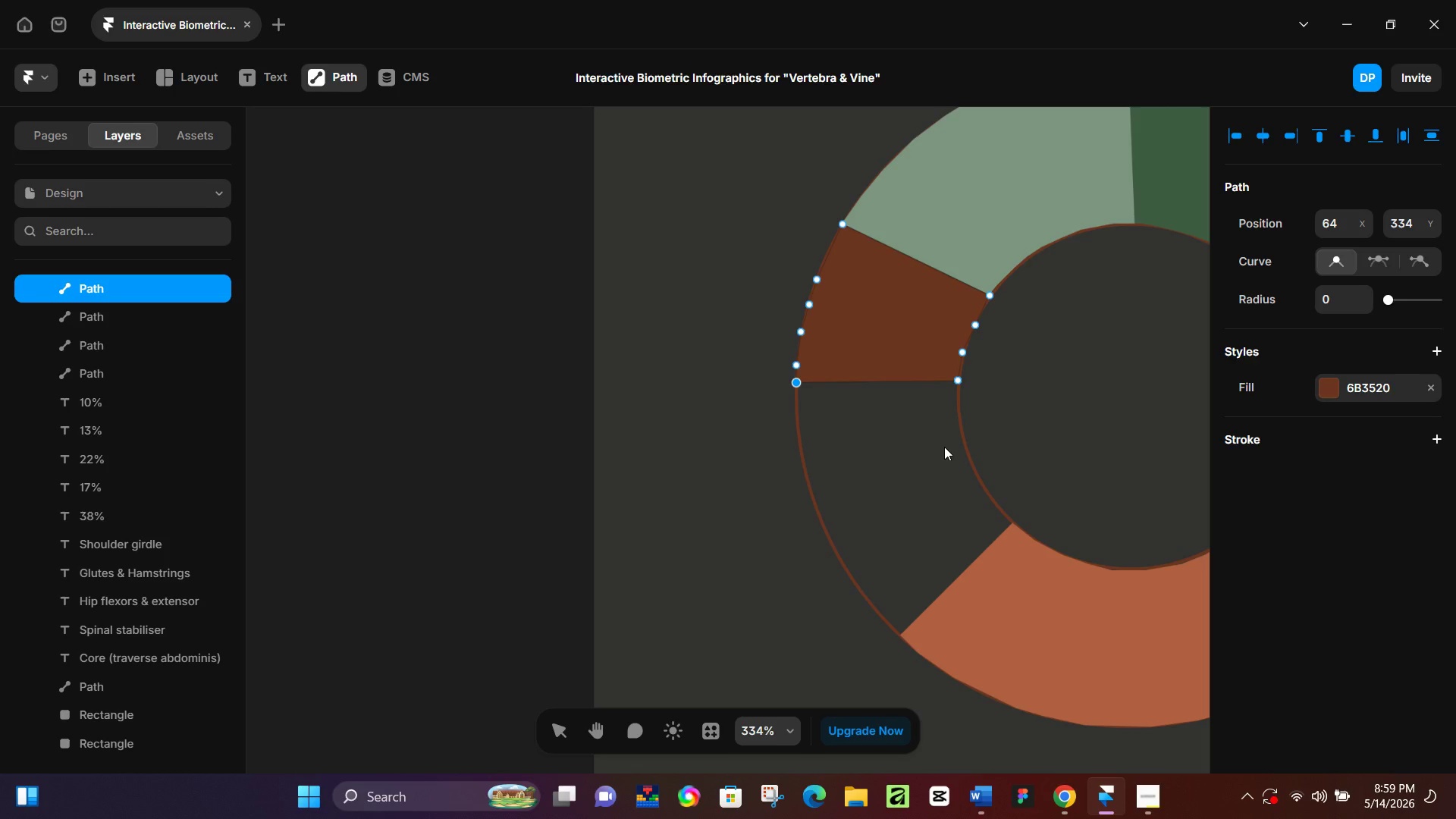 
scroll: coordinate [916, 491], scroll_direction: down, amount: 1.0
 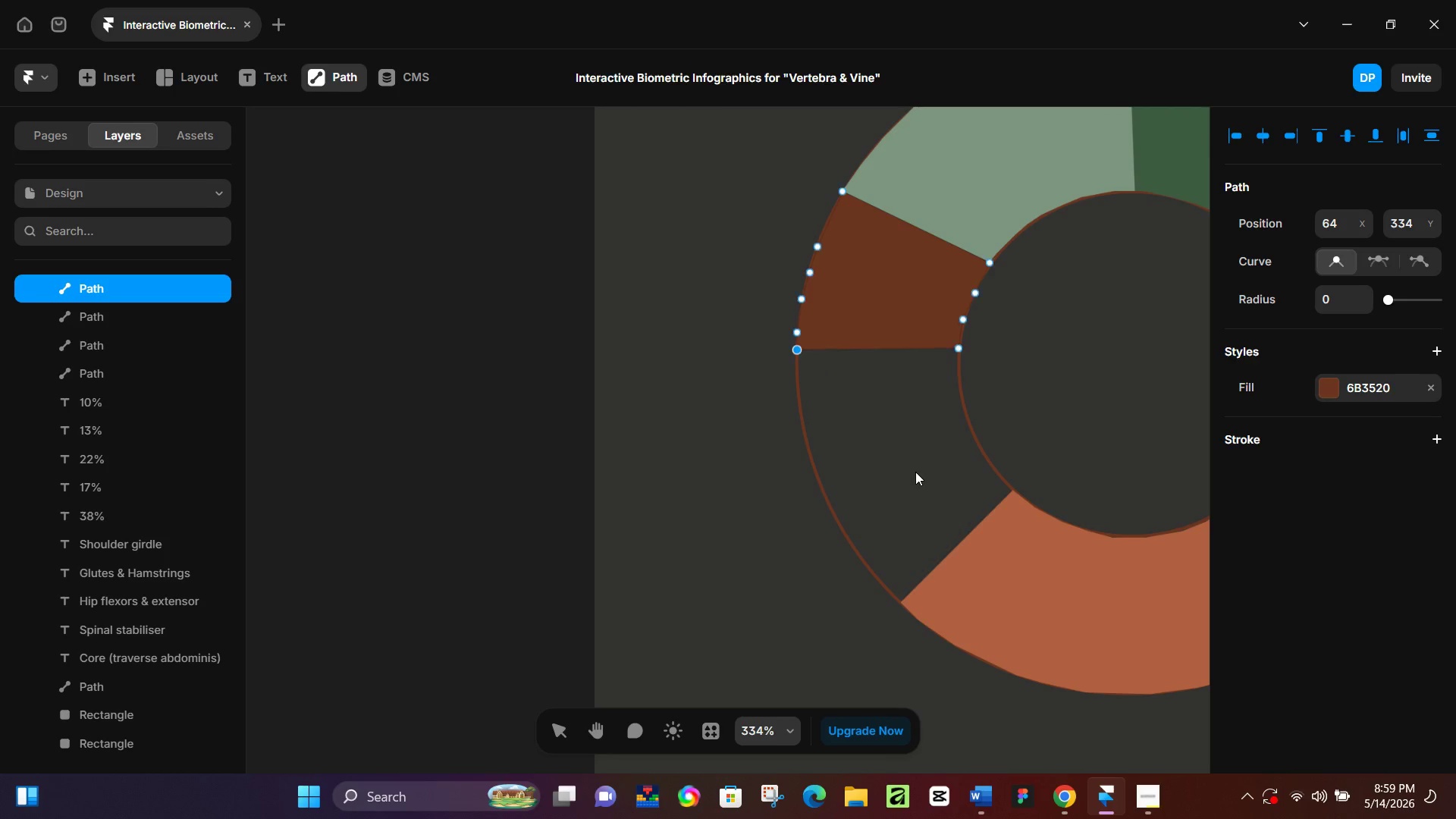 
left_click([915, 472])
 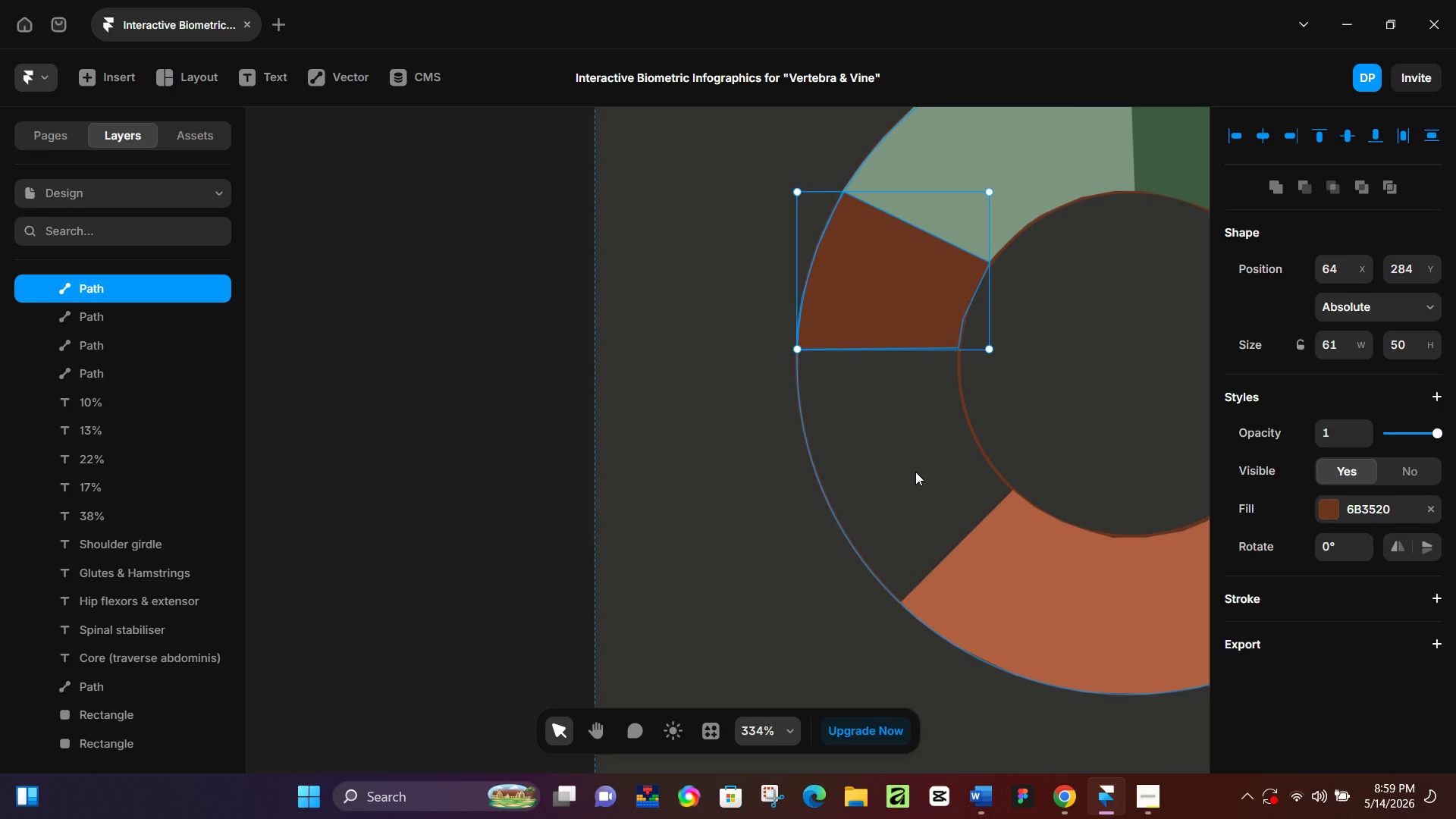 
key(P)
 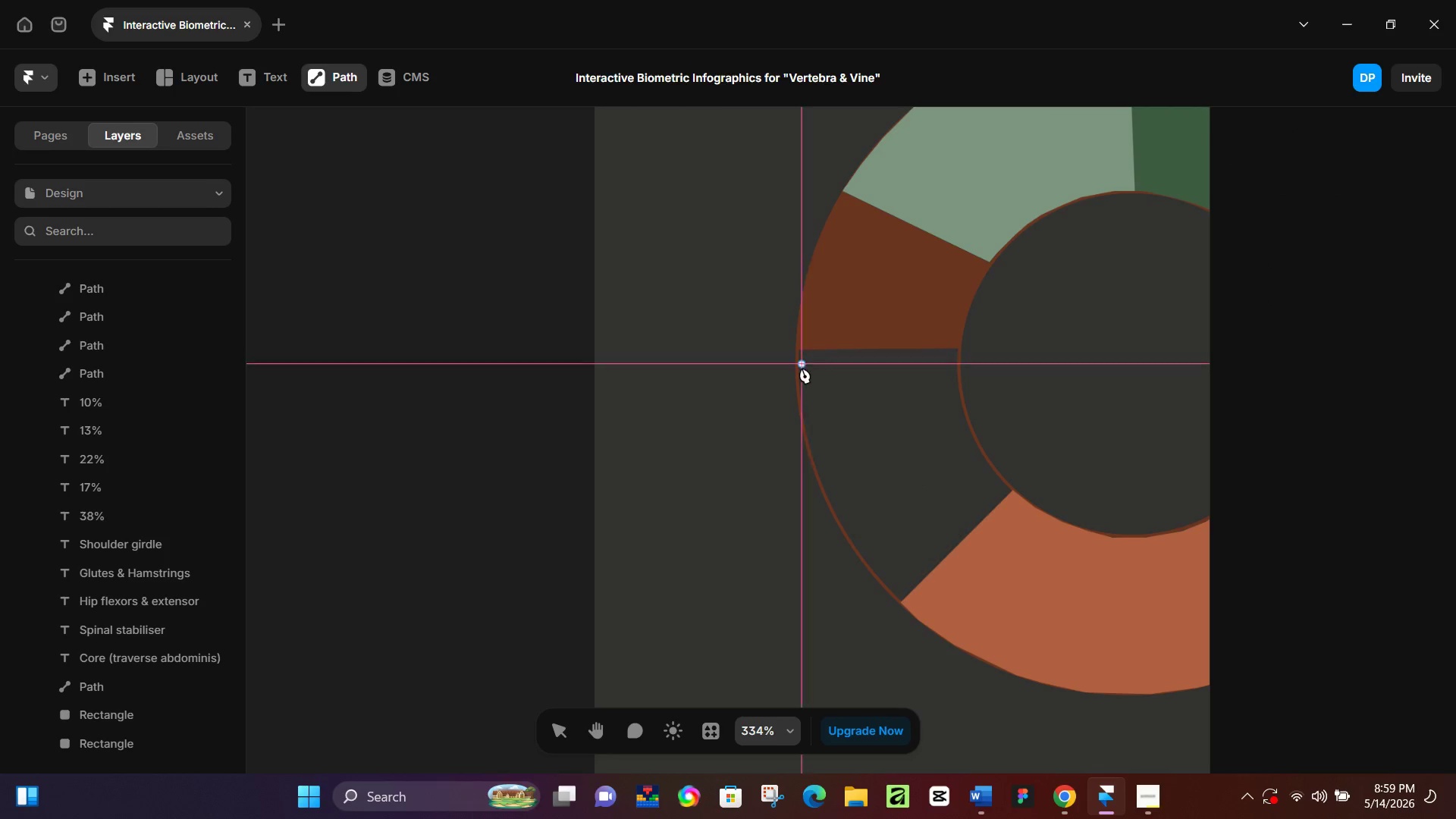 
hold_key(key=ControlLeft, duration=0.39)
scroll: coordinate [806, 385], scroll_direction: up, amount: 6.0
 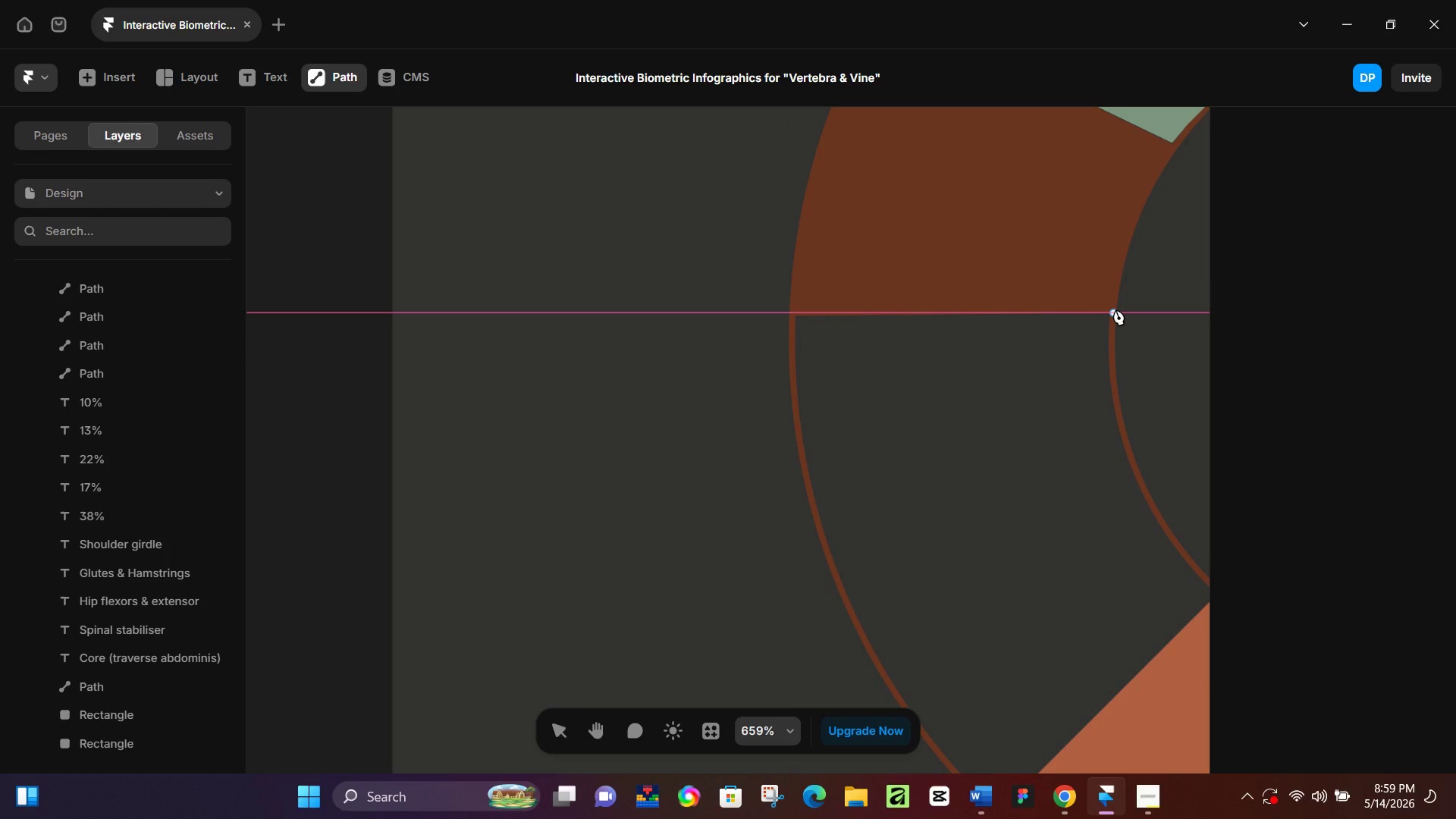 
left_click([1116, 309])
 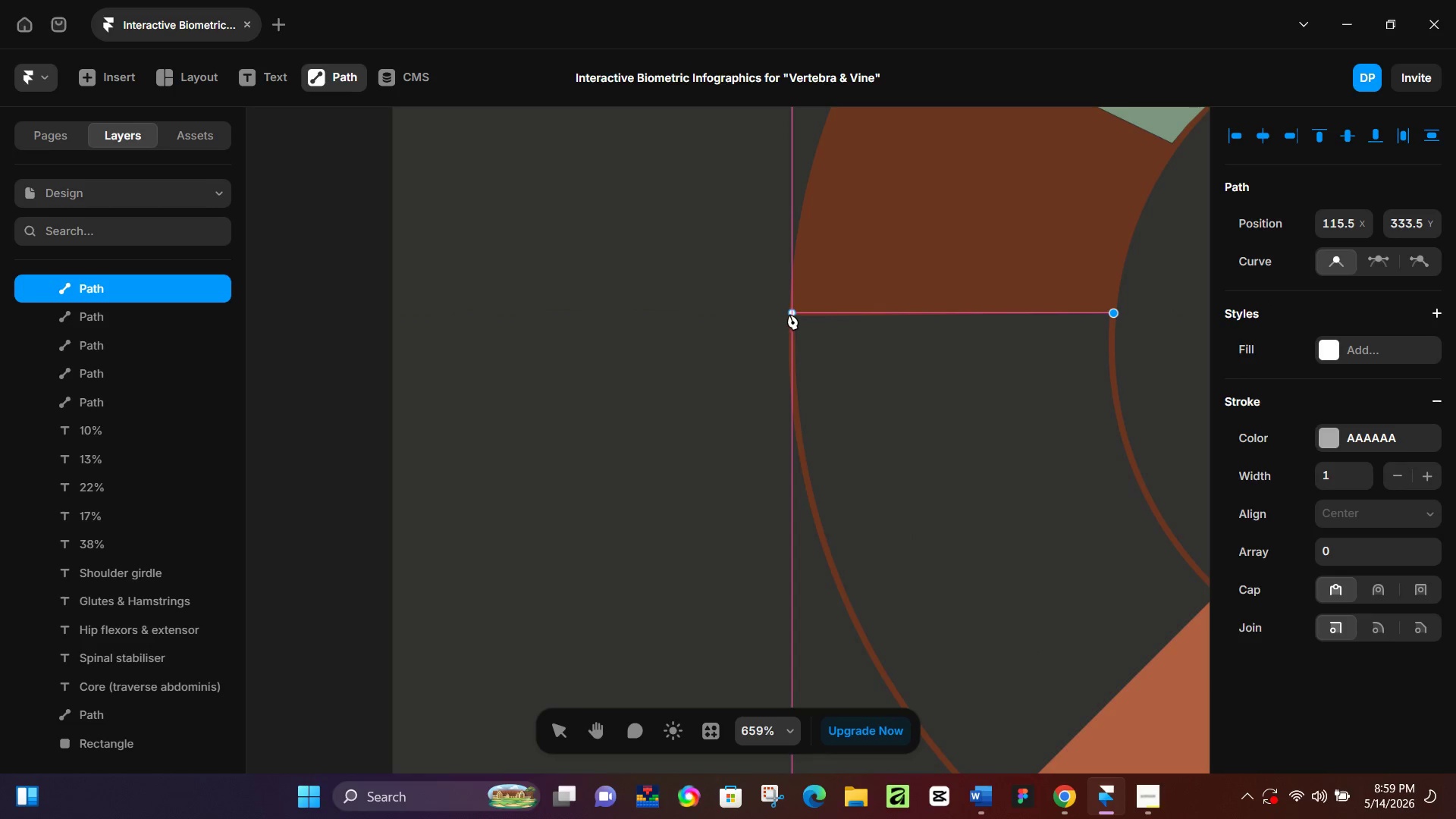 
left_click([789, 314])
 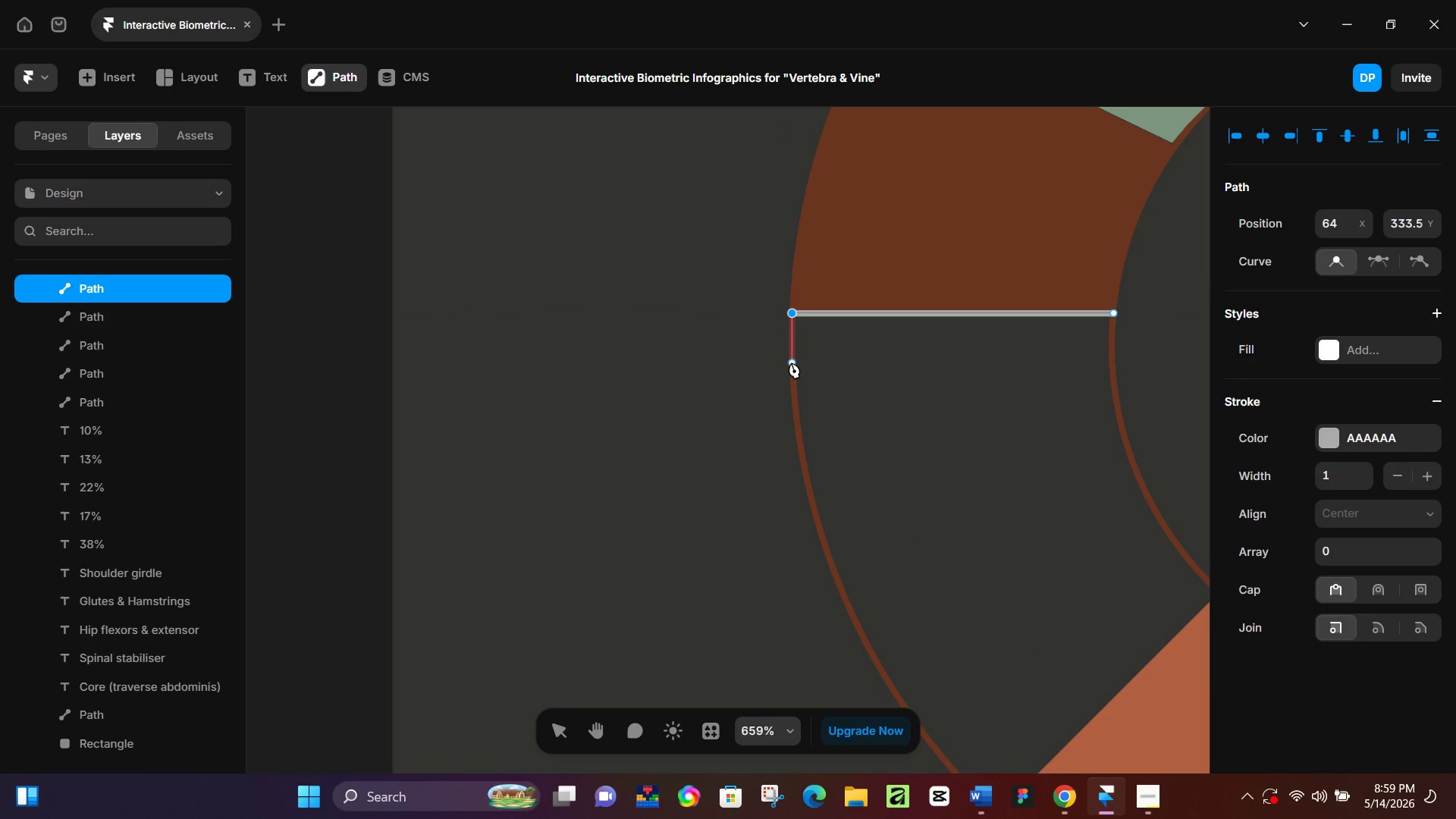 
left_click([791, 362])
 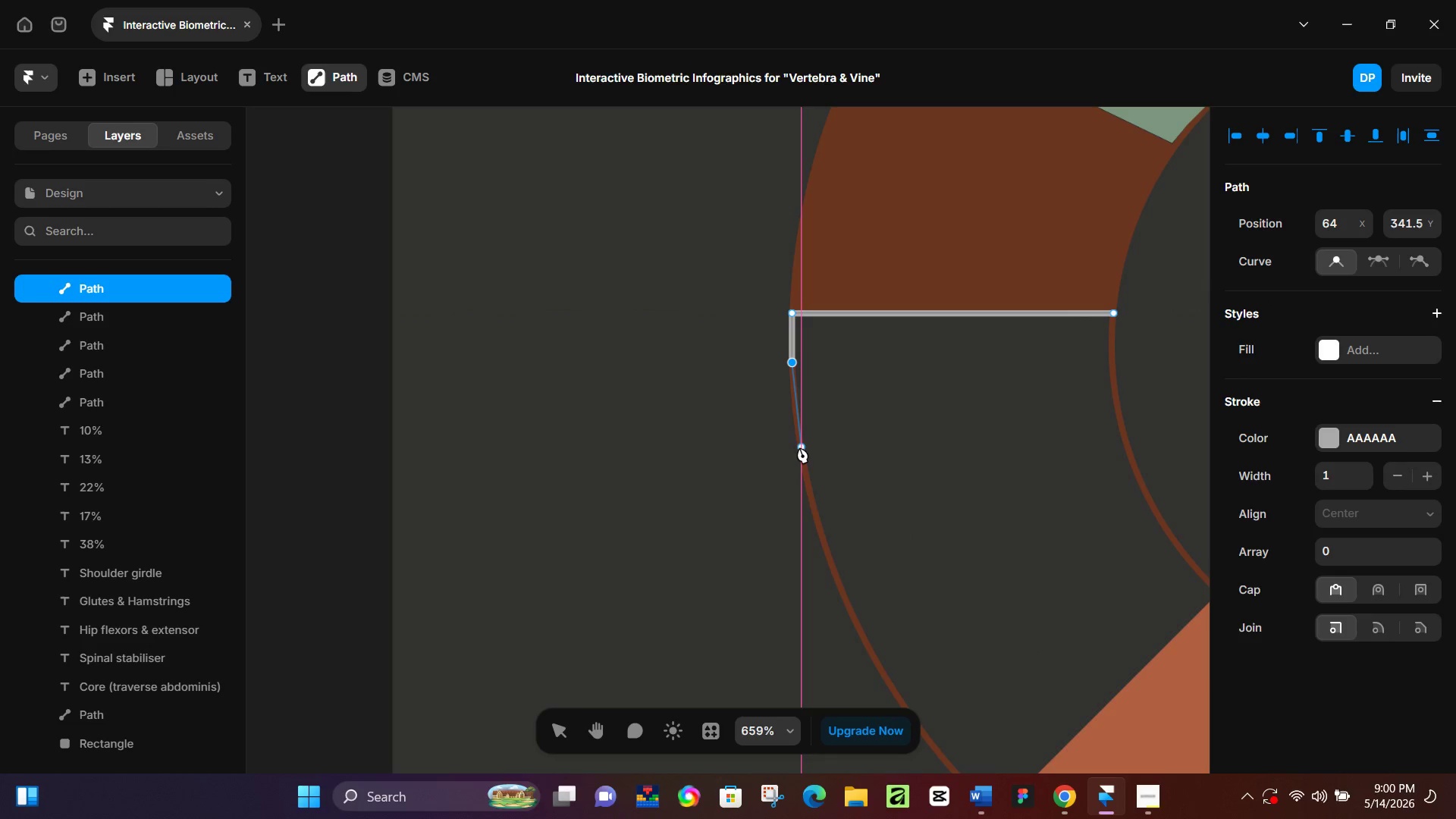 
left_click([799, 449])
 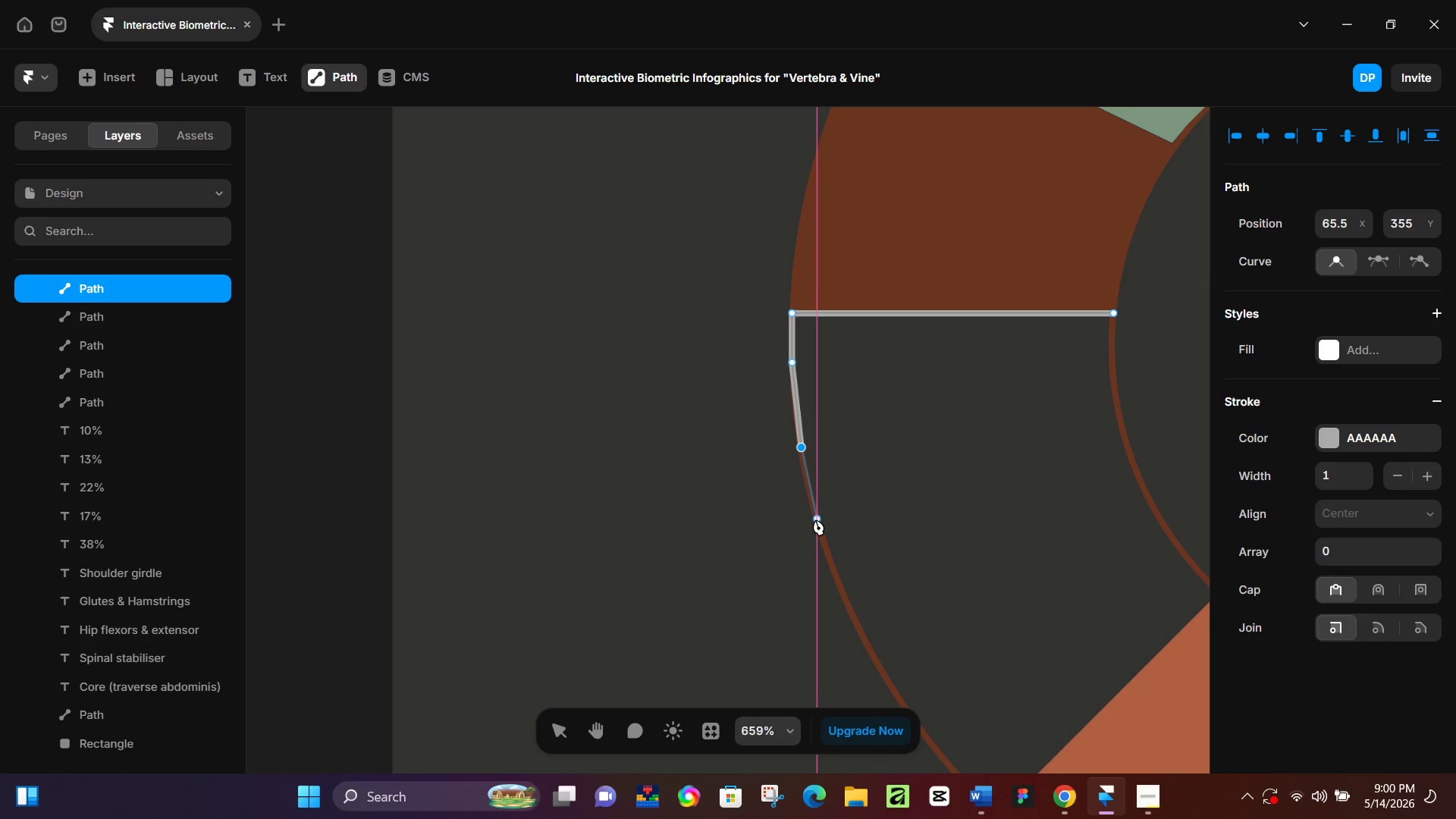 
left_click([815, 519])
 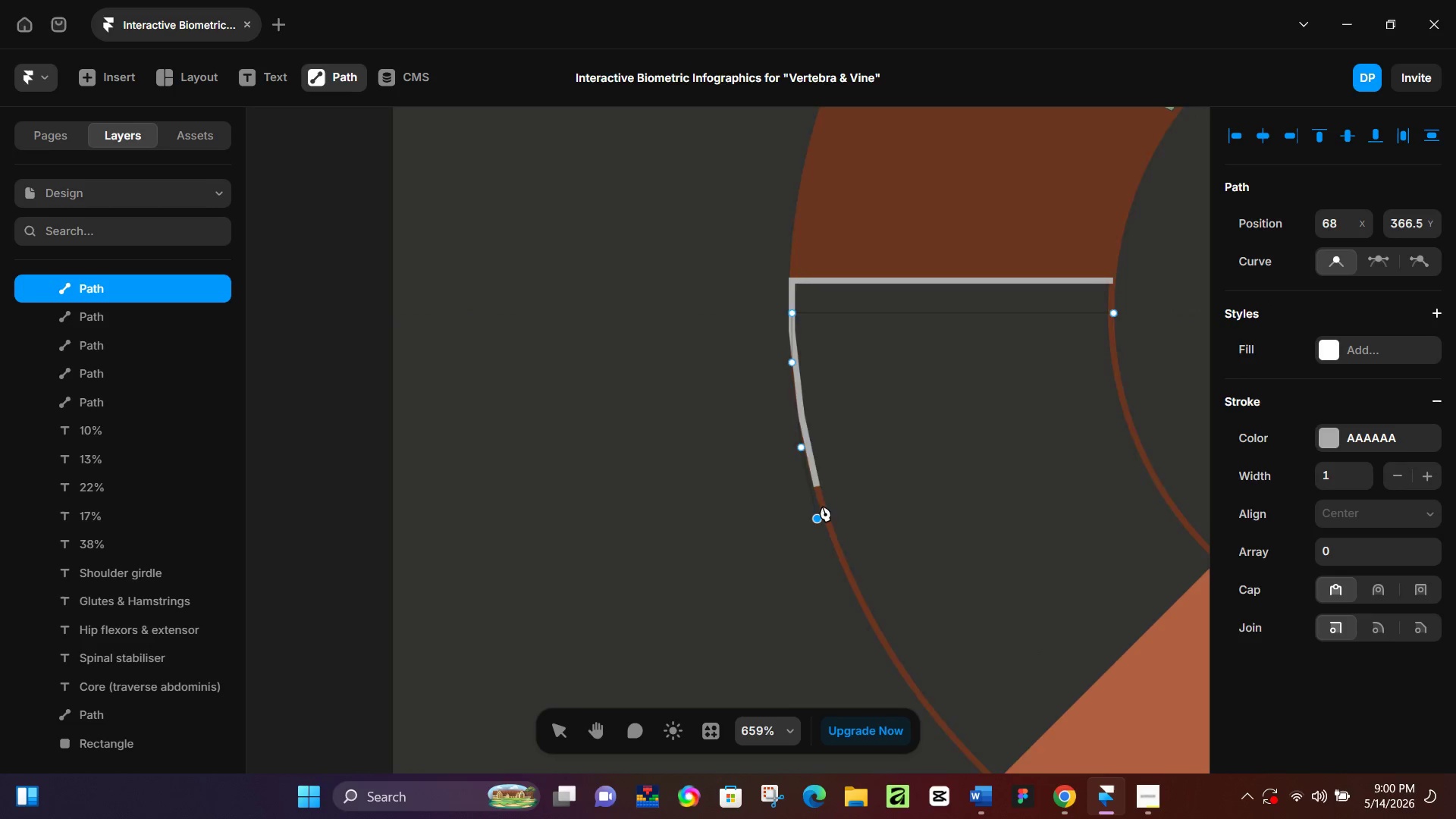 
scroll: coordinate [822, 502], scroll_direction: down, amount: 5.0
 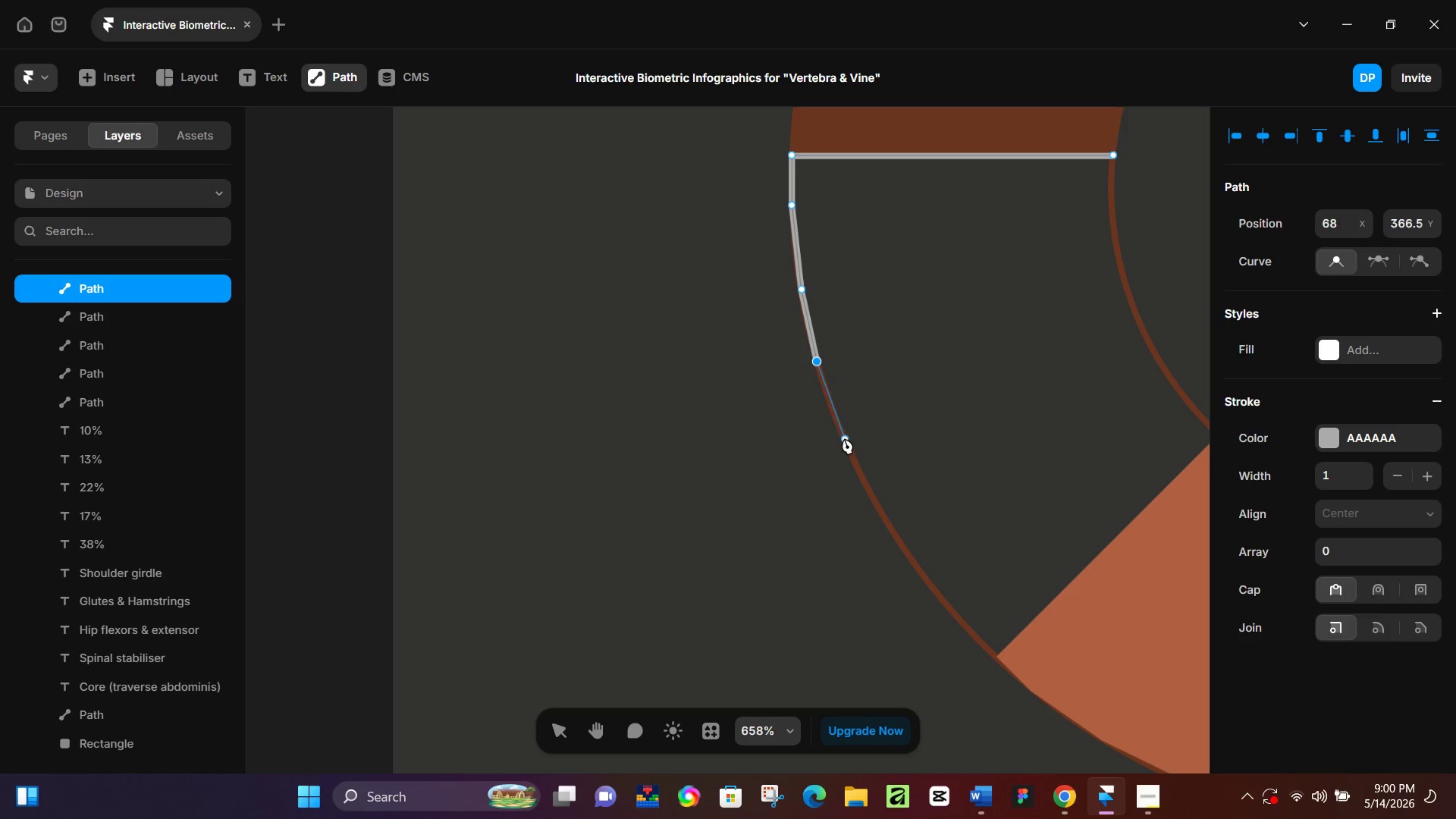 
left_click([844, 438])
 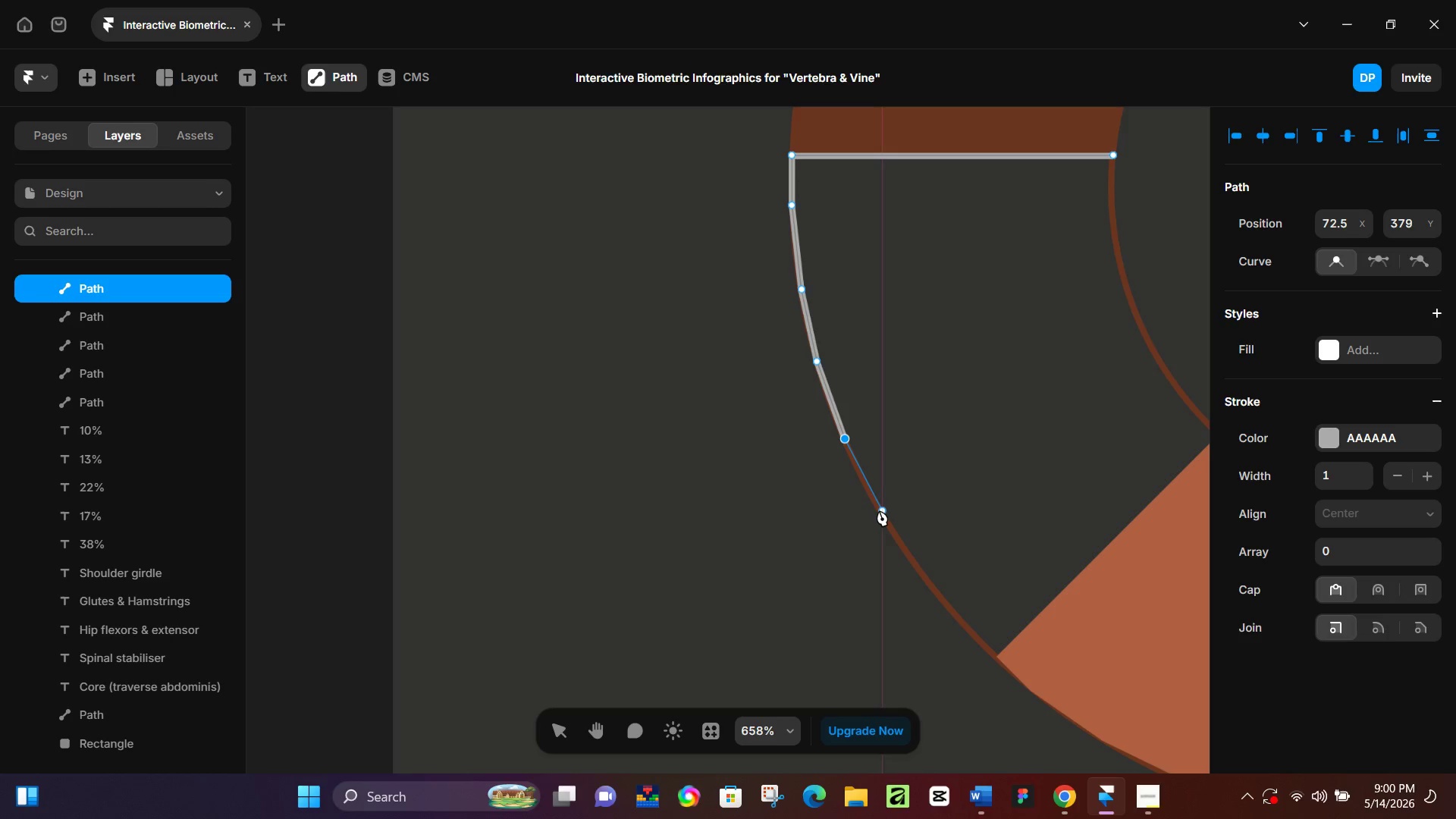 
left_click([879, 510])
 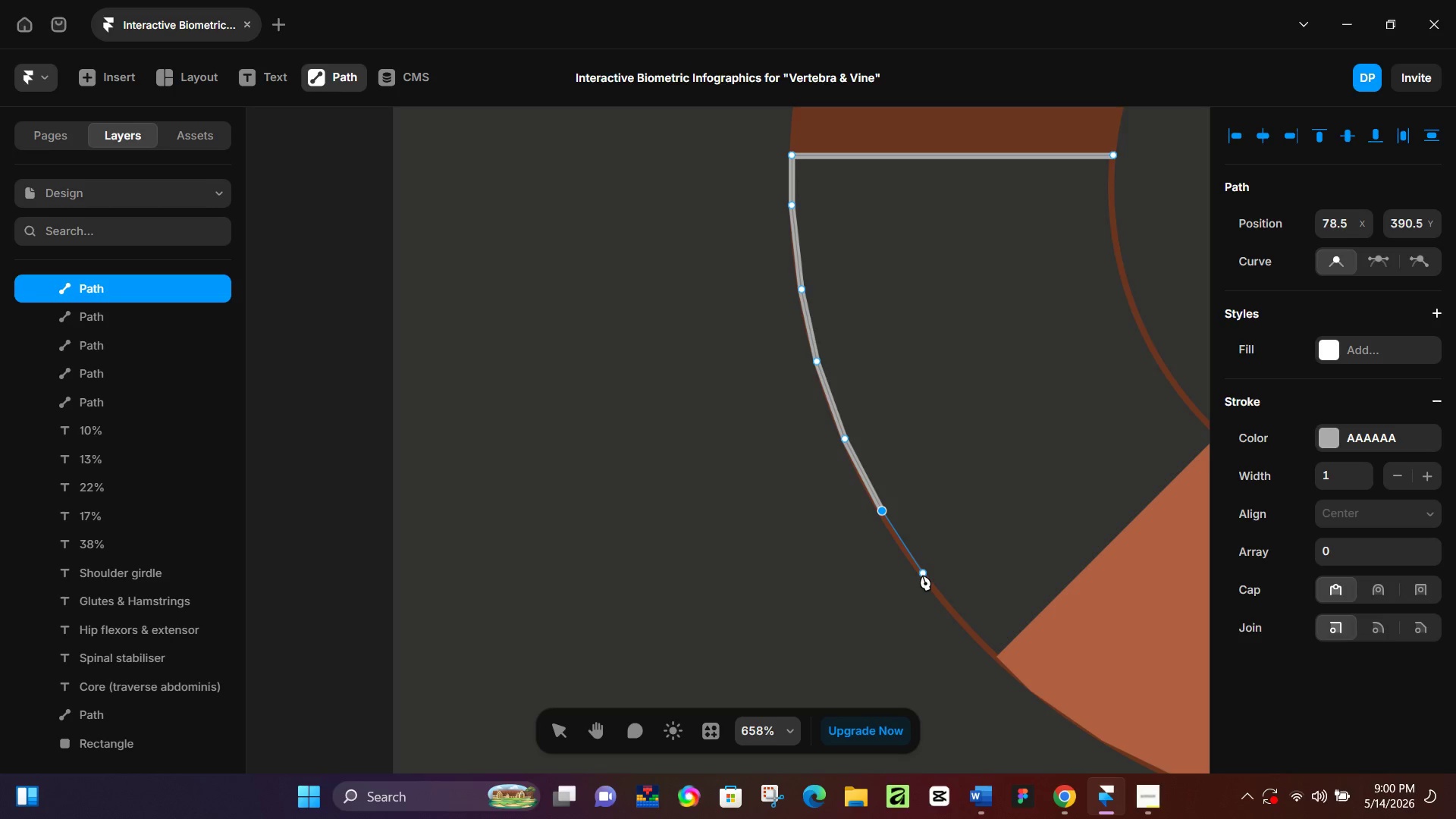 
left_click([922, 575])
 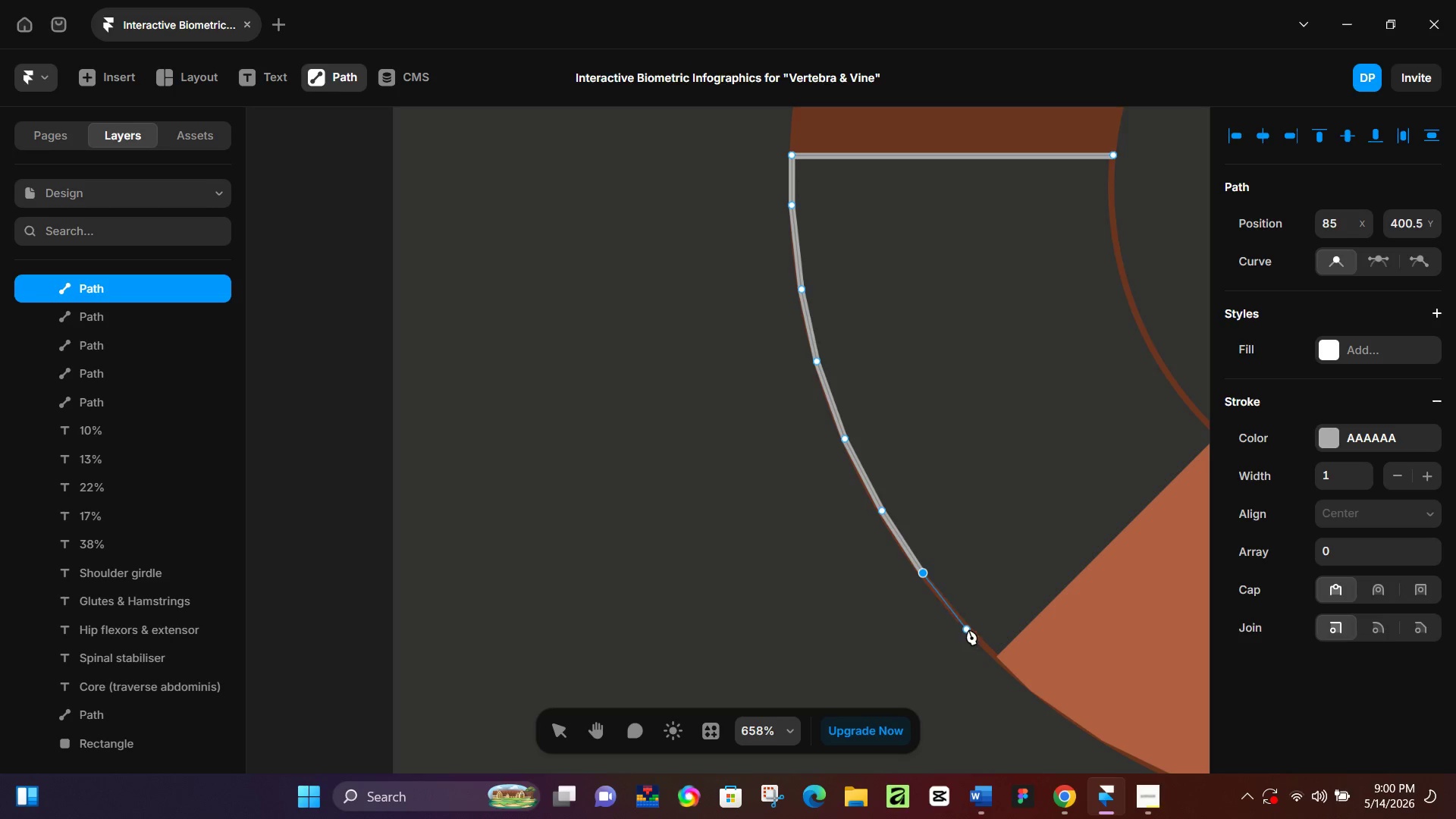 
left_click([968, 629])
 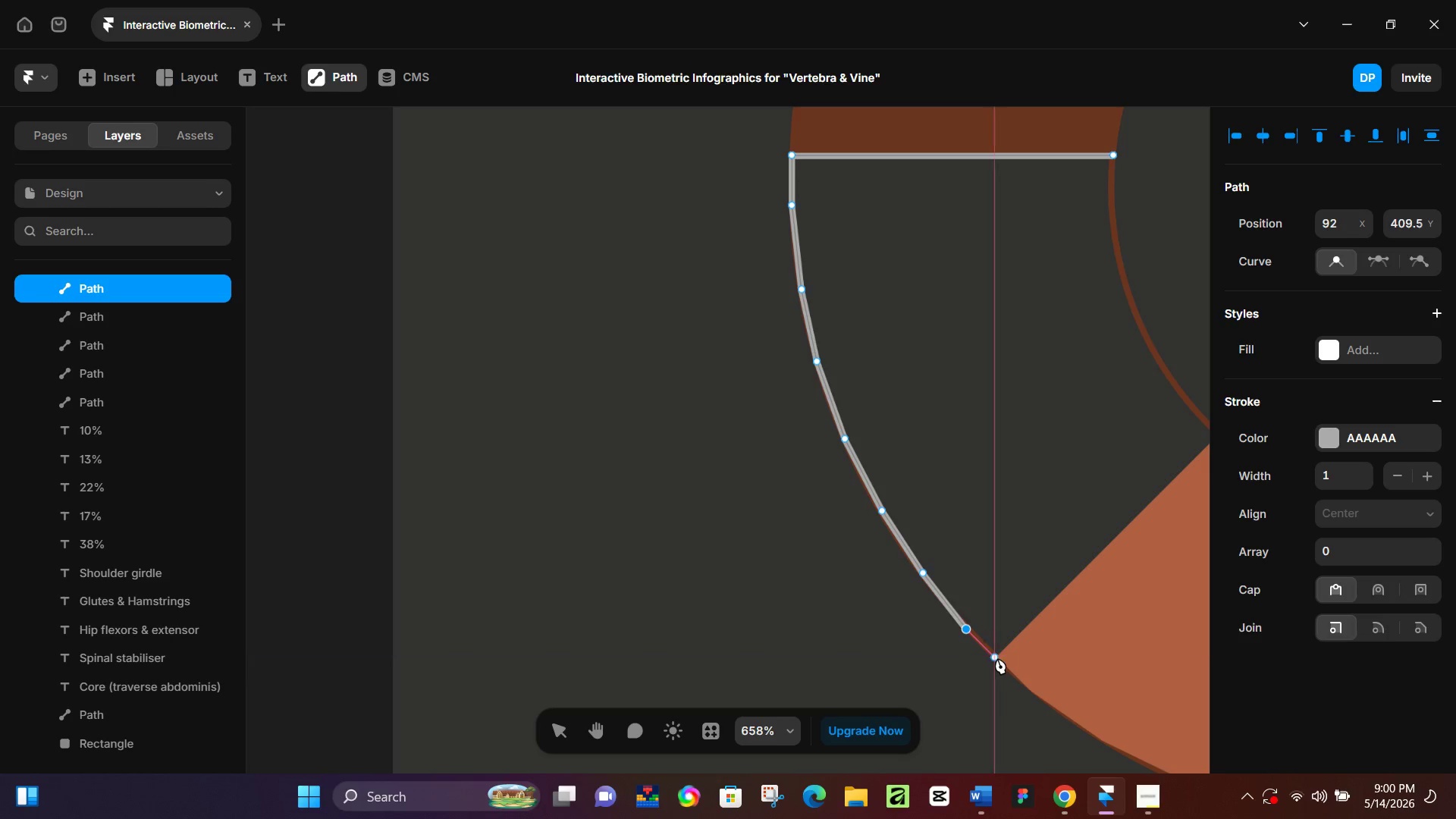 
left_click([997, 658])
 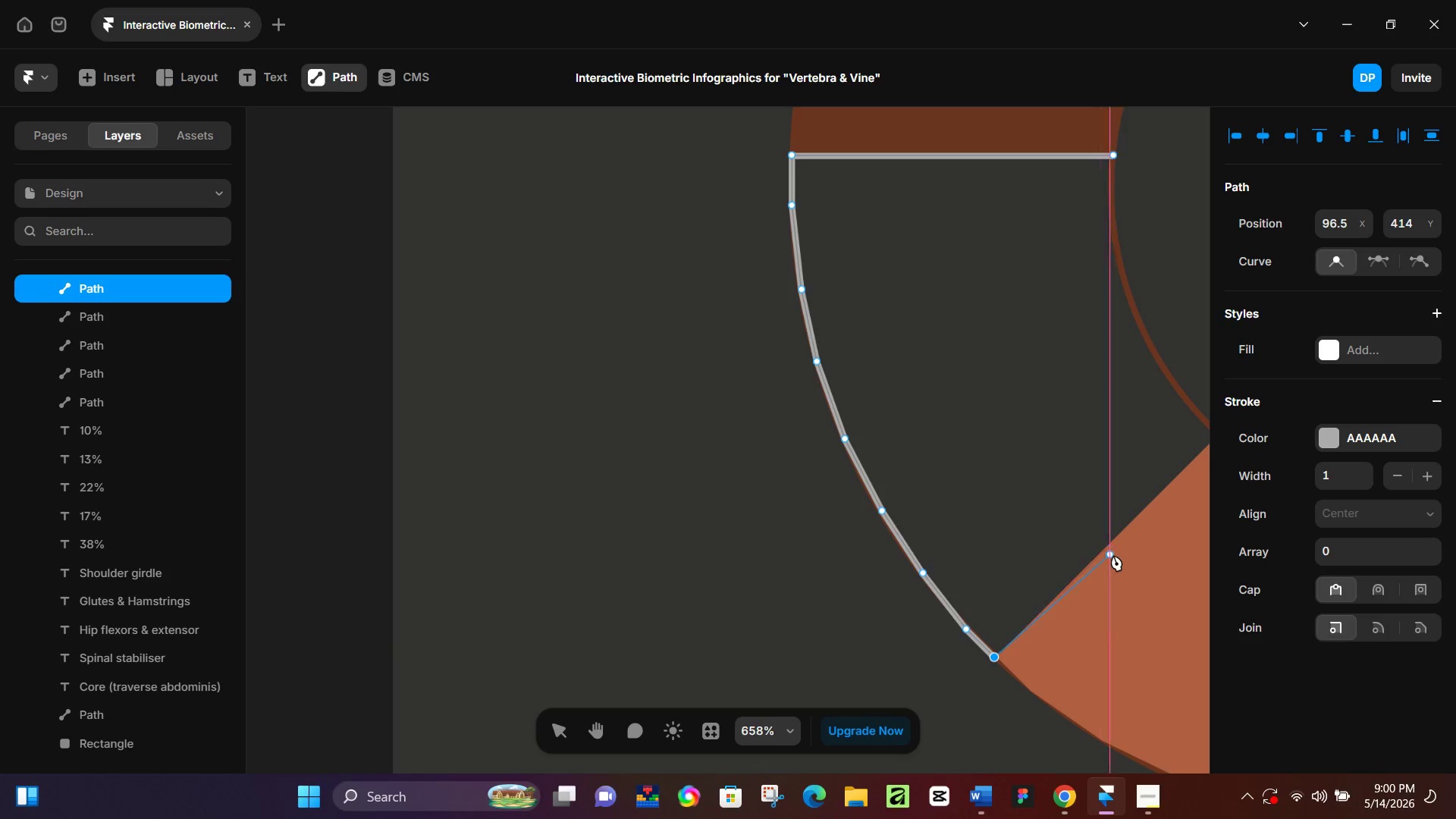 
hold_key(key=Space, duration=0.61)
 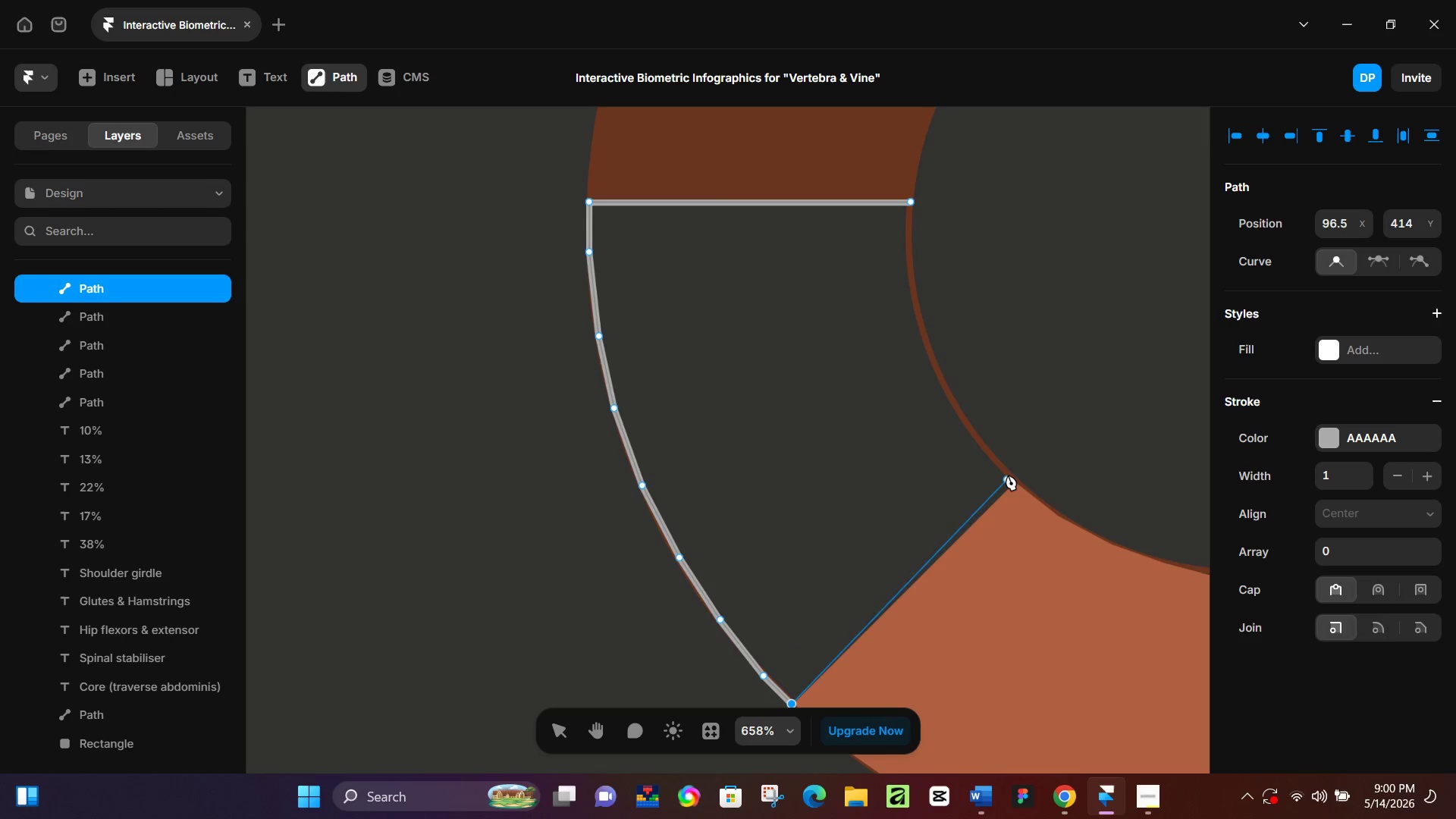 
left_click_drag(start_coordinate=[1140, 555], to_coordinate=[934, 601])
 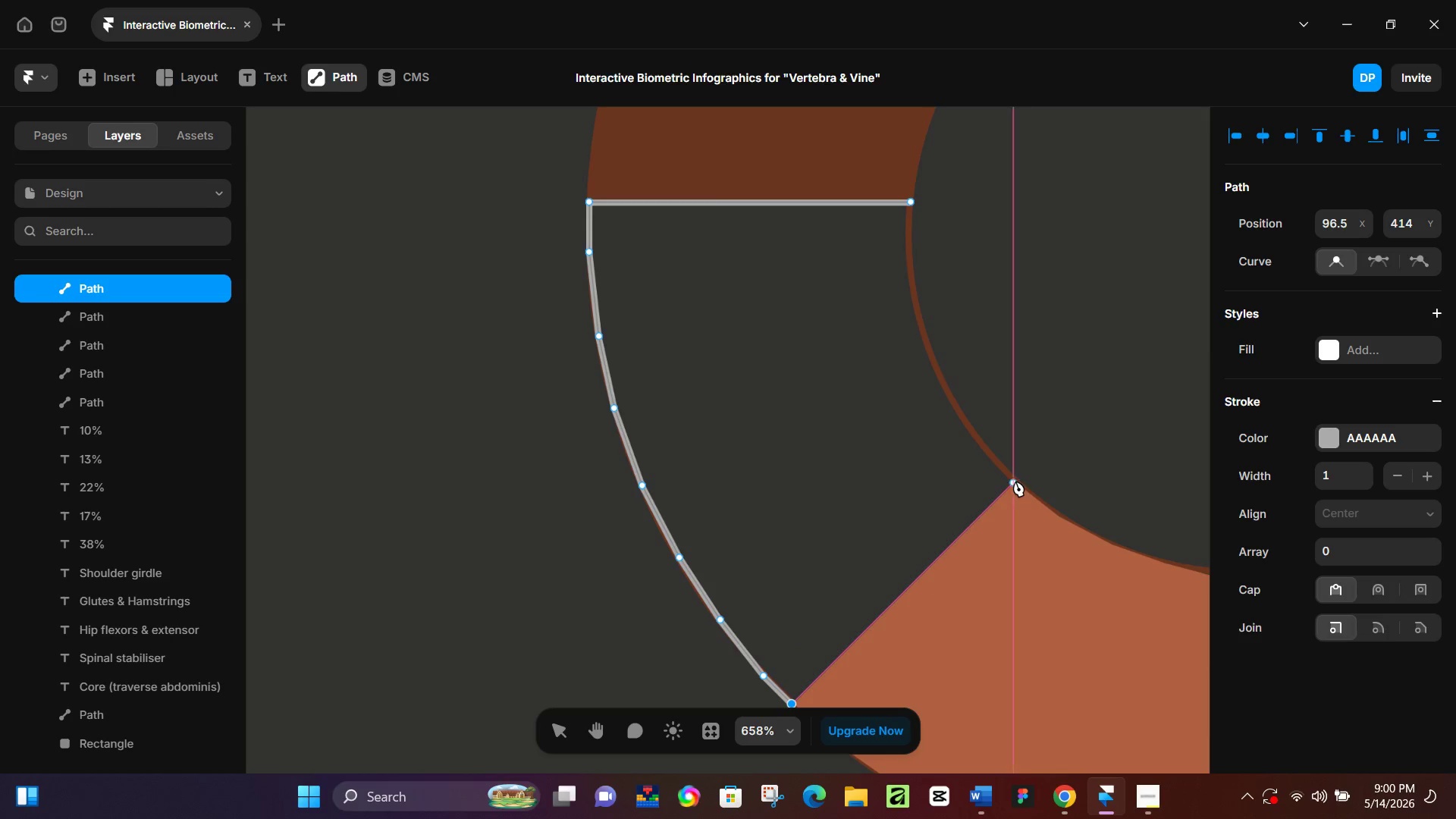 
left_click([1015, 481])
 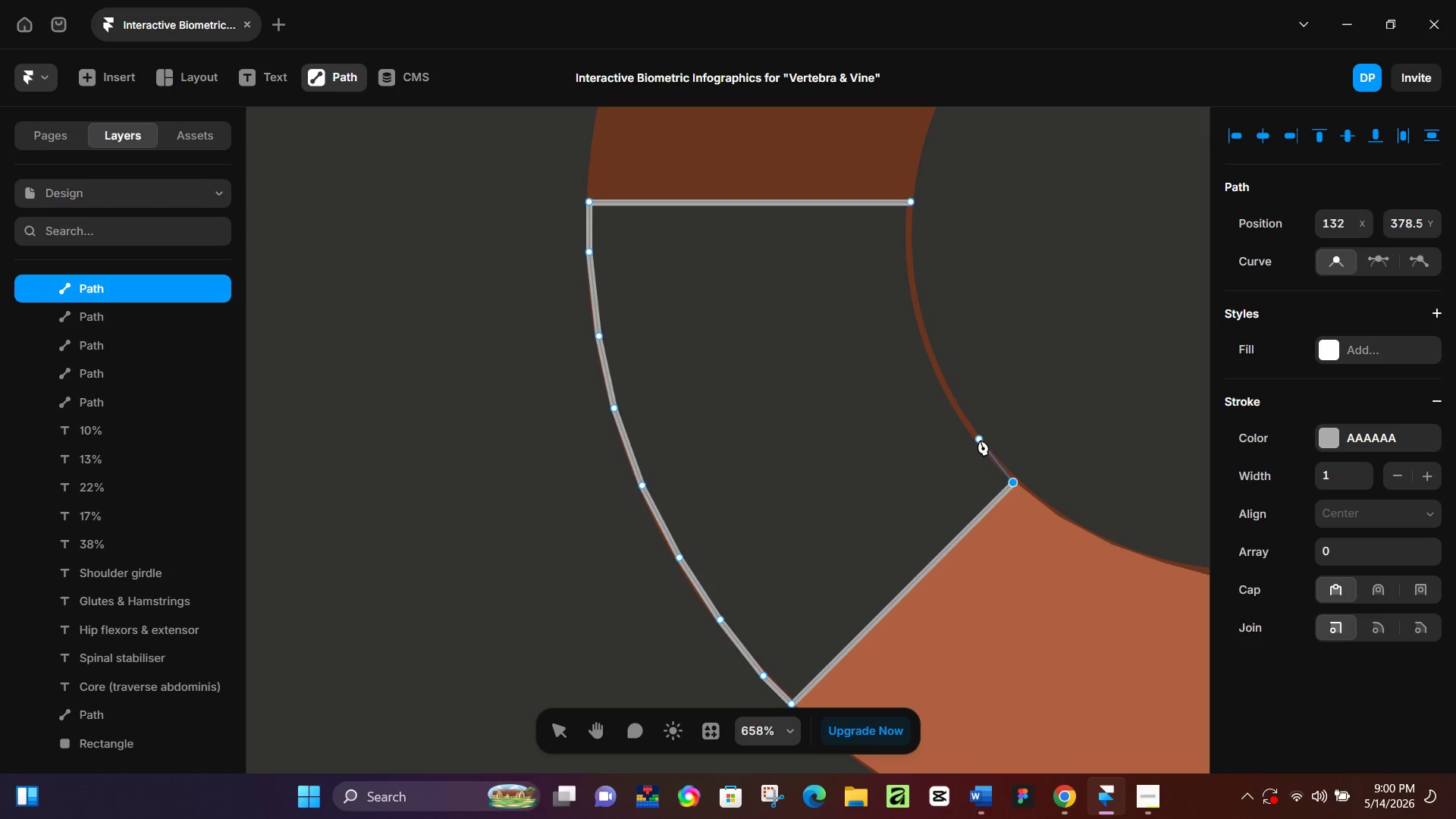 
left_click([980, 440])
 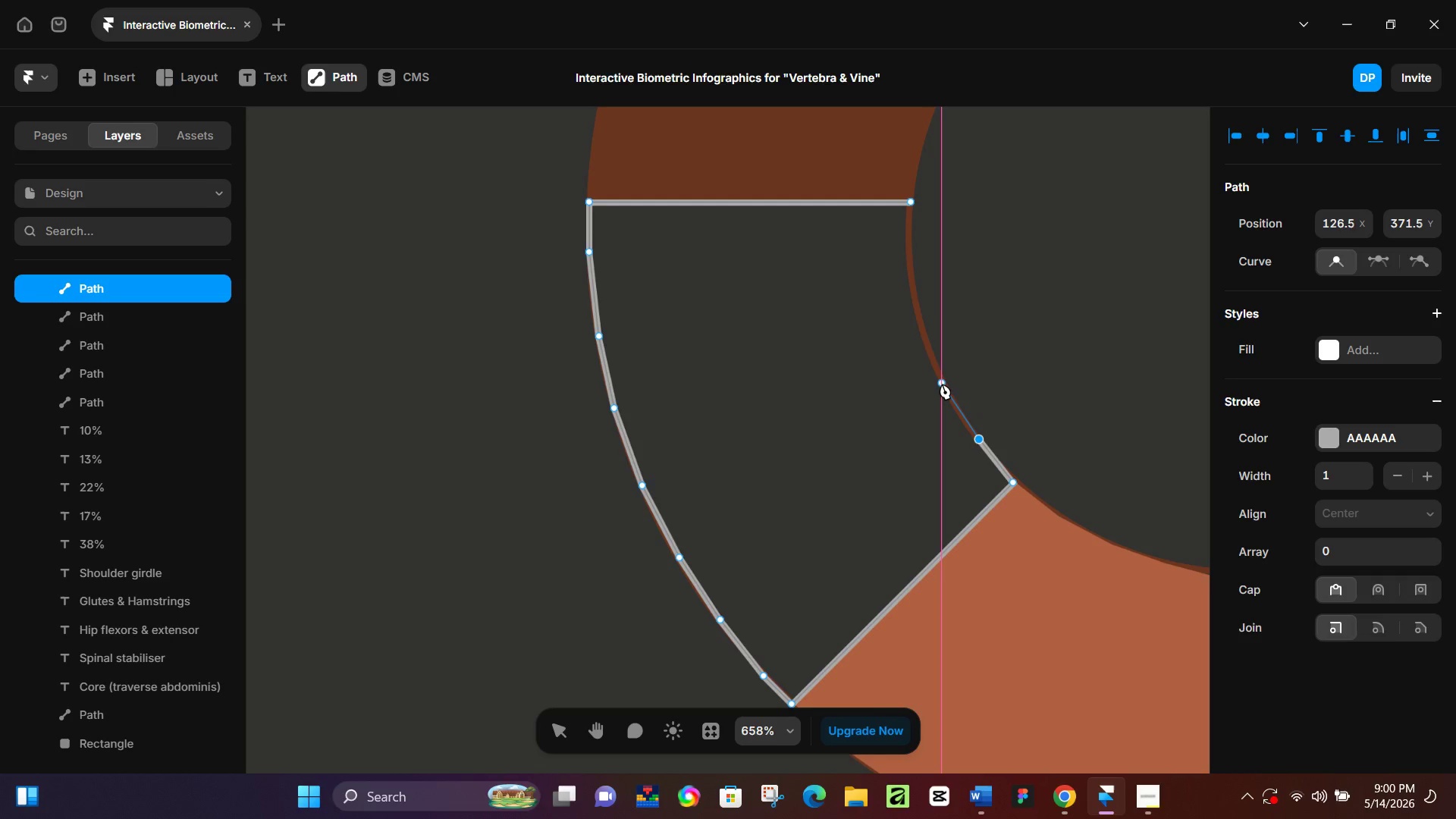 
left_click([942, 384])
 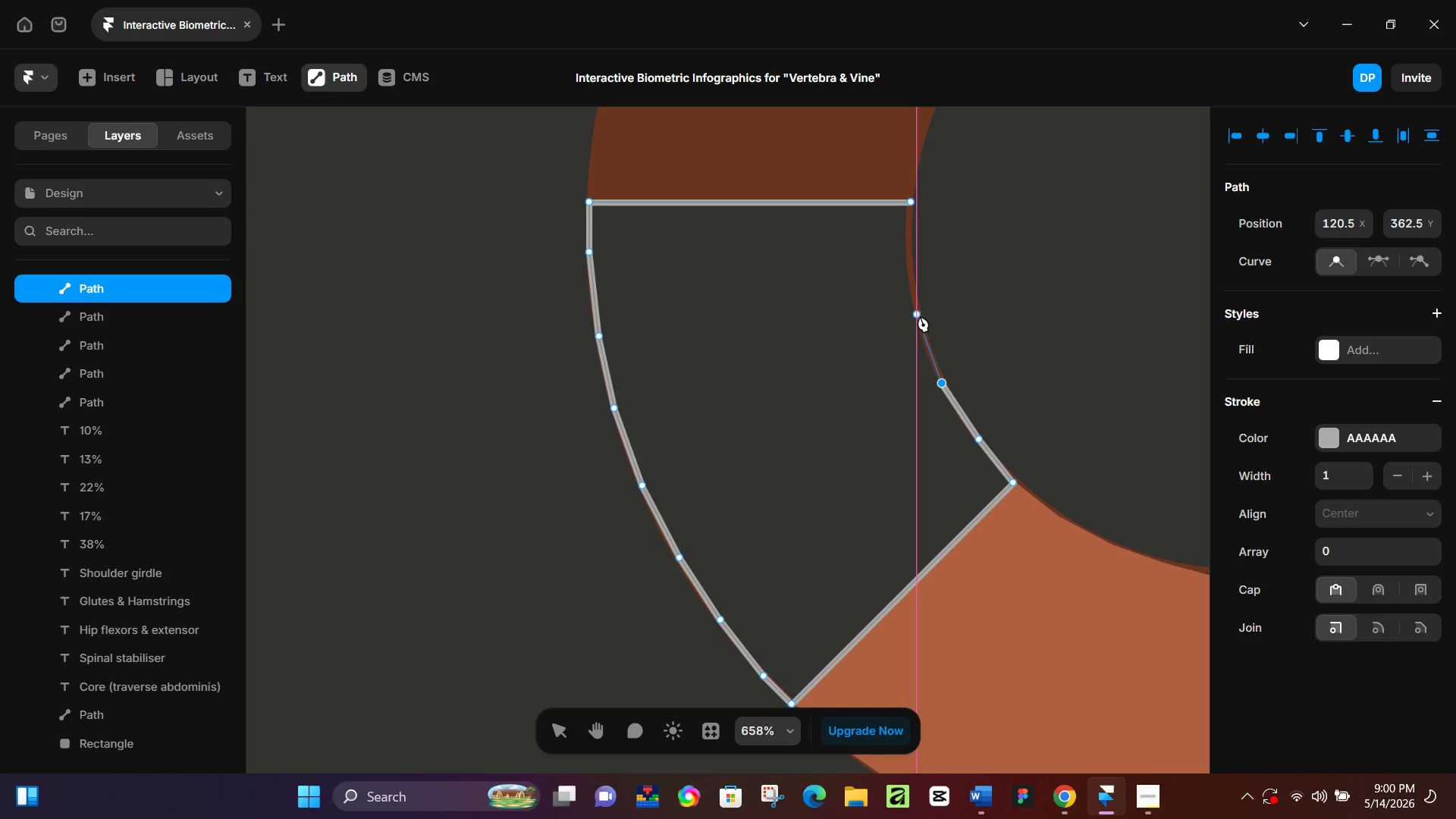 
left_click([920, 316])
 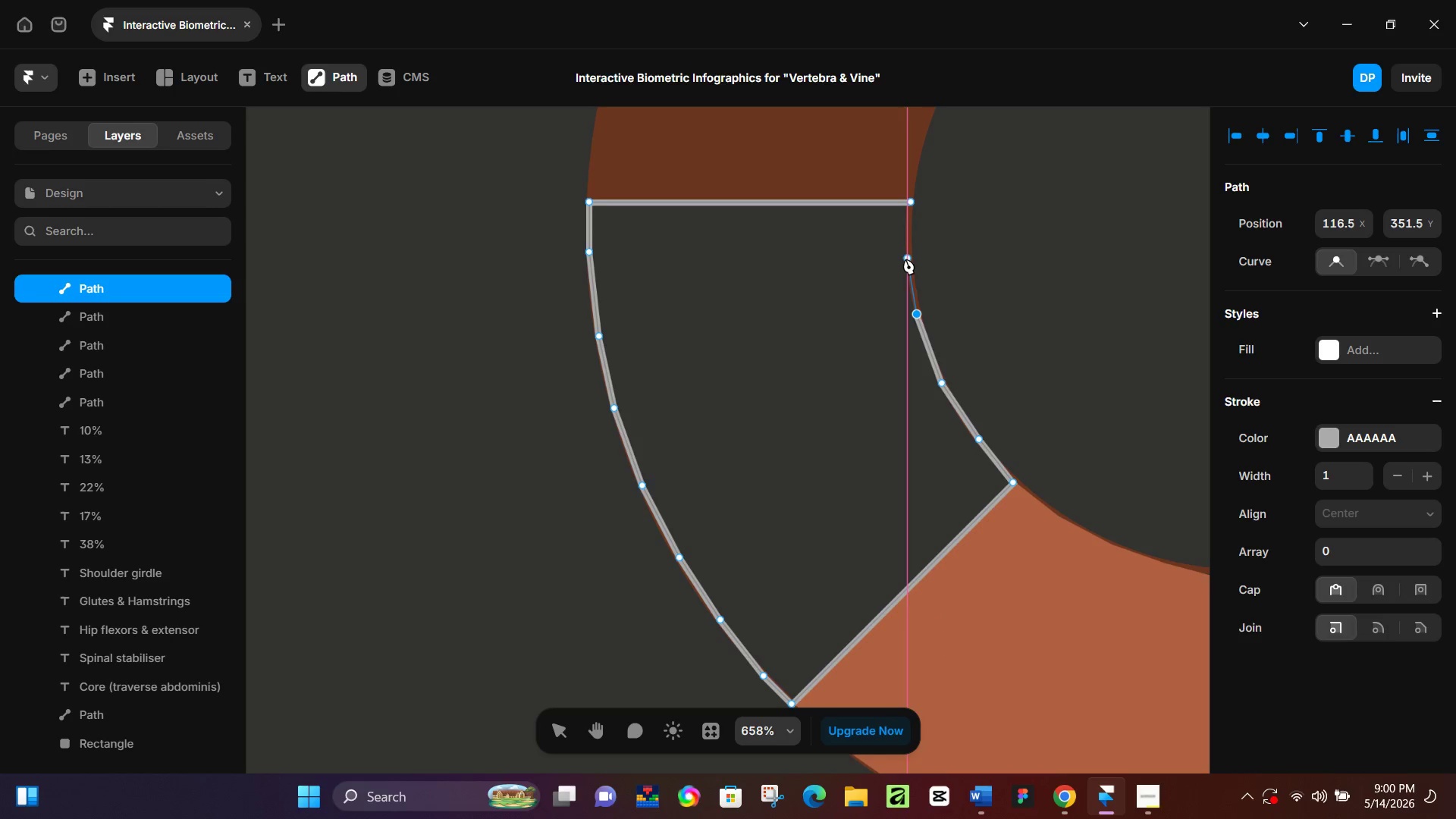 
left_click([905, 259])
 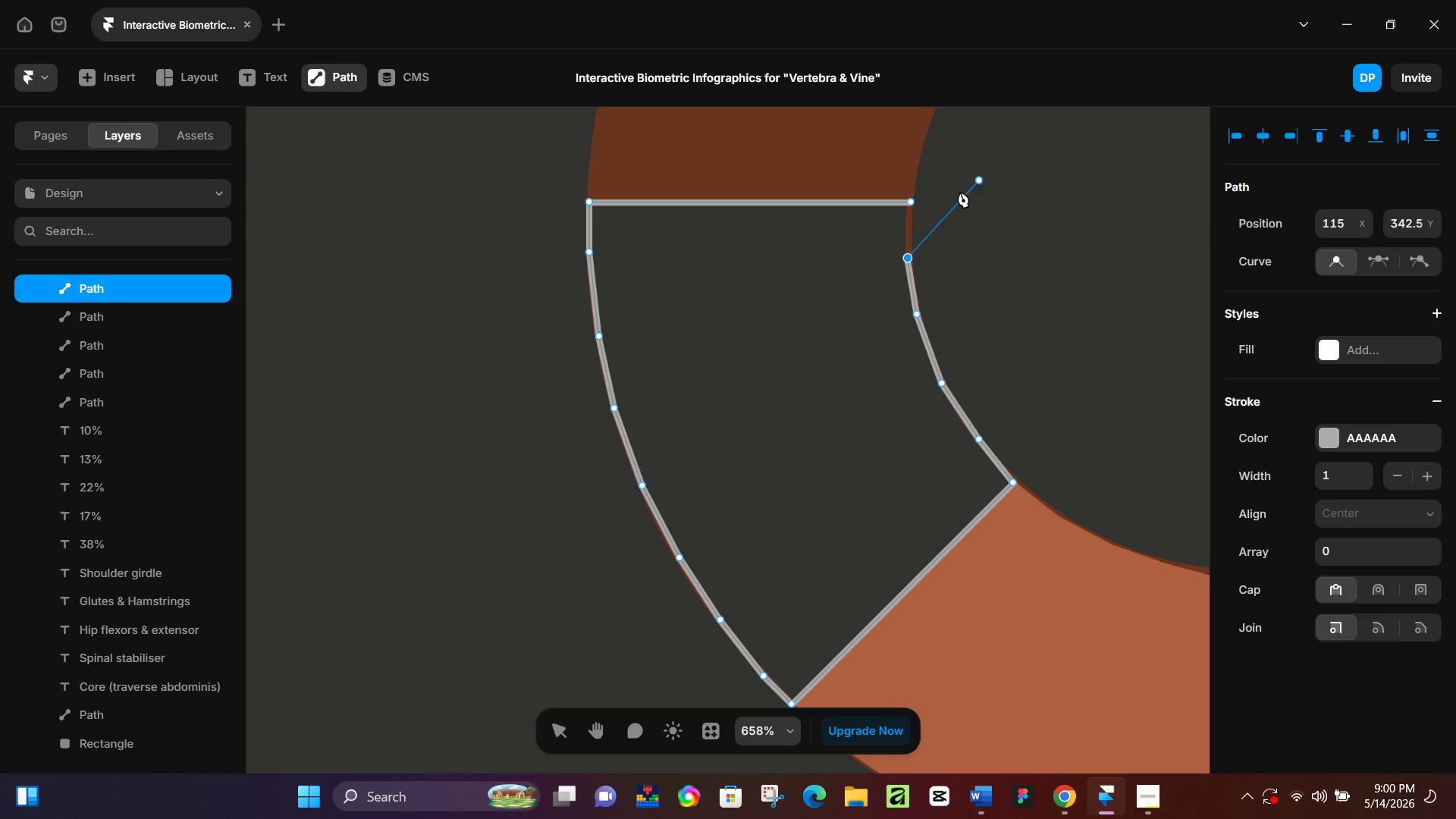 
left_click([912, 206])
 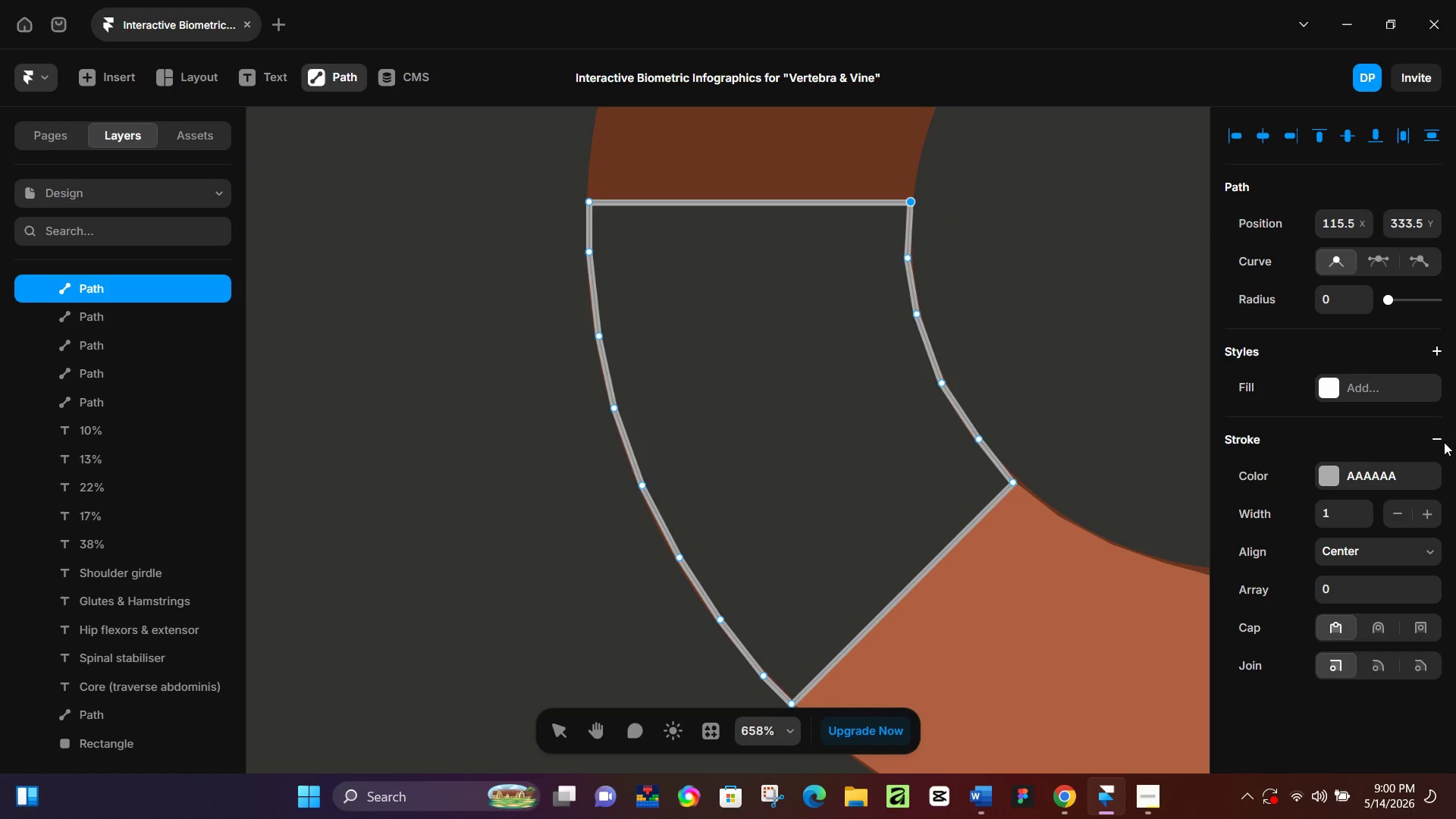 
left_click([1444, 443])
 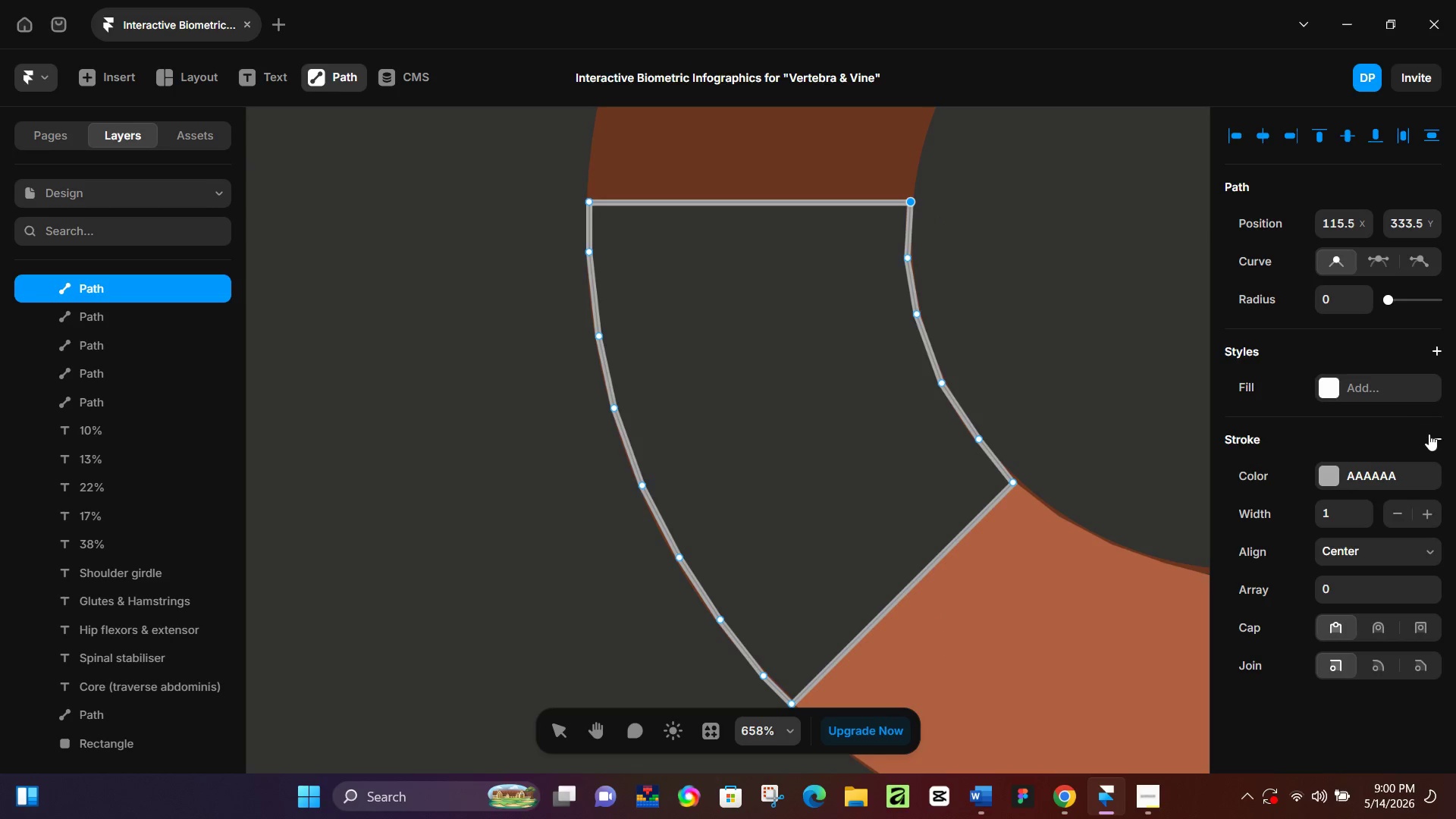 
left_click([1435, 440])
 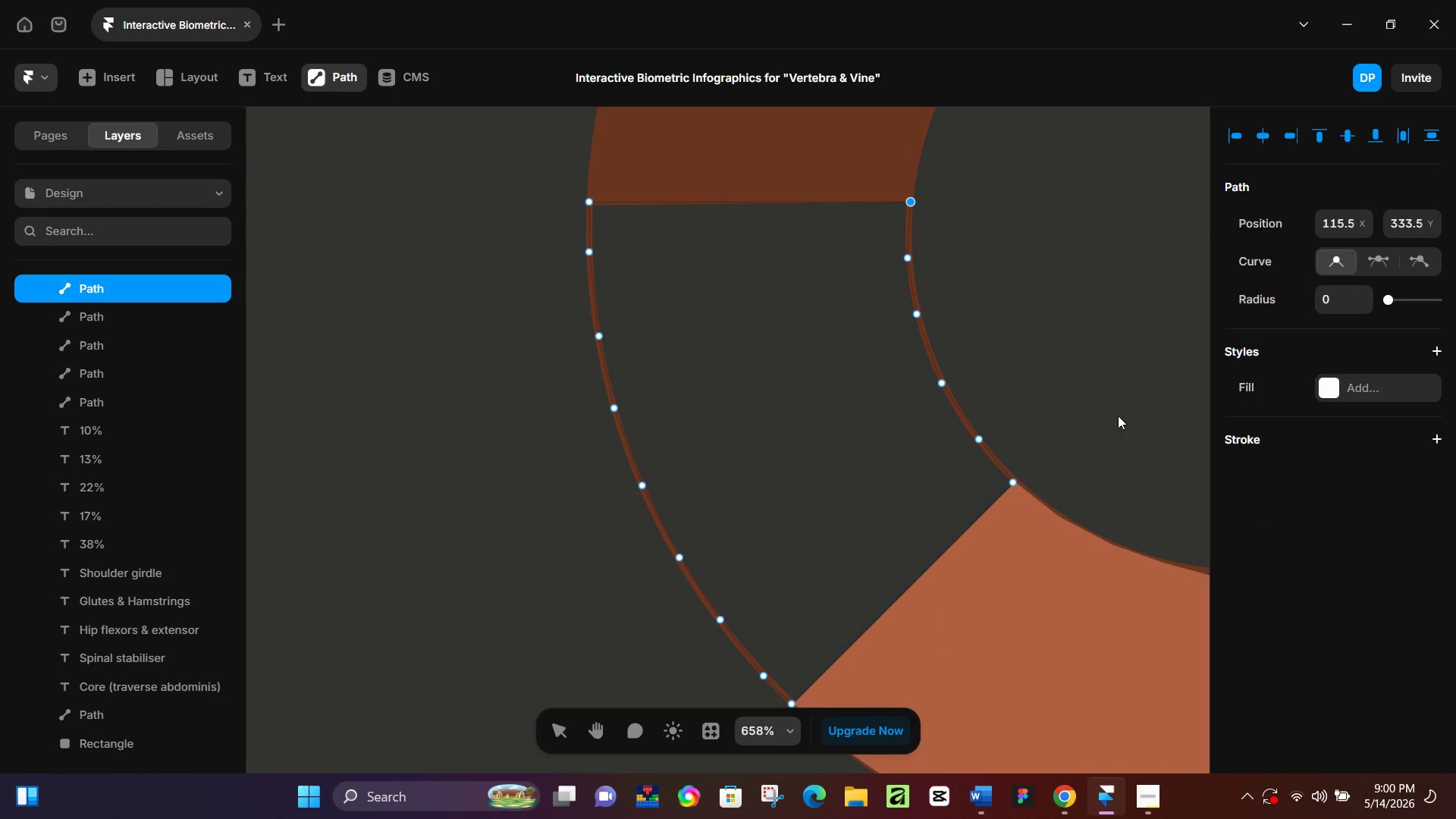 
hold_key(key=ControlLeft, duration=1.5)
 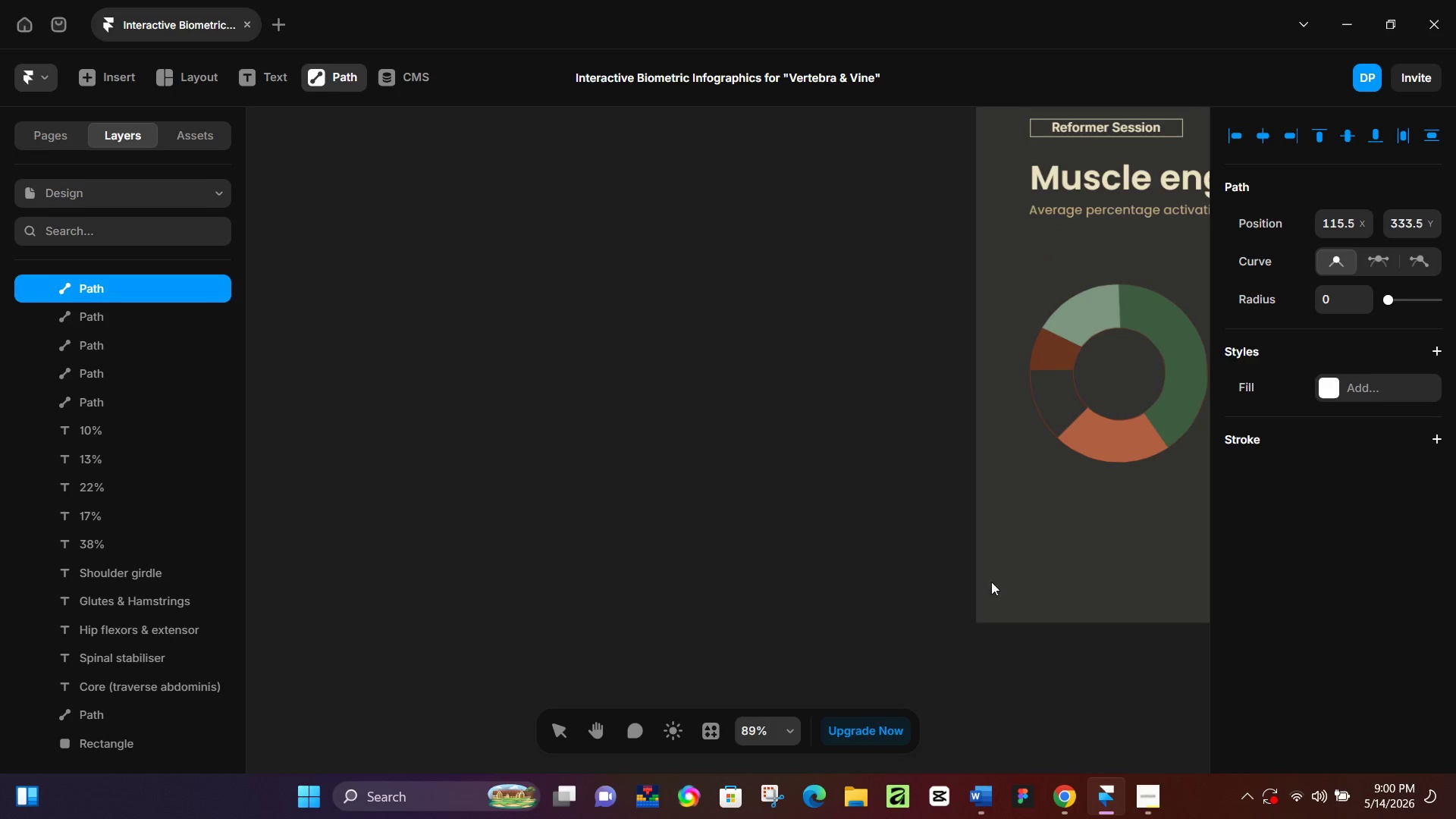 
key(Control+ControlLeft)
 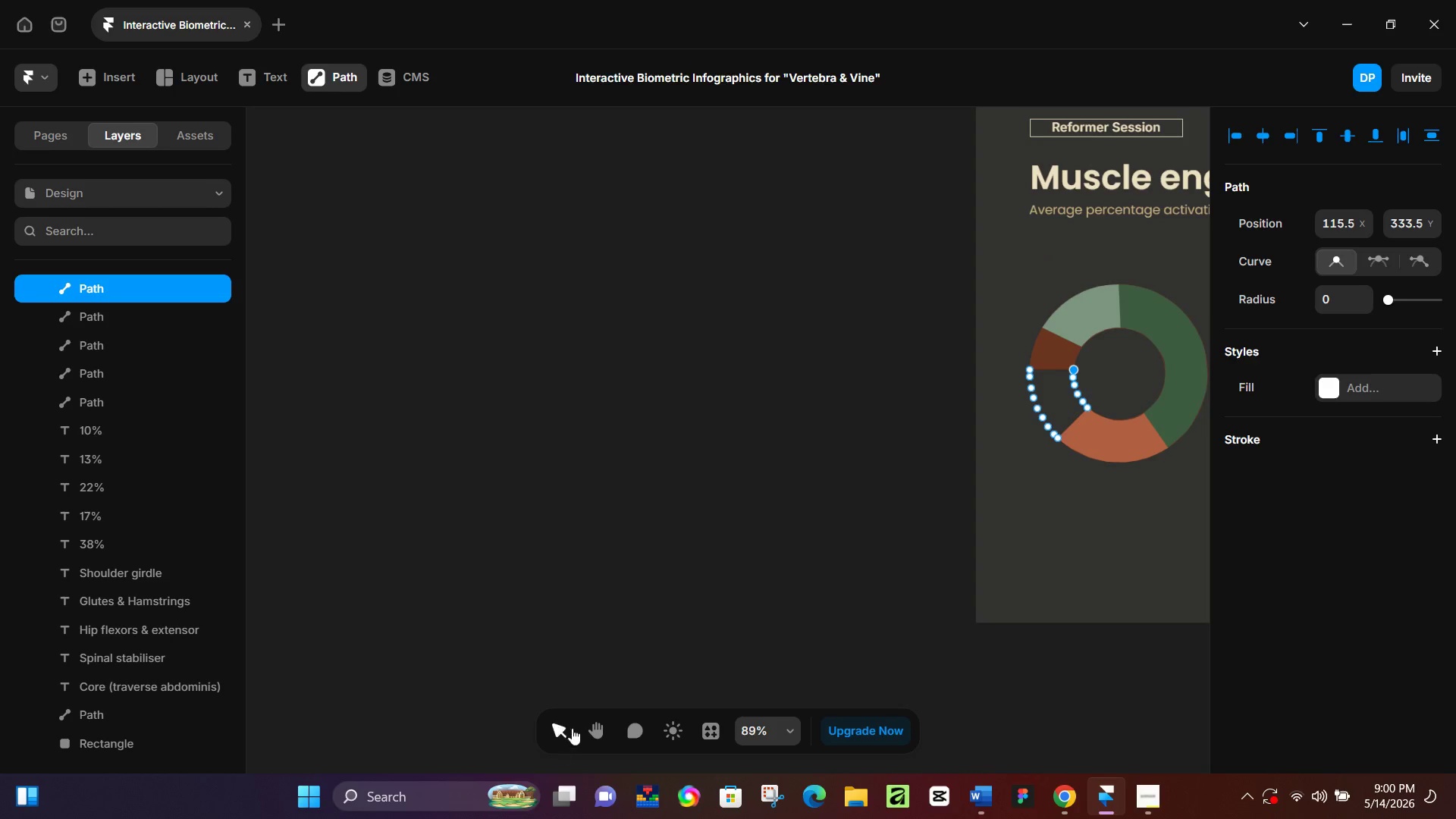 
scroll: coordinate [1101, 415], scroll_direction: down, amount: 22.0
 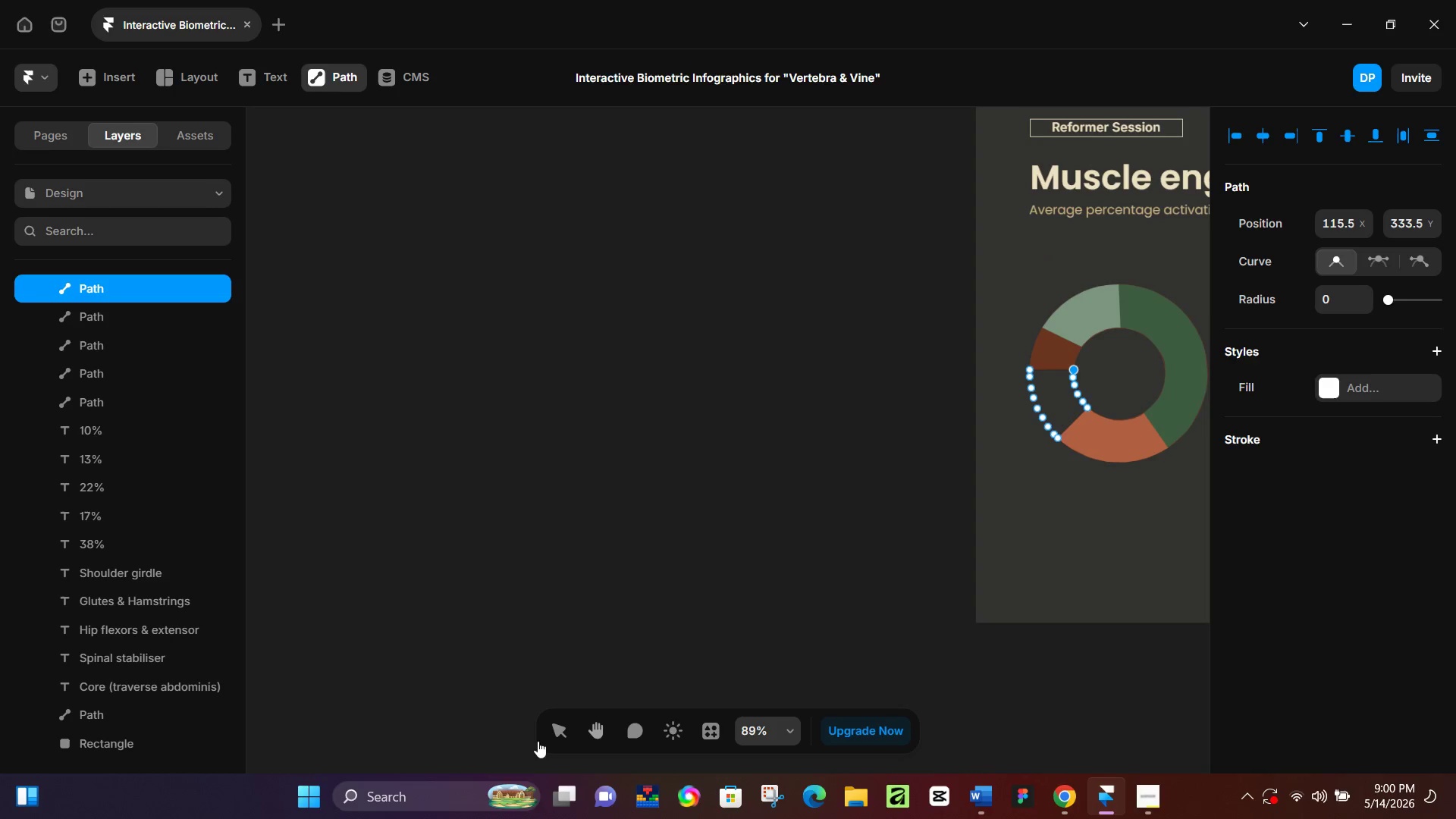 
left_click([576, 726])
 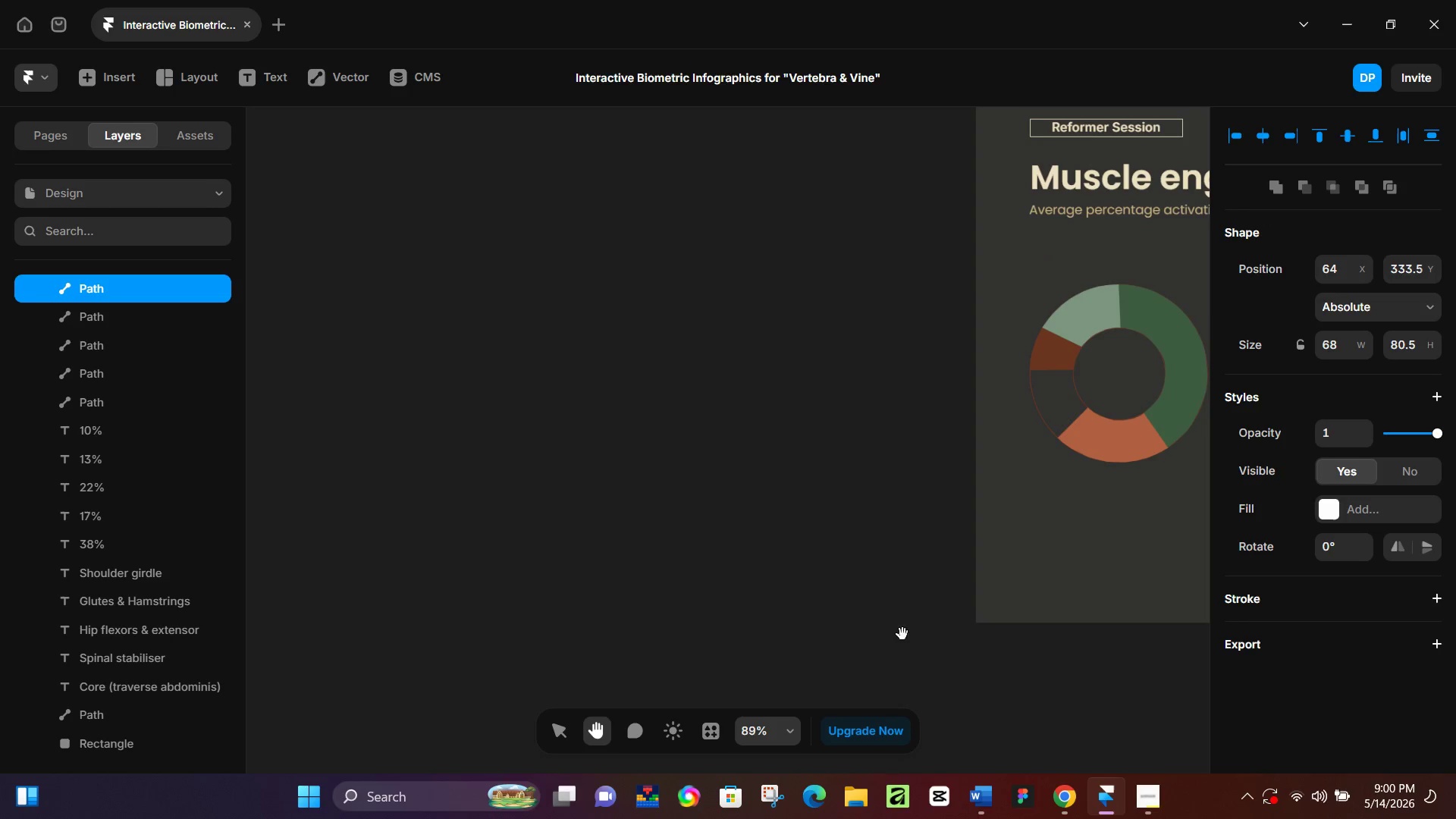 
left_click_drag(start_coordinate=[1253, 566], to_coordinate=[1156, 565])
 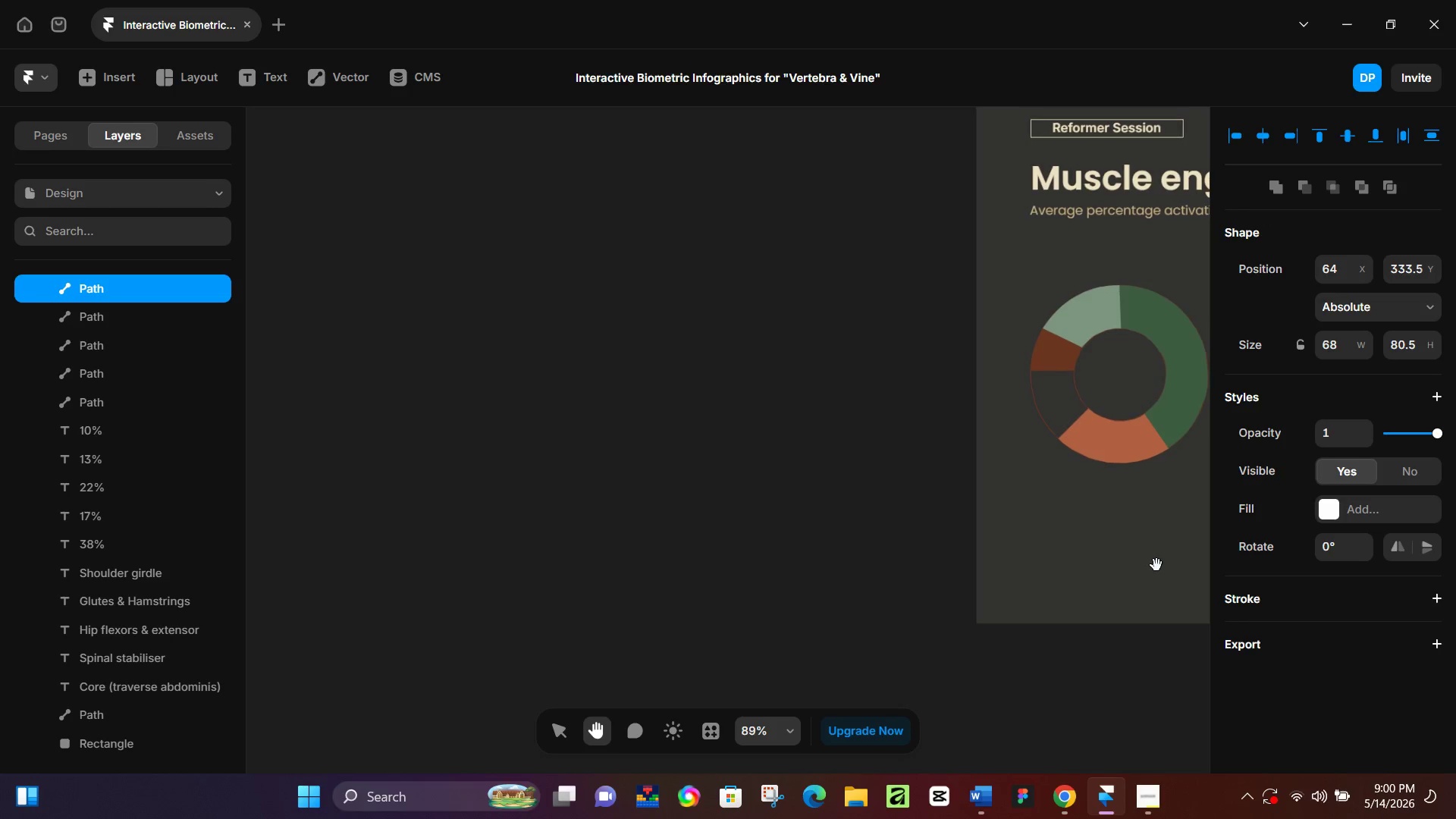 
triple_click([1156, 565])
 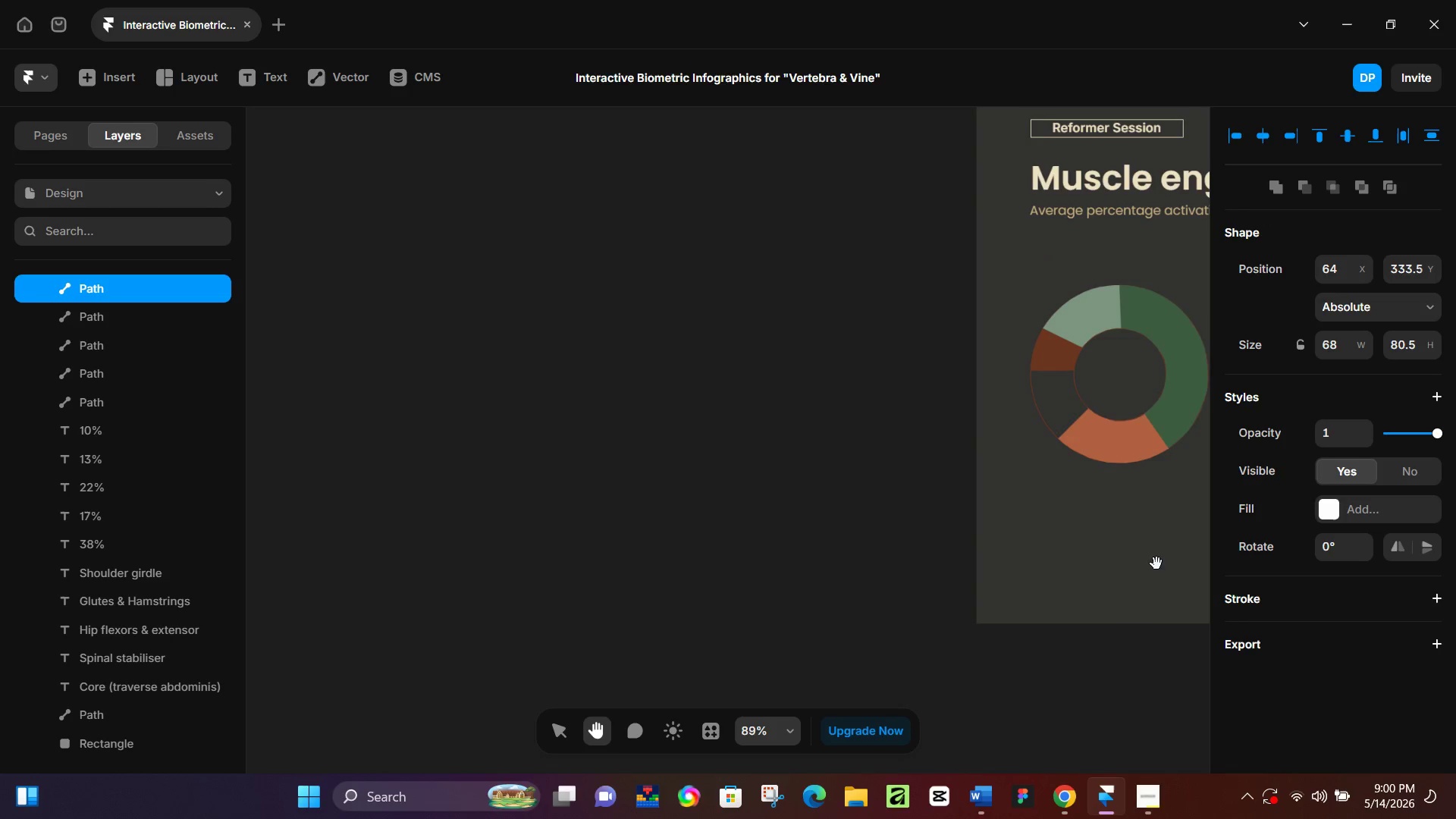 
left_click_drag(start_coordinate=[1156, 563], to_coordinate=[713, 623])
 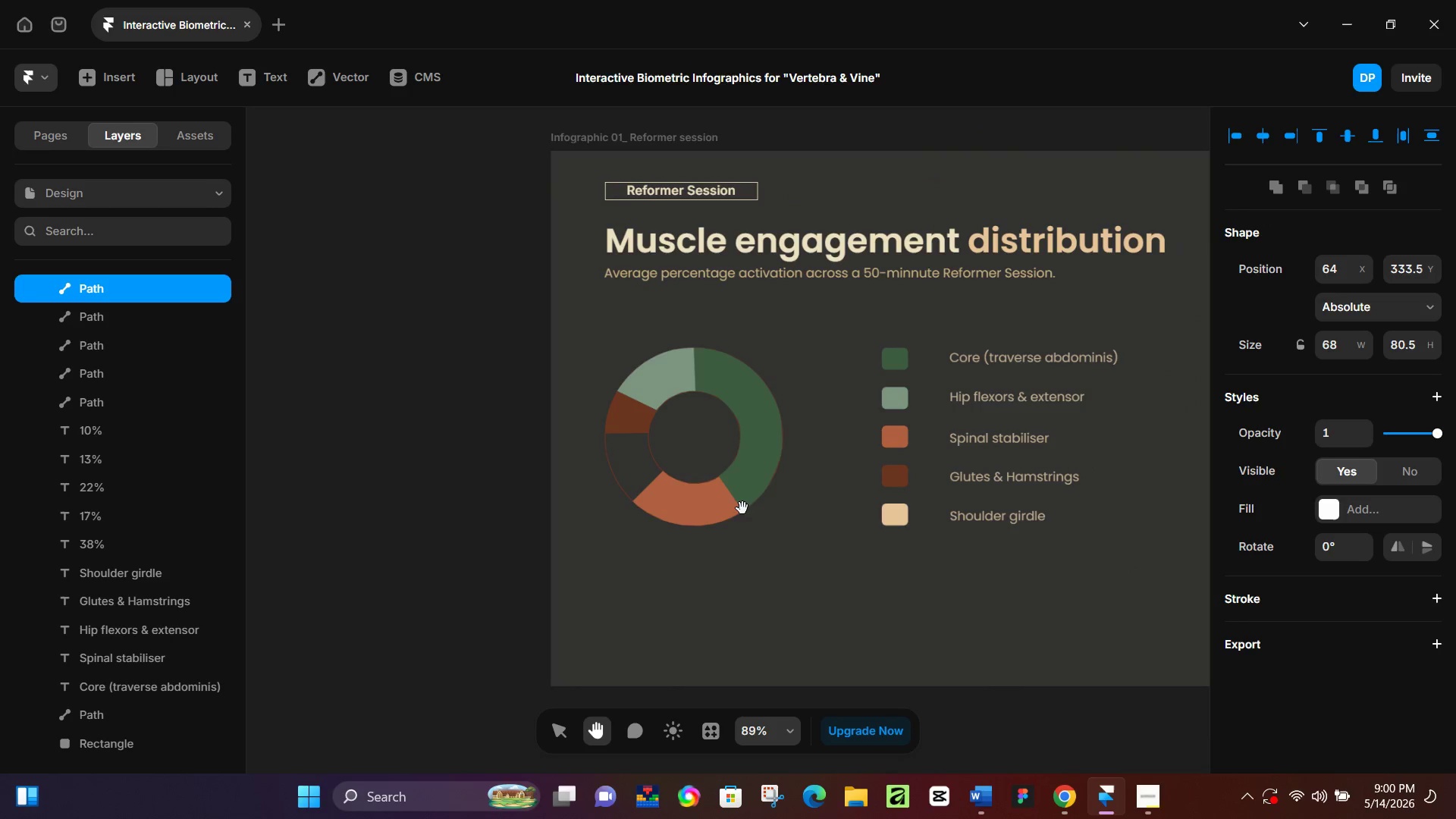 
left_click([590, 487])
 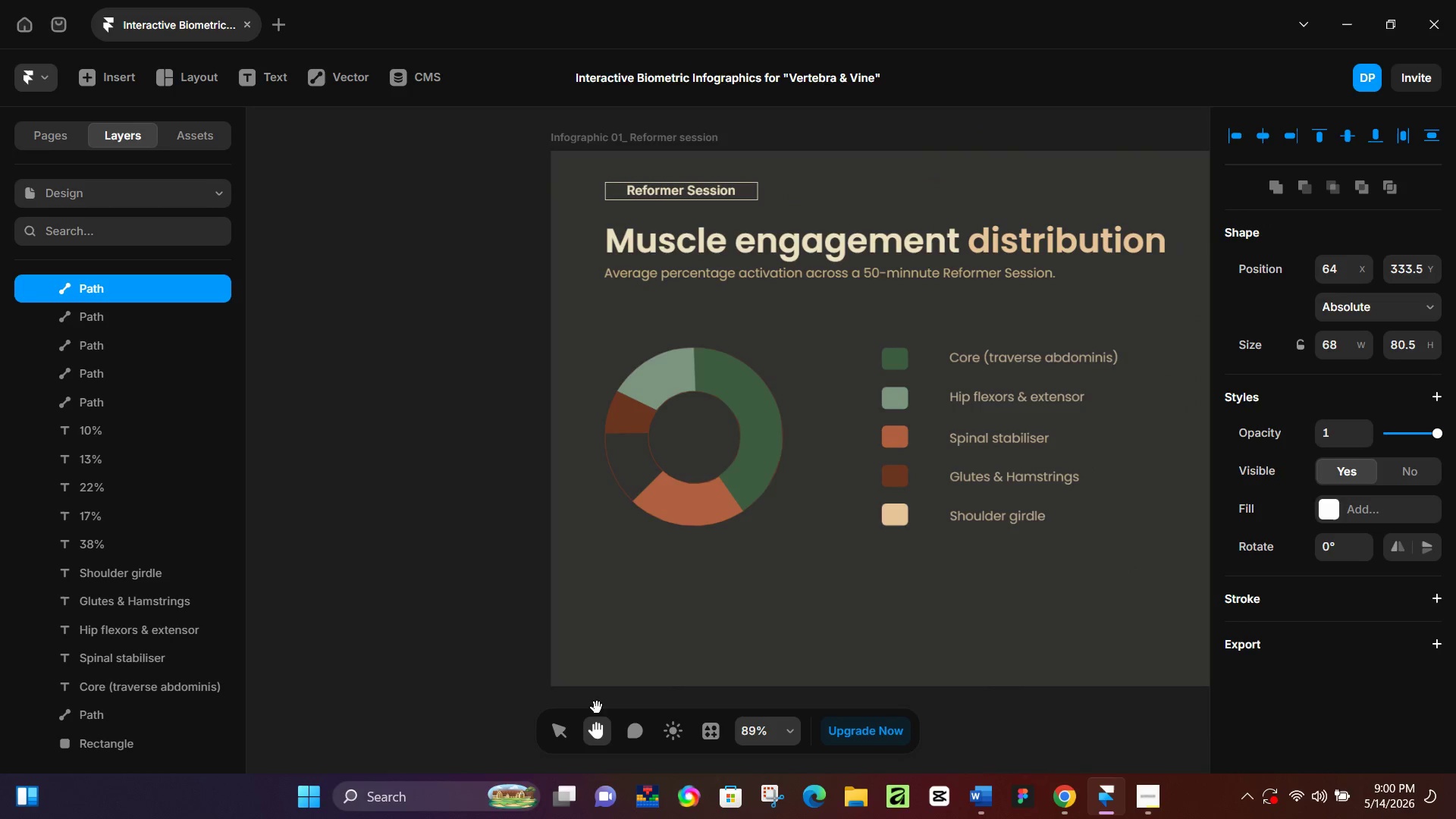 
left_click([555, 727])
 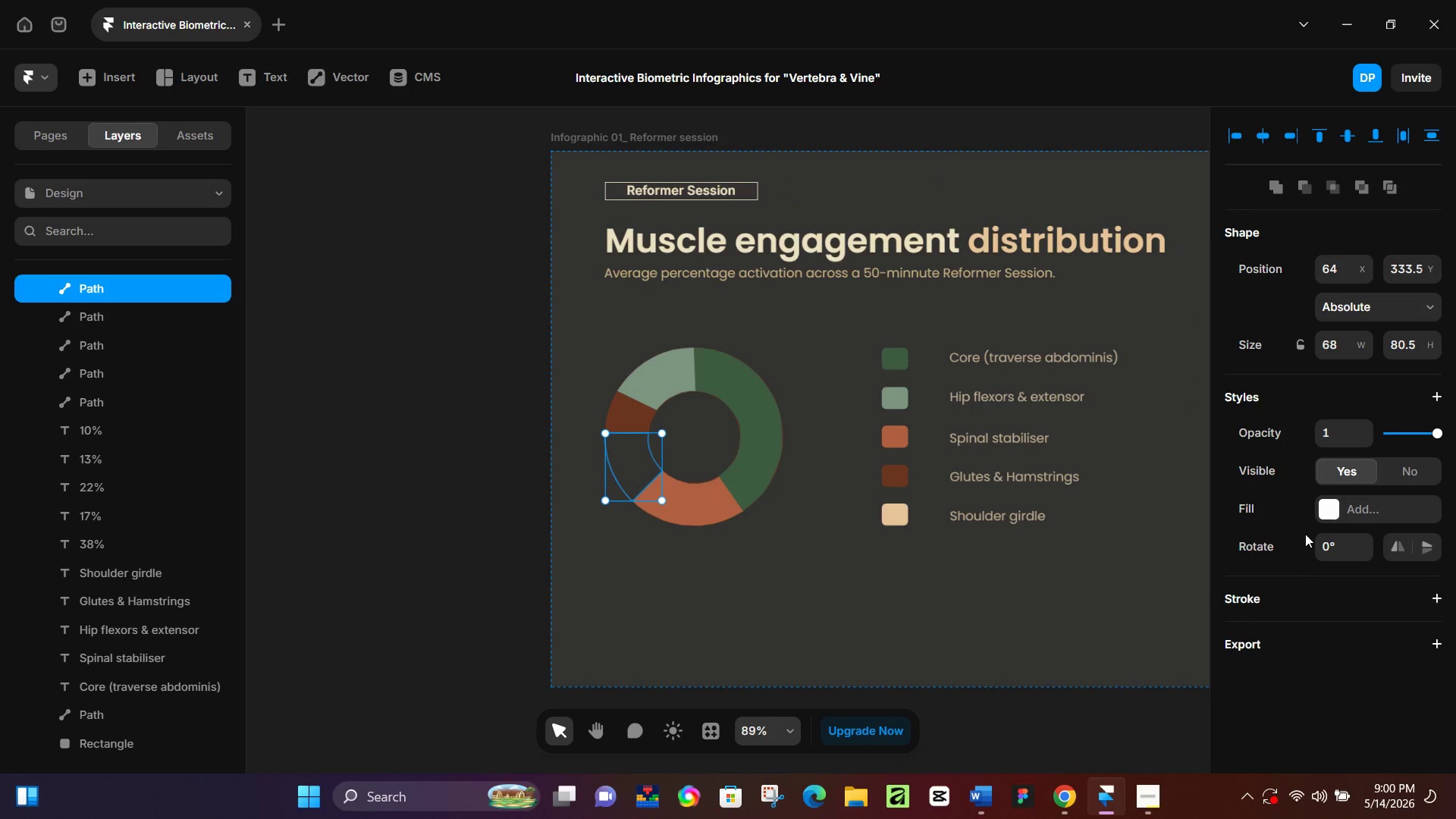 
left_click([1324, 505])
 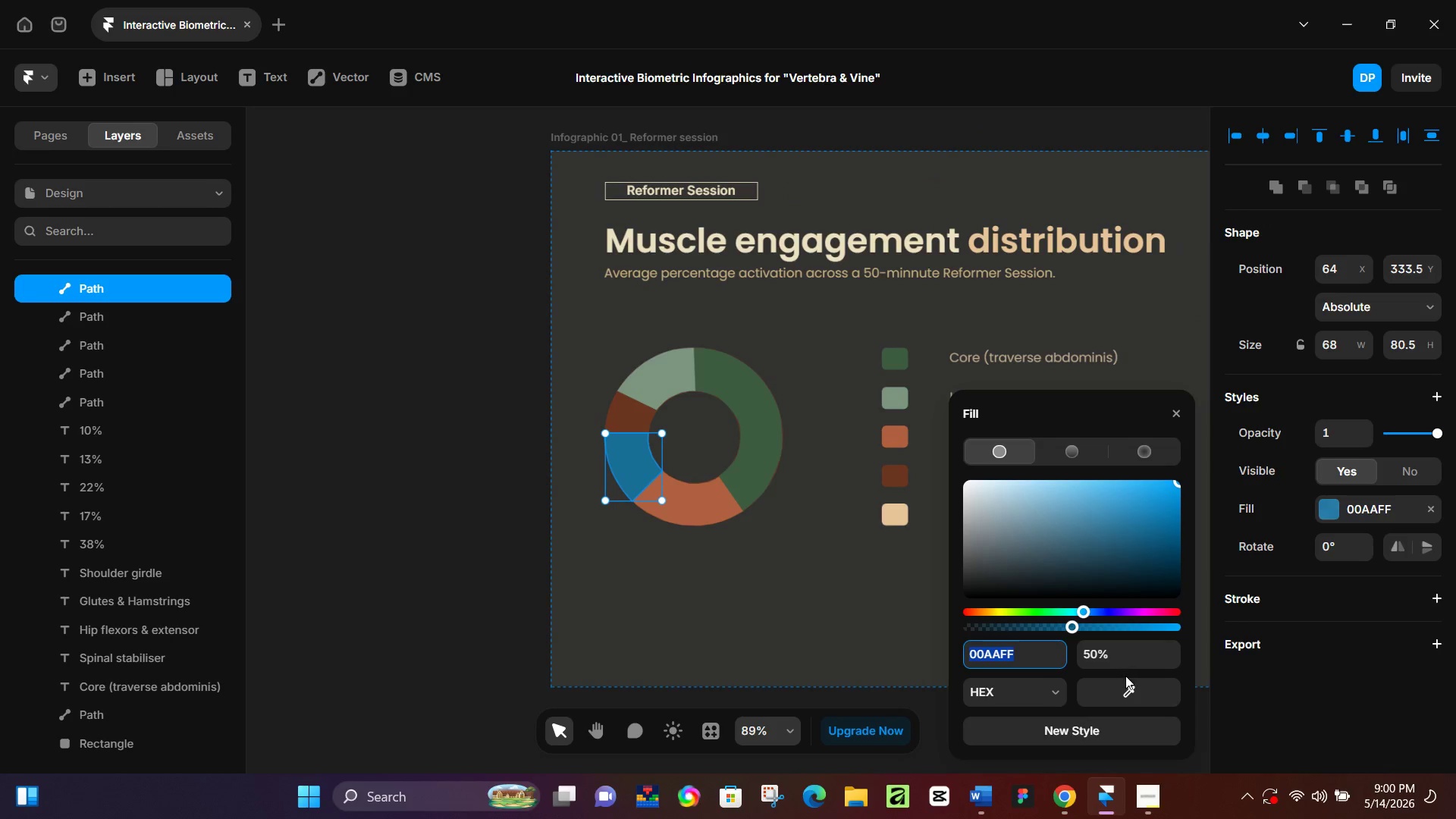 
left_click_drag(start_coordinate=[1125, 689], to_coordinate=[902, 519])
 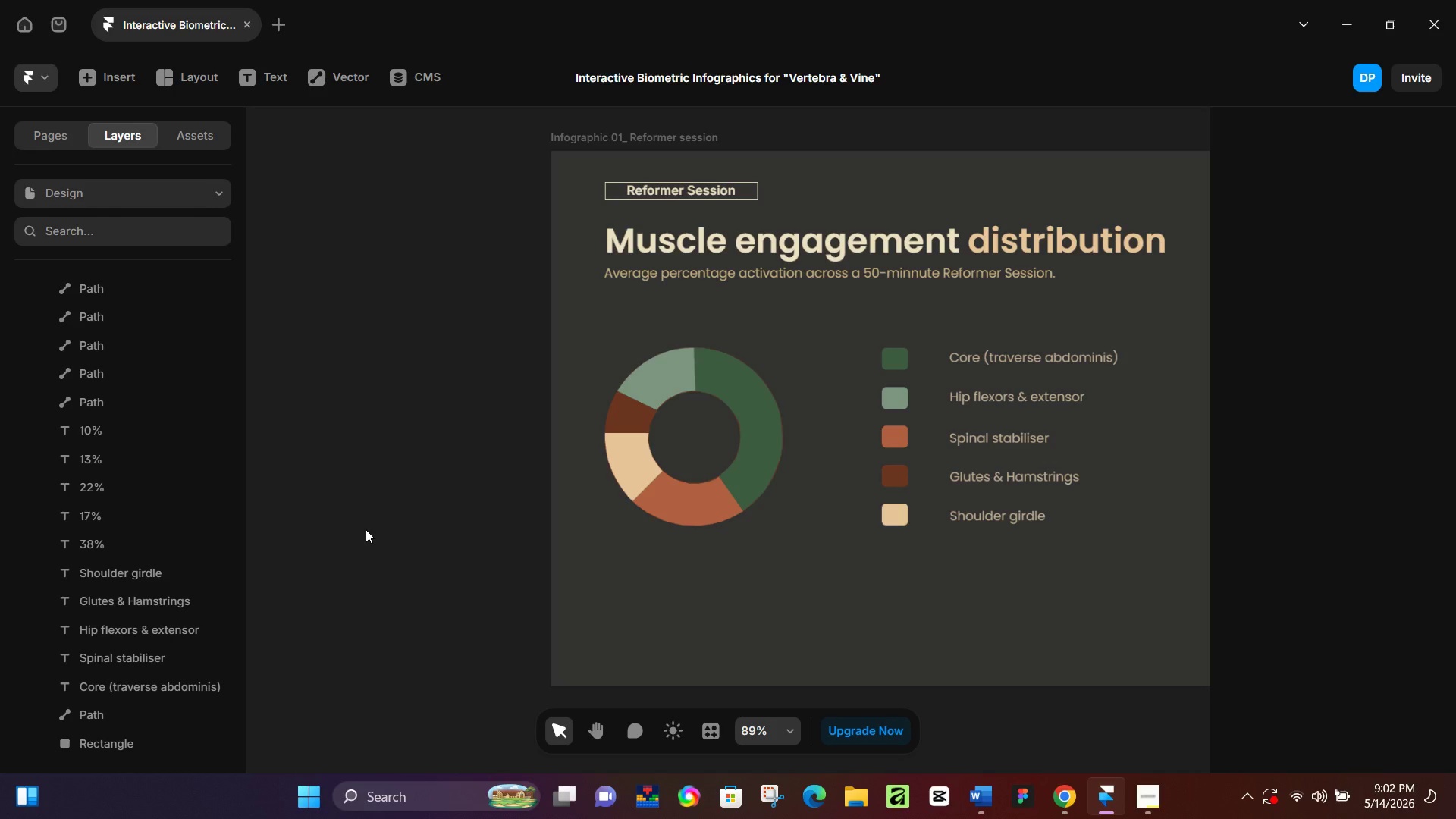 
wait(105.08)
 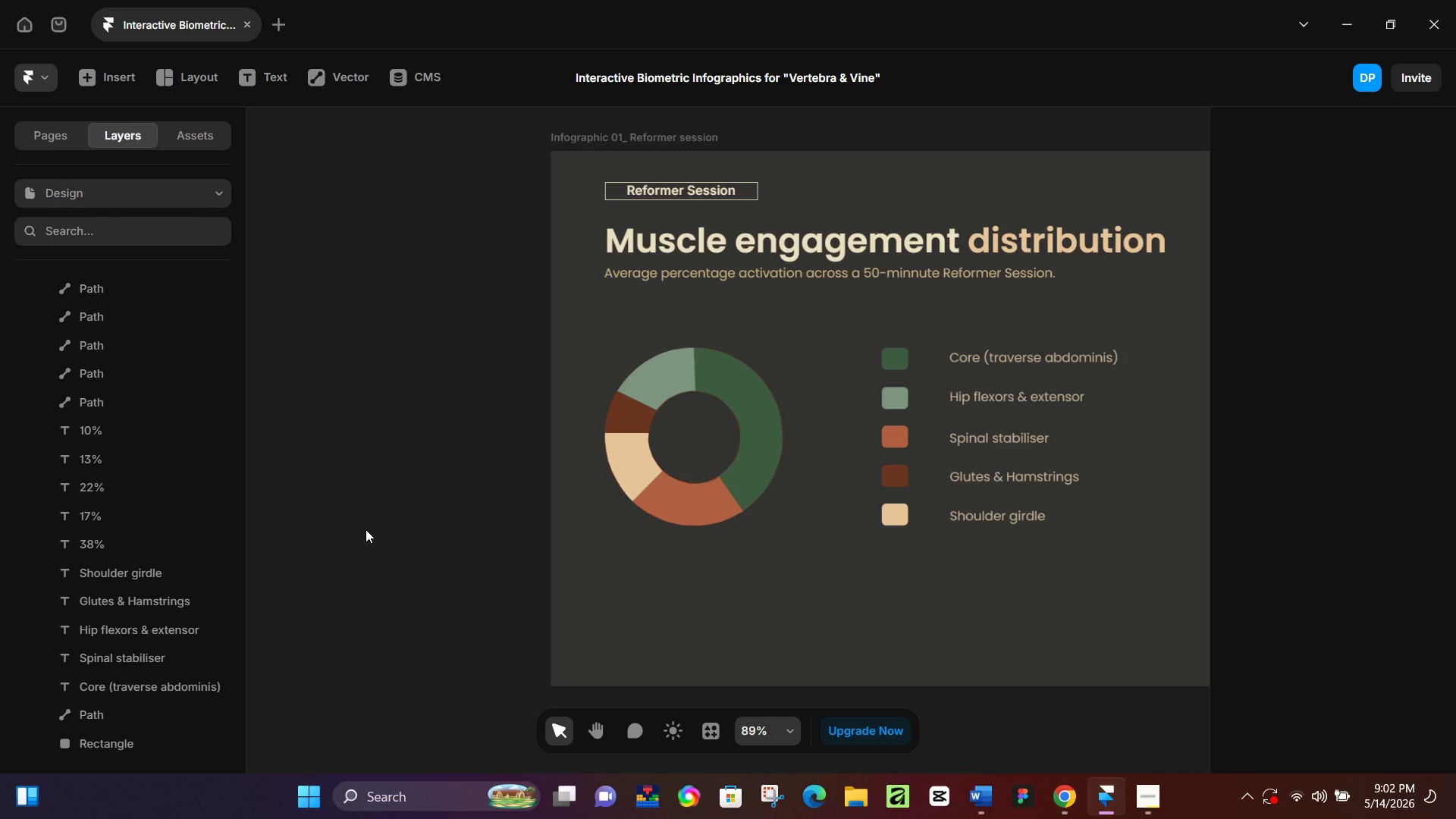 
scroll: coordinate [715, 423], scroll_direction: down, amount: 5.0
 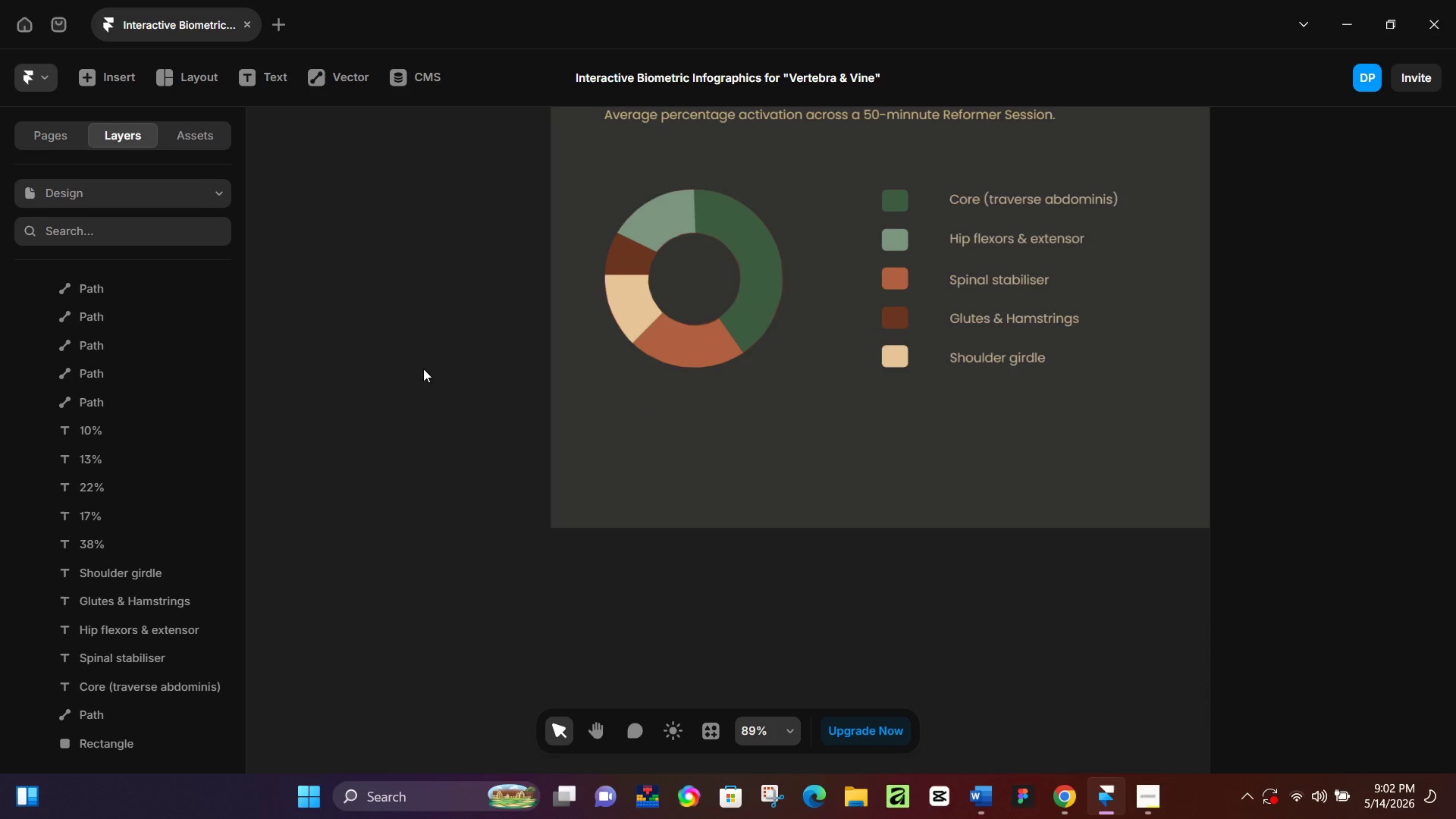 
hold_key(key=ControlLeft, duration=0.42)
scroll: coordinate [756, 272], scroll_direction: up, amount: 6.0
 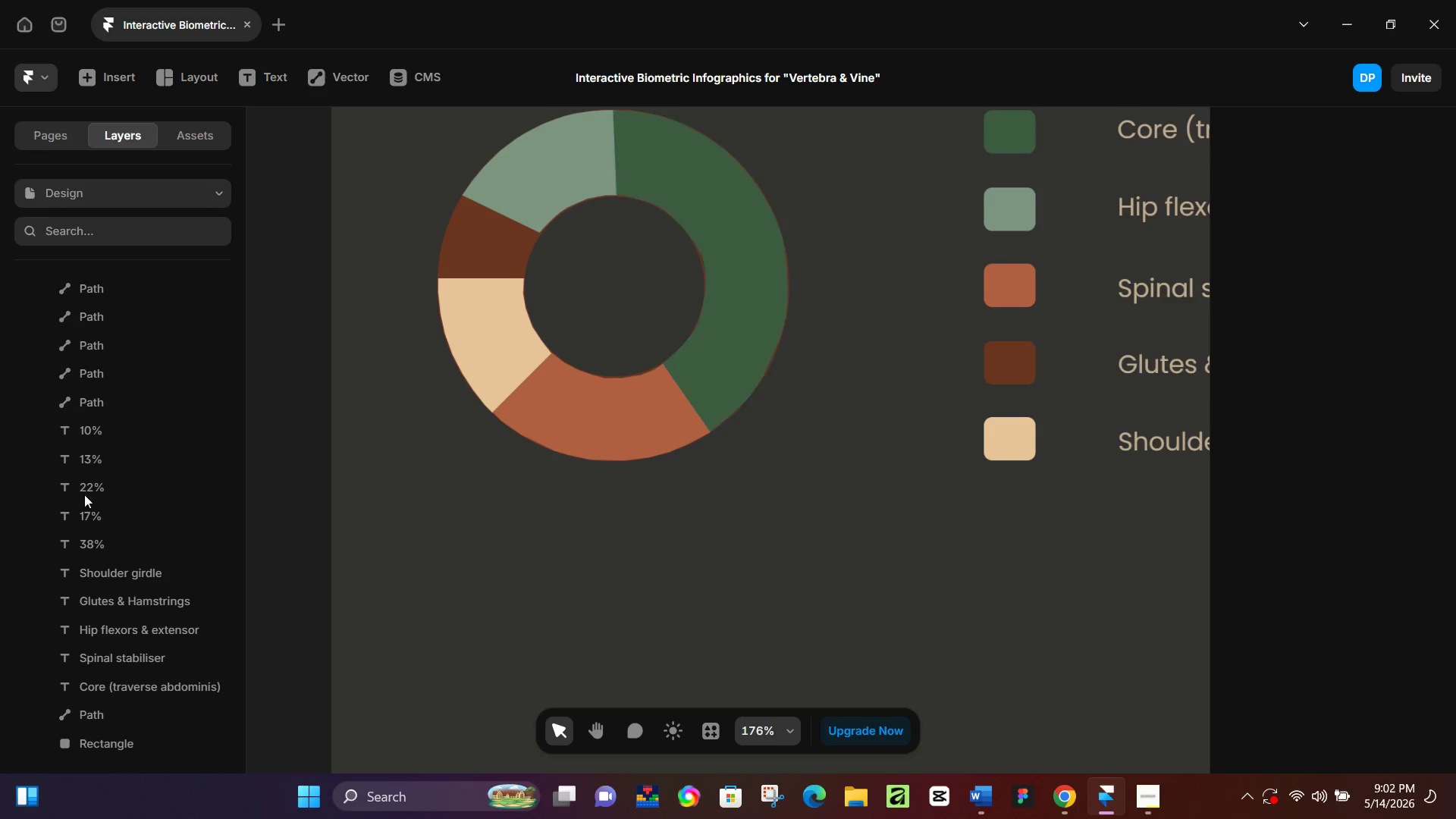 
scroll: coordinate [95, 532], scroll_direction: down, amount: 2.0
 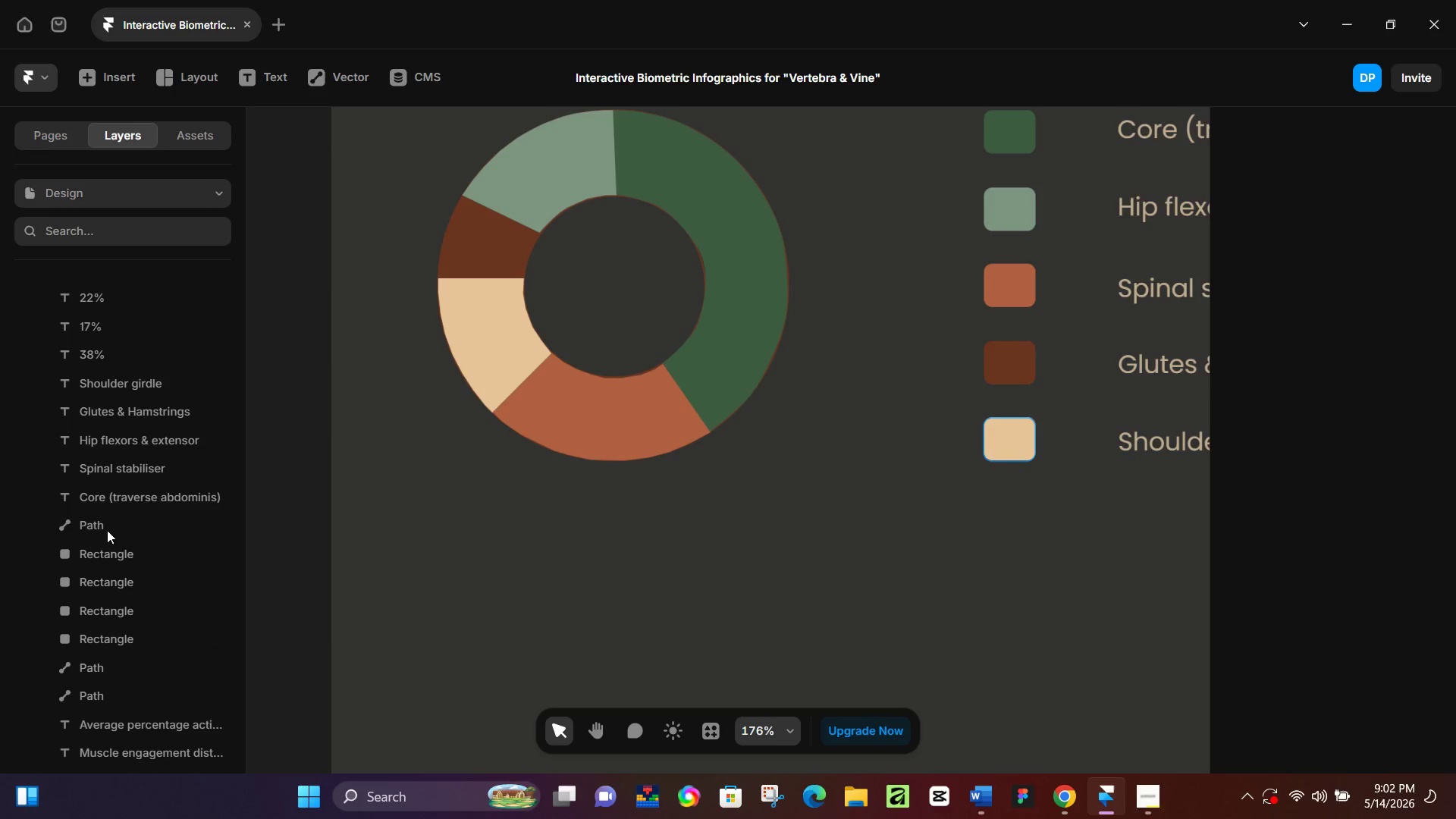 
left_click([108, 529])
 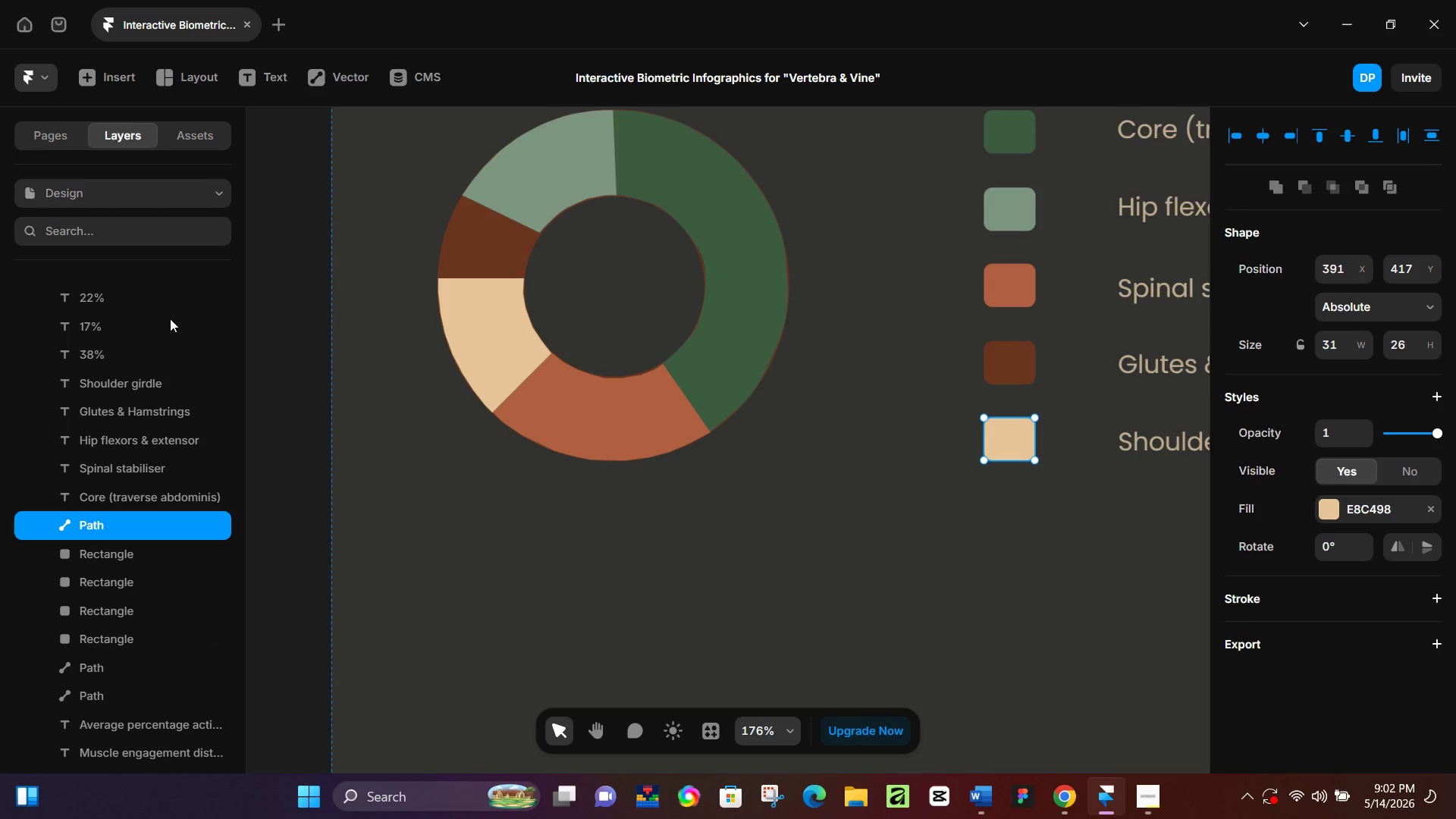 
scroll: coordinate [119, 353], scroll_direction: up, amount: 5.0
 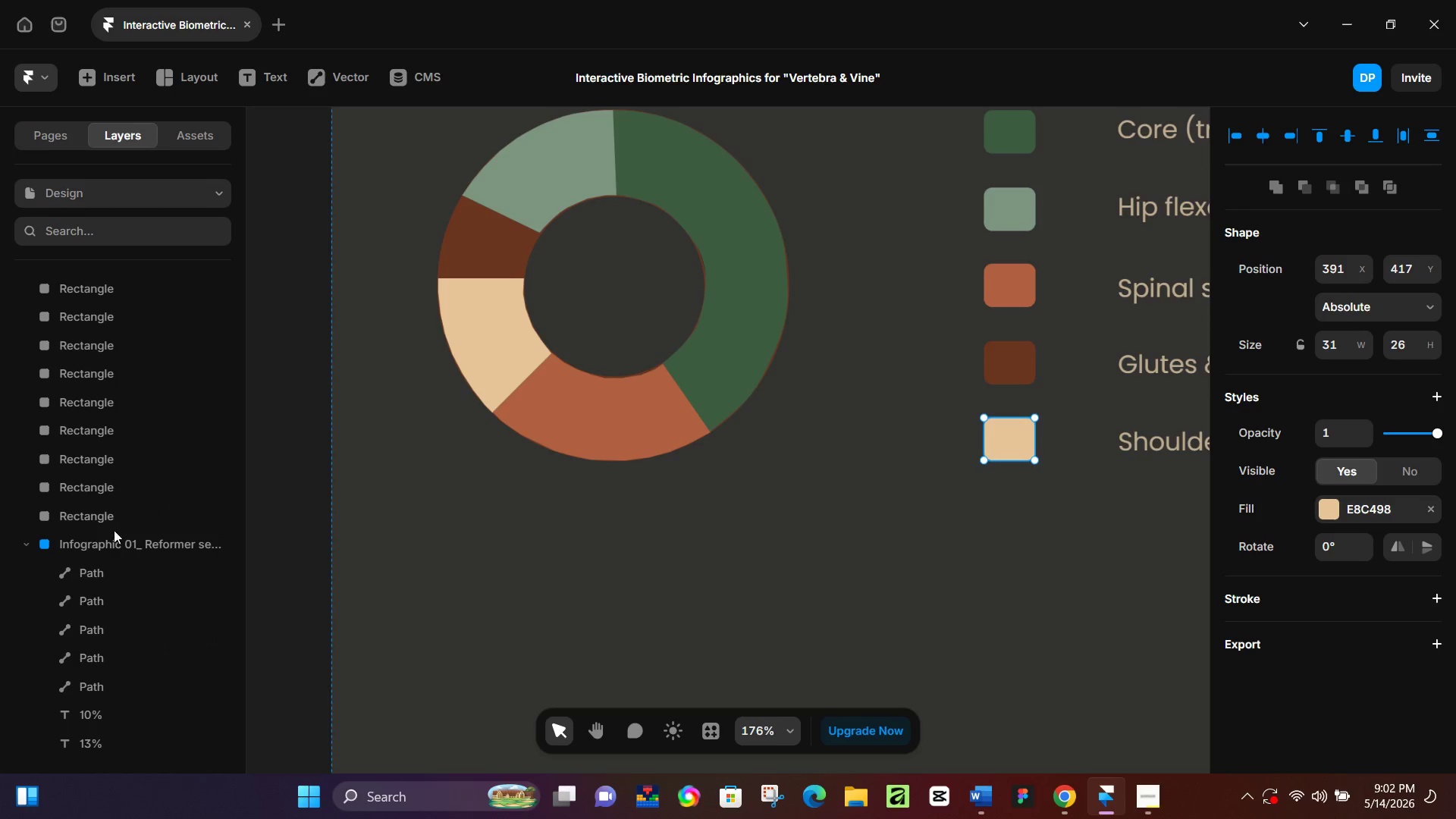 
scroll: coordinate [107, 618], scroll_direction: down, amount: 6.0
 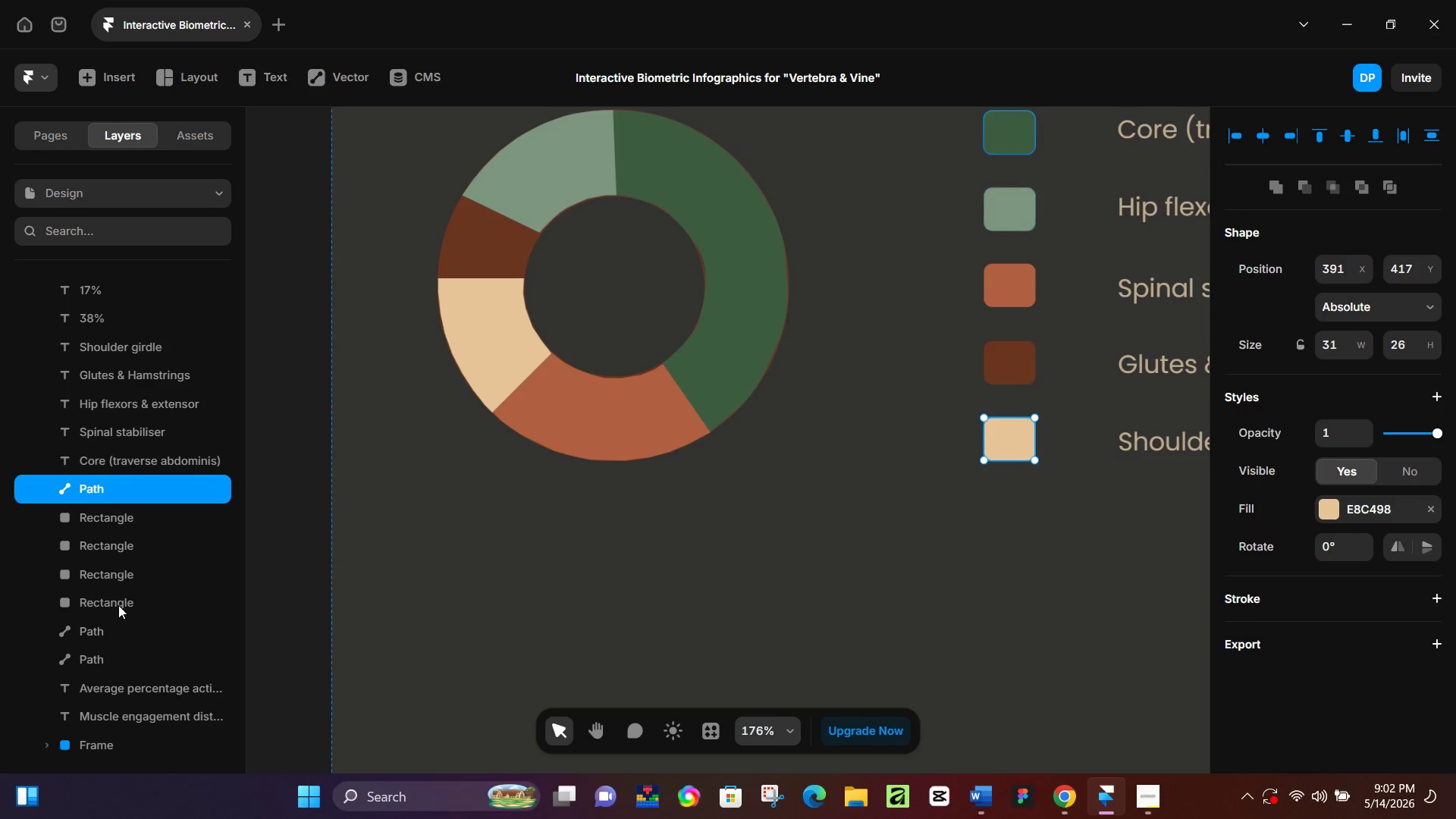 
left_click([104, 639])
 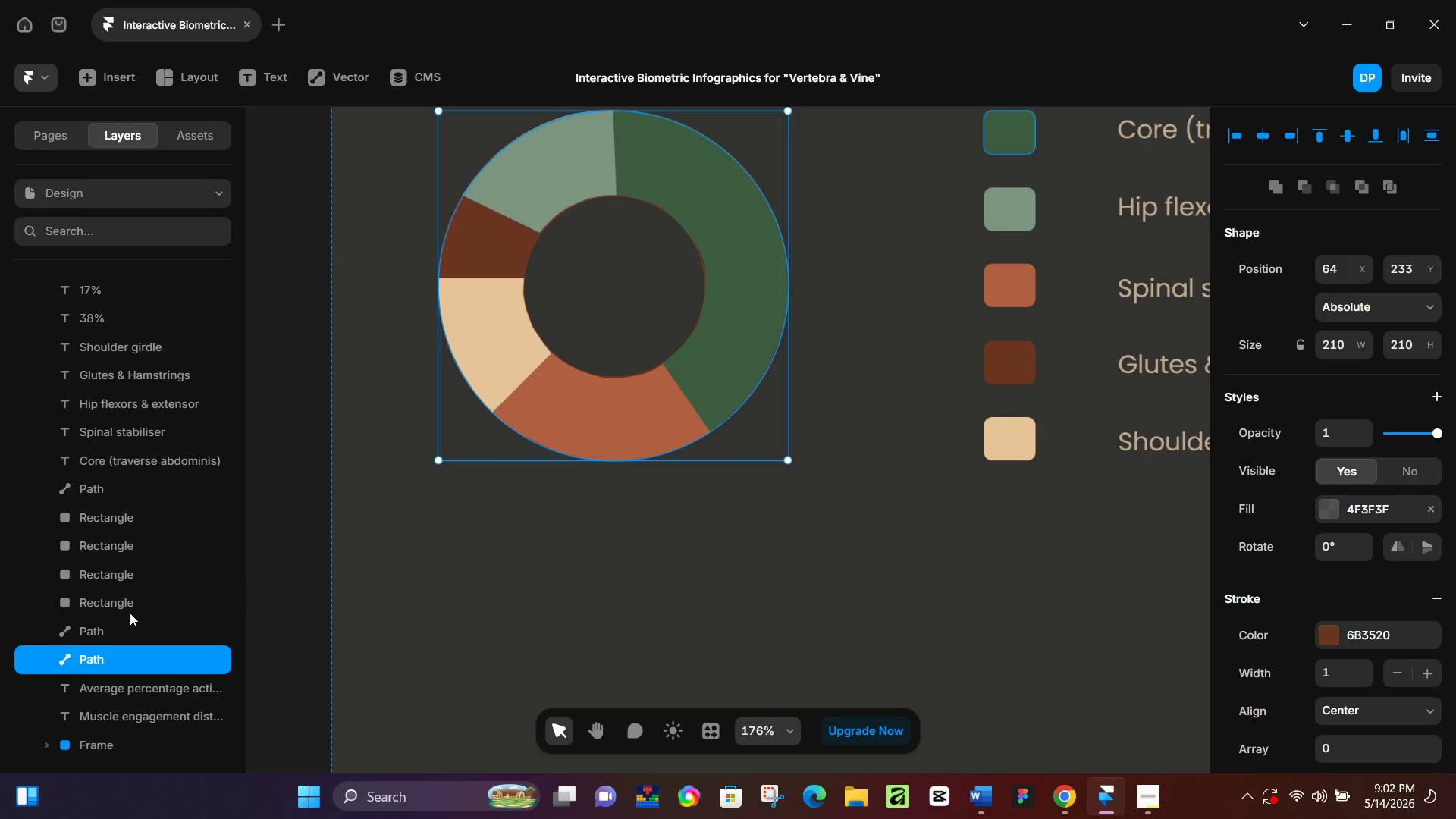 
scroll: coordinate [119, 623], scroll_direction: down, amount: 2.0
 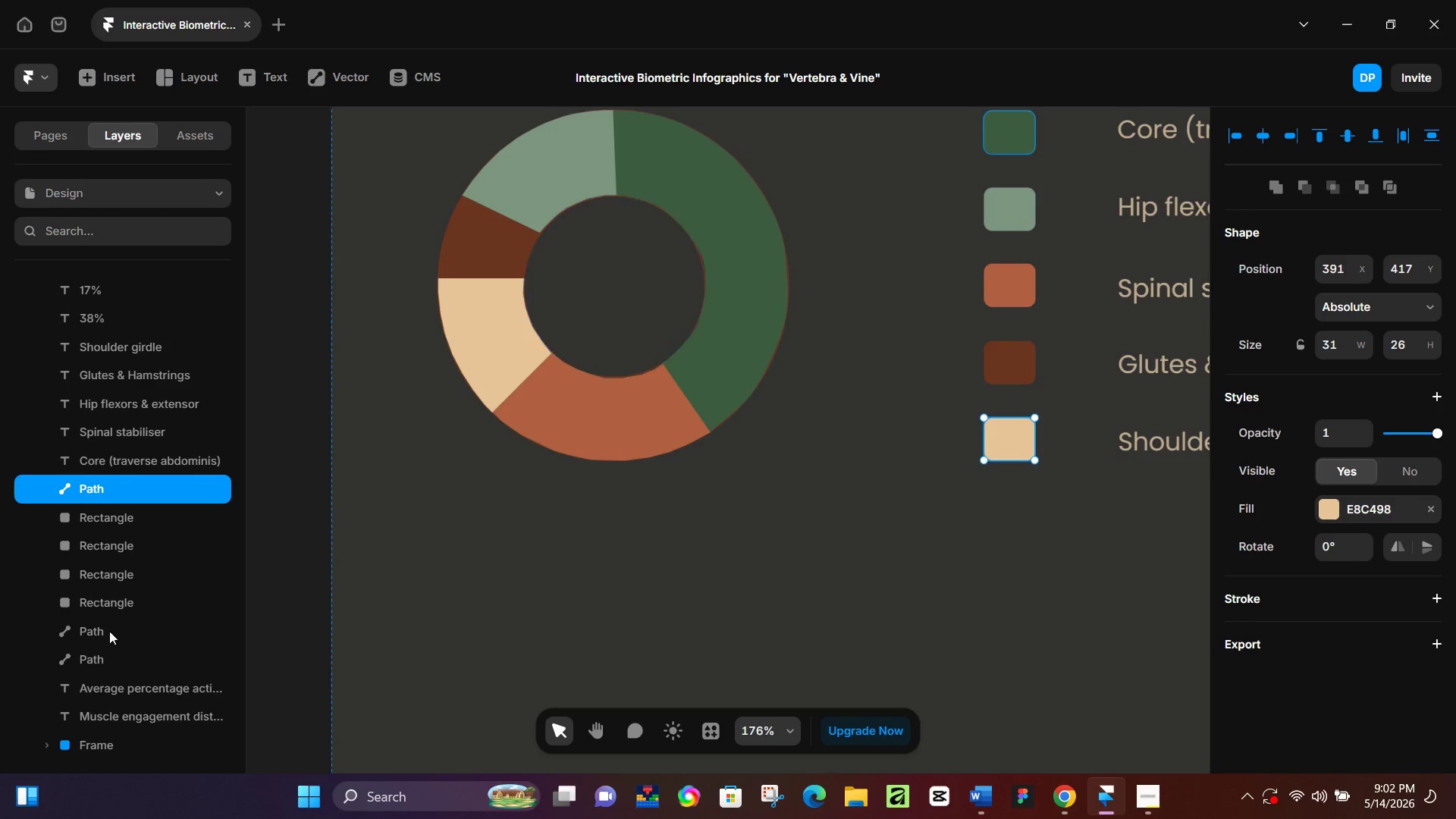 
hold_key(key=ShiftLeft, duration=0.36)
left_click([104, 633])
 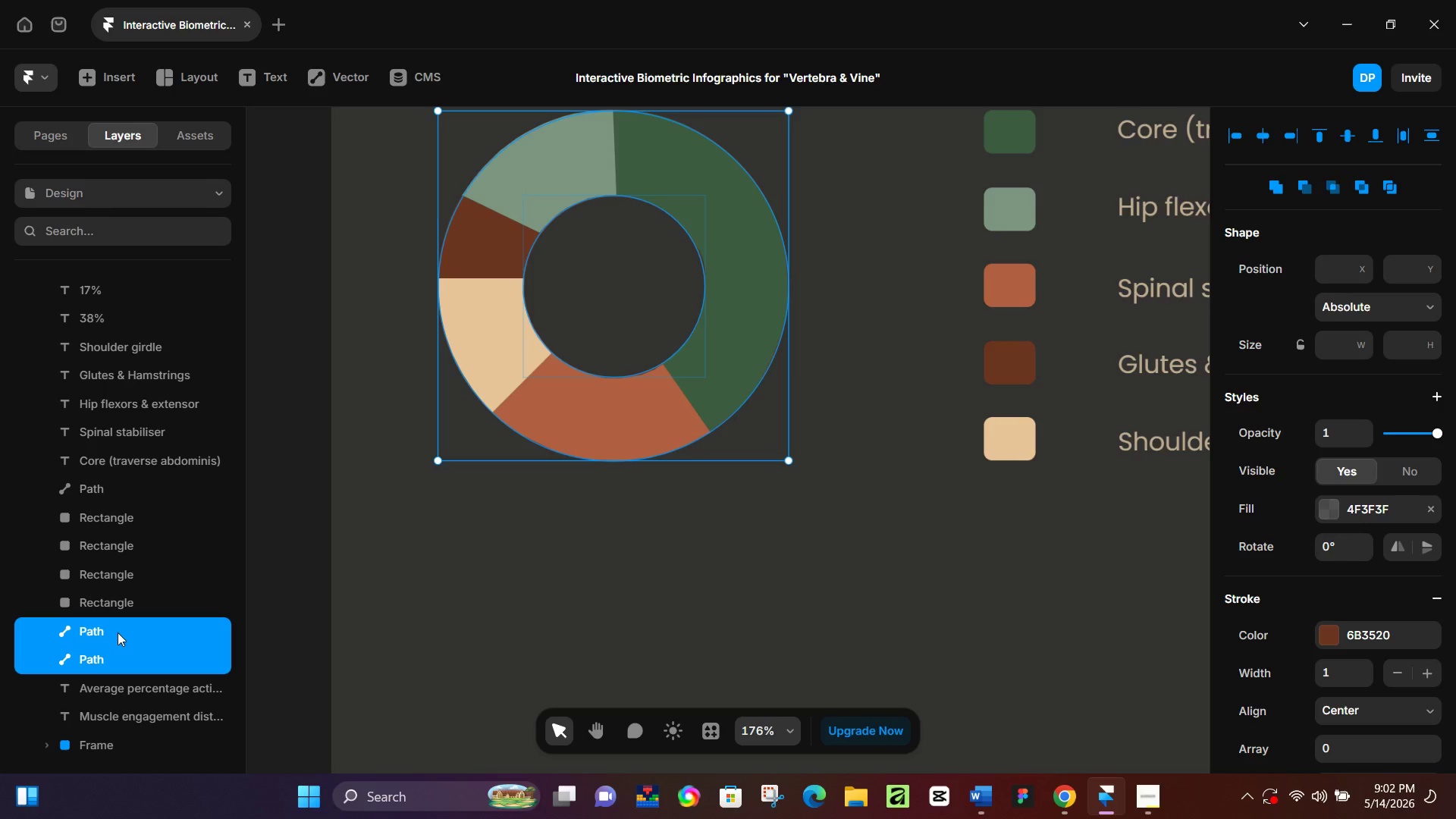 
left_click_drag(start_coordinate=[118, 632], to_coordinate=[99, 575])
 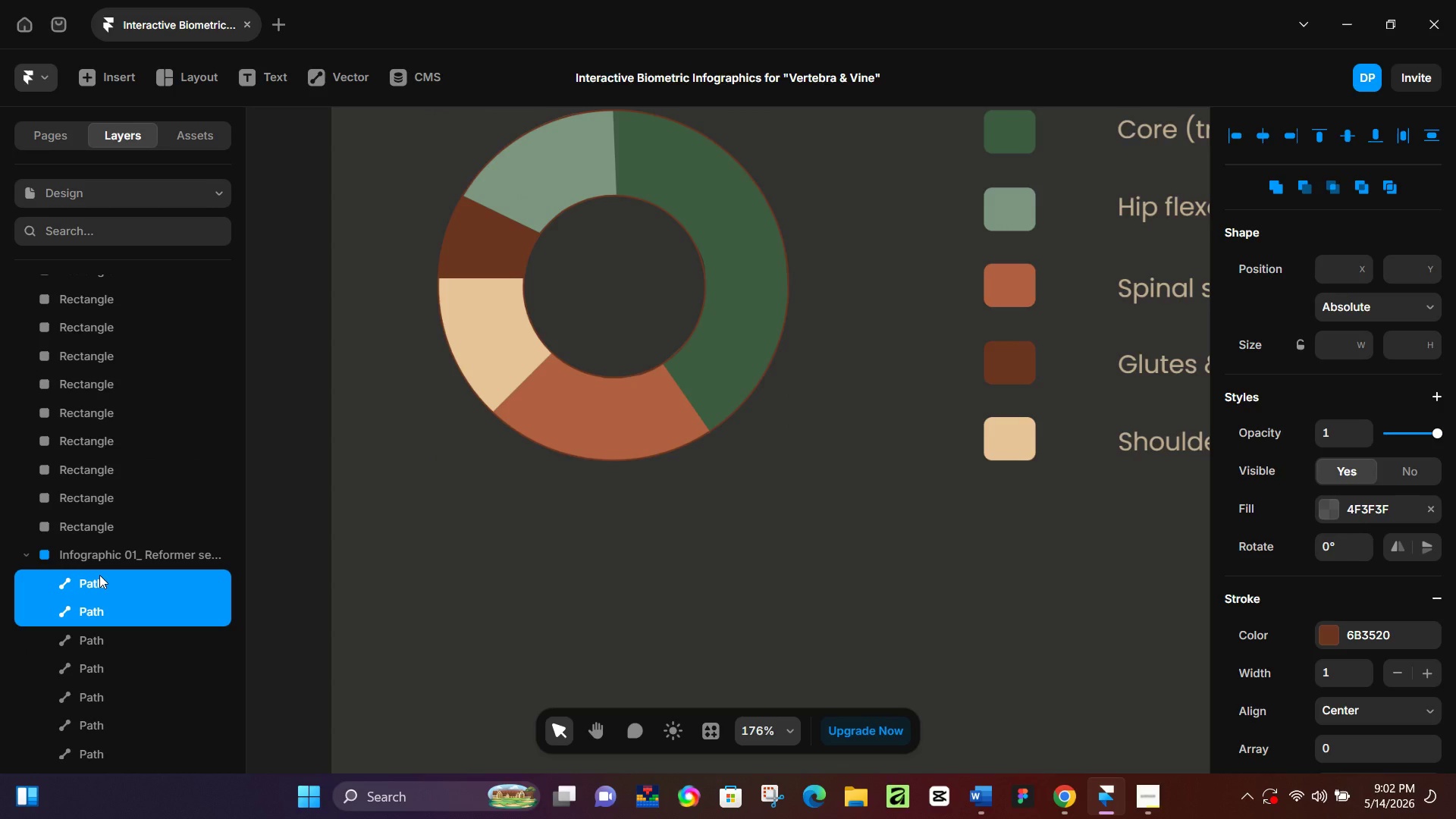 
scroll: coordinate [108, 394], scroll_direction: up, amount: 5.0
 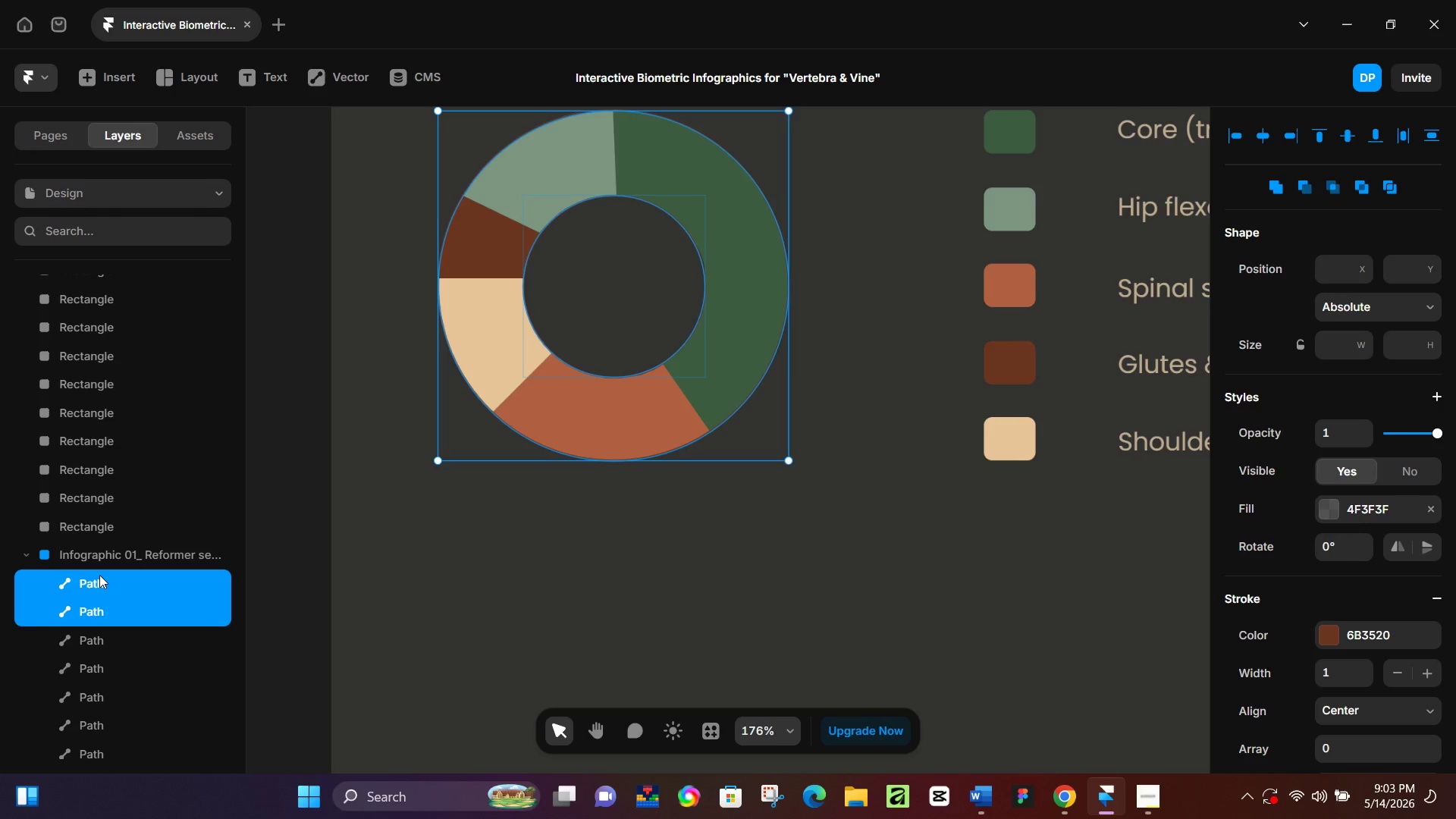 
wait(53.64)
 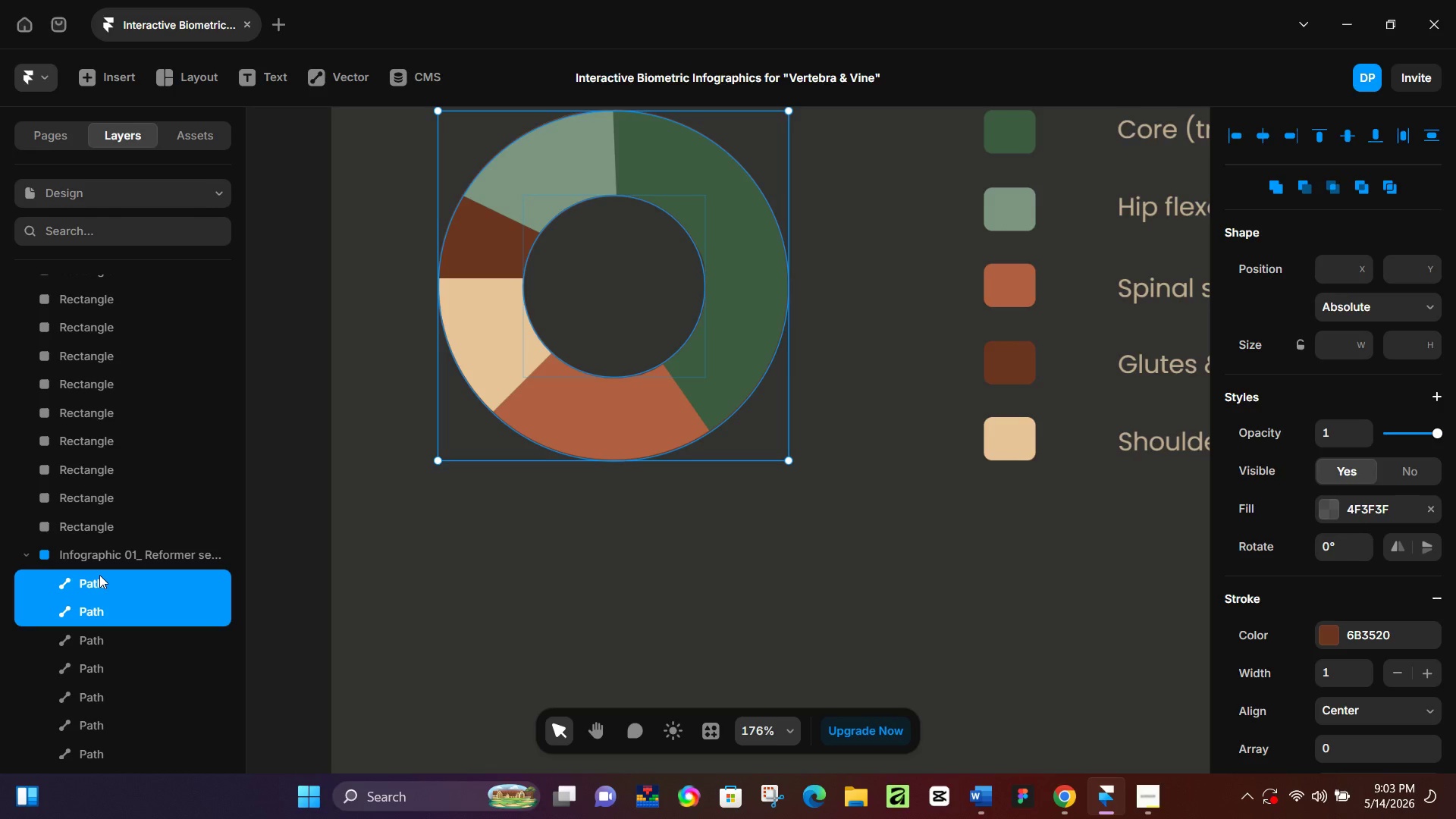 
left_click([586, 667])
 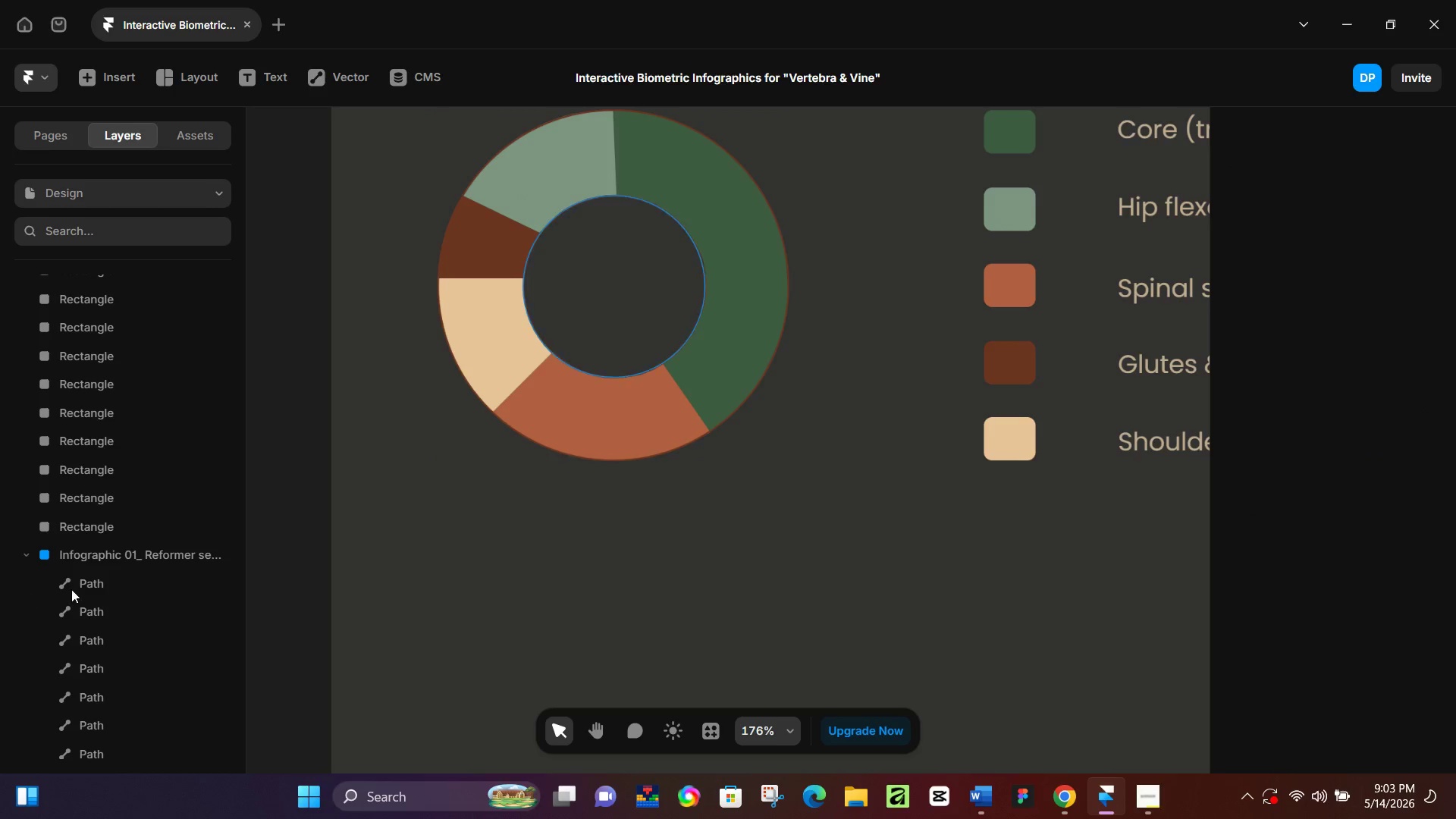 
left_click([74, 588])
 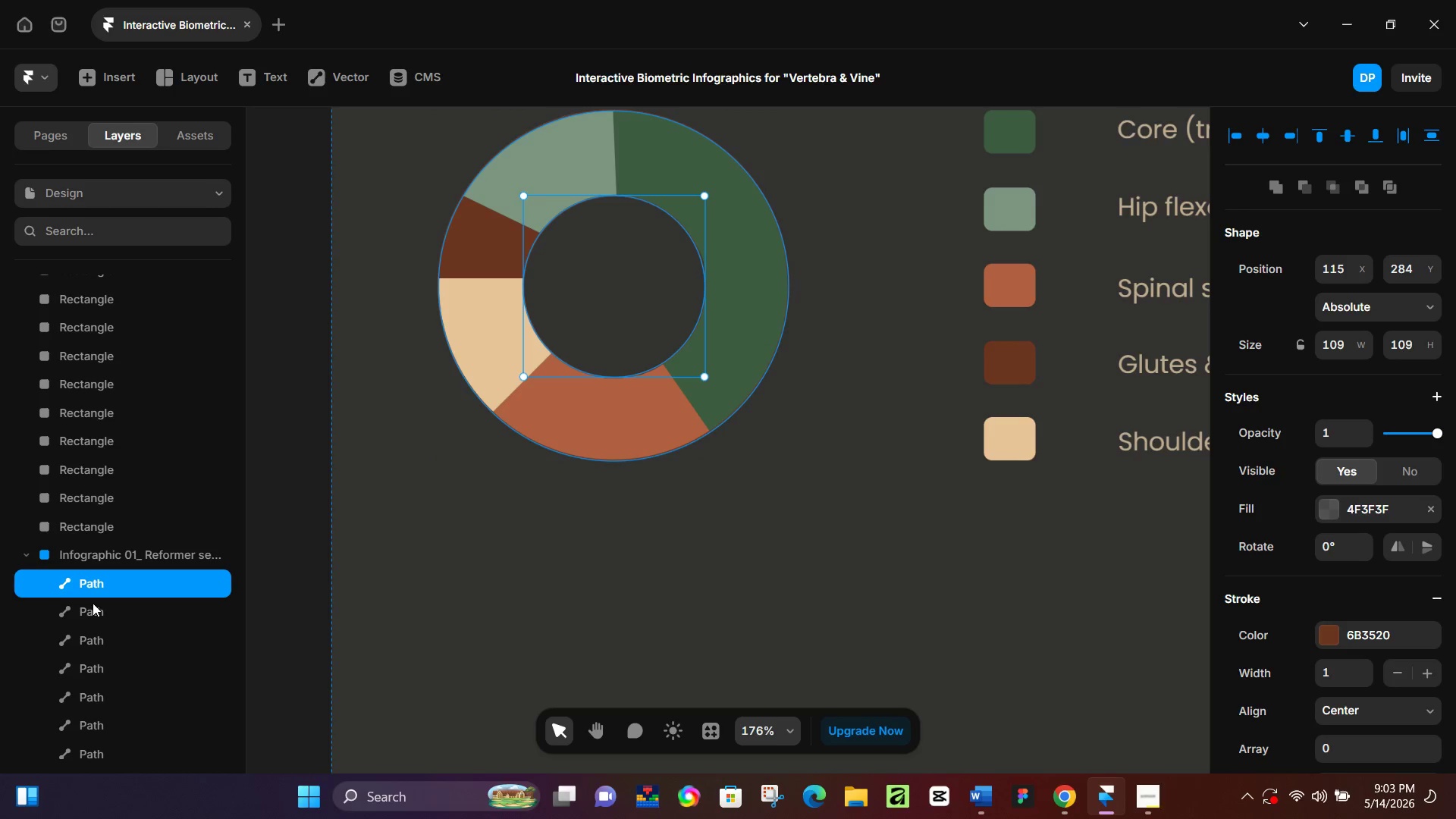 
key(Shift+ShiftLeft)
 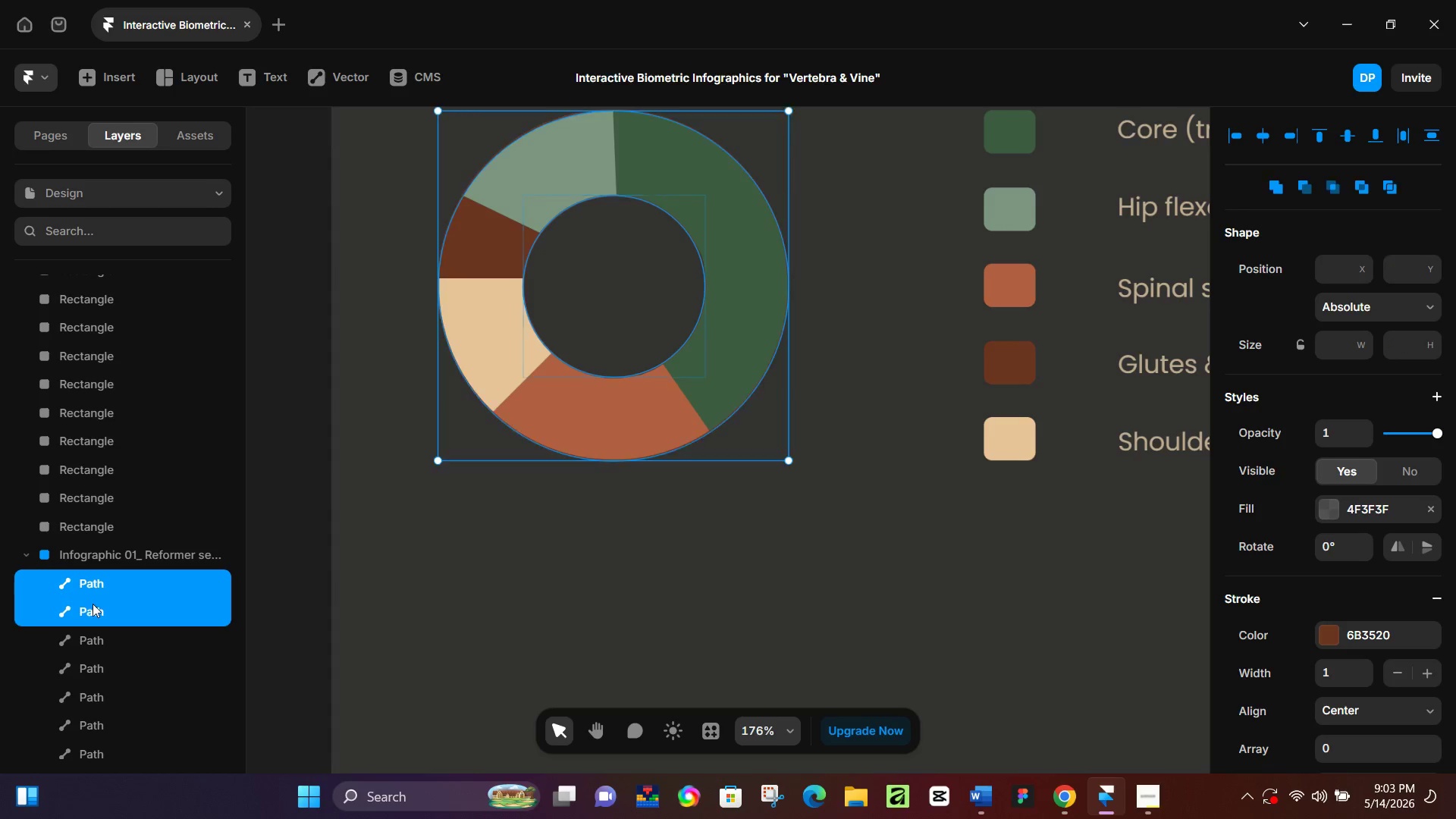 
left_click([93, 603])
 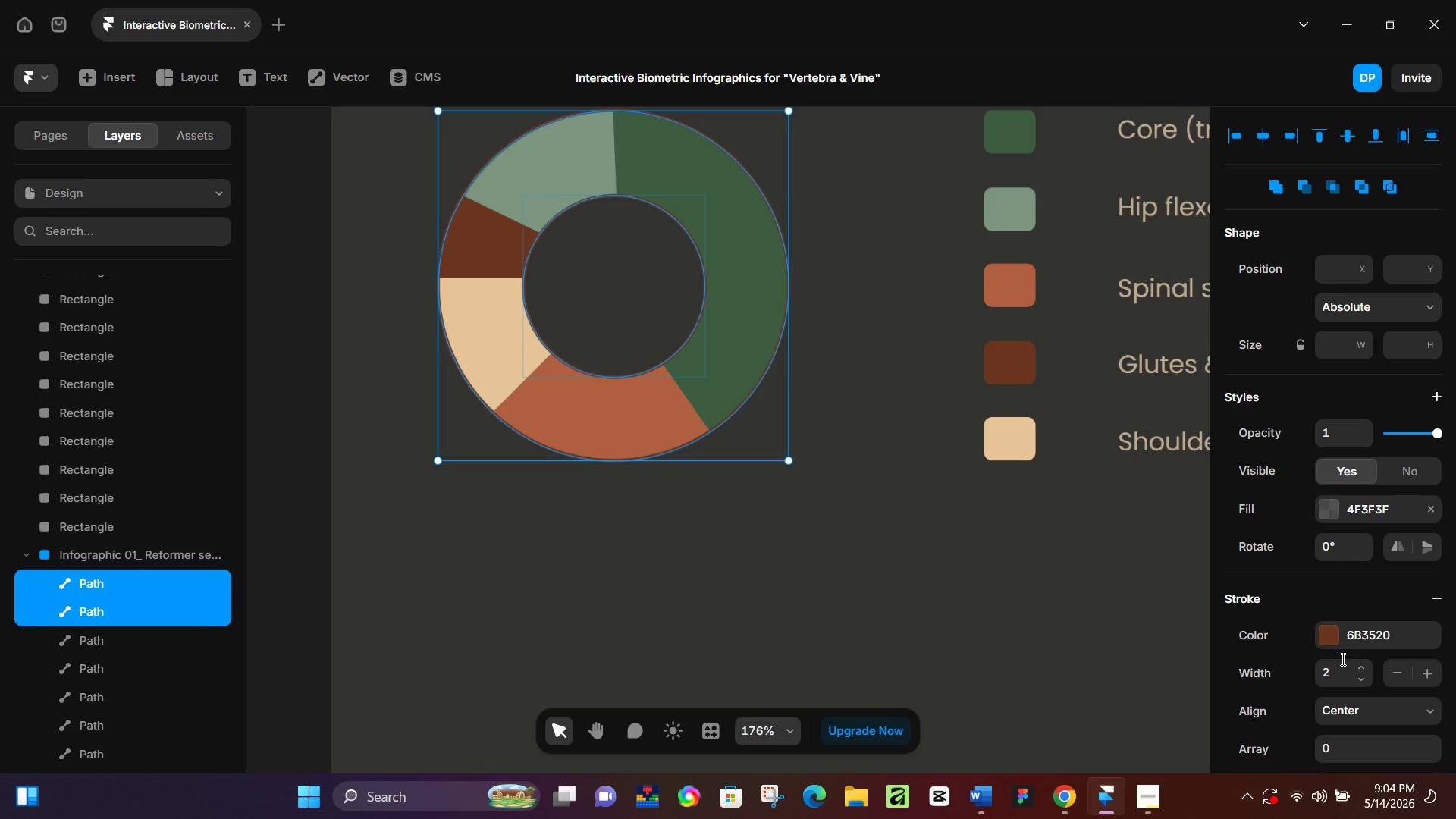 
wait(75.61)
 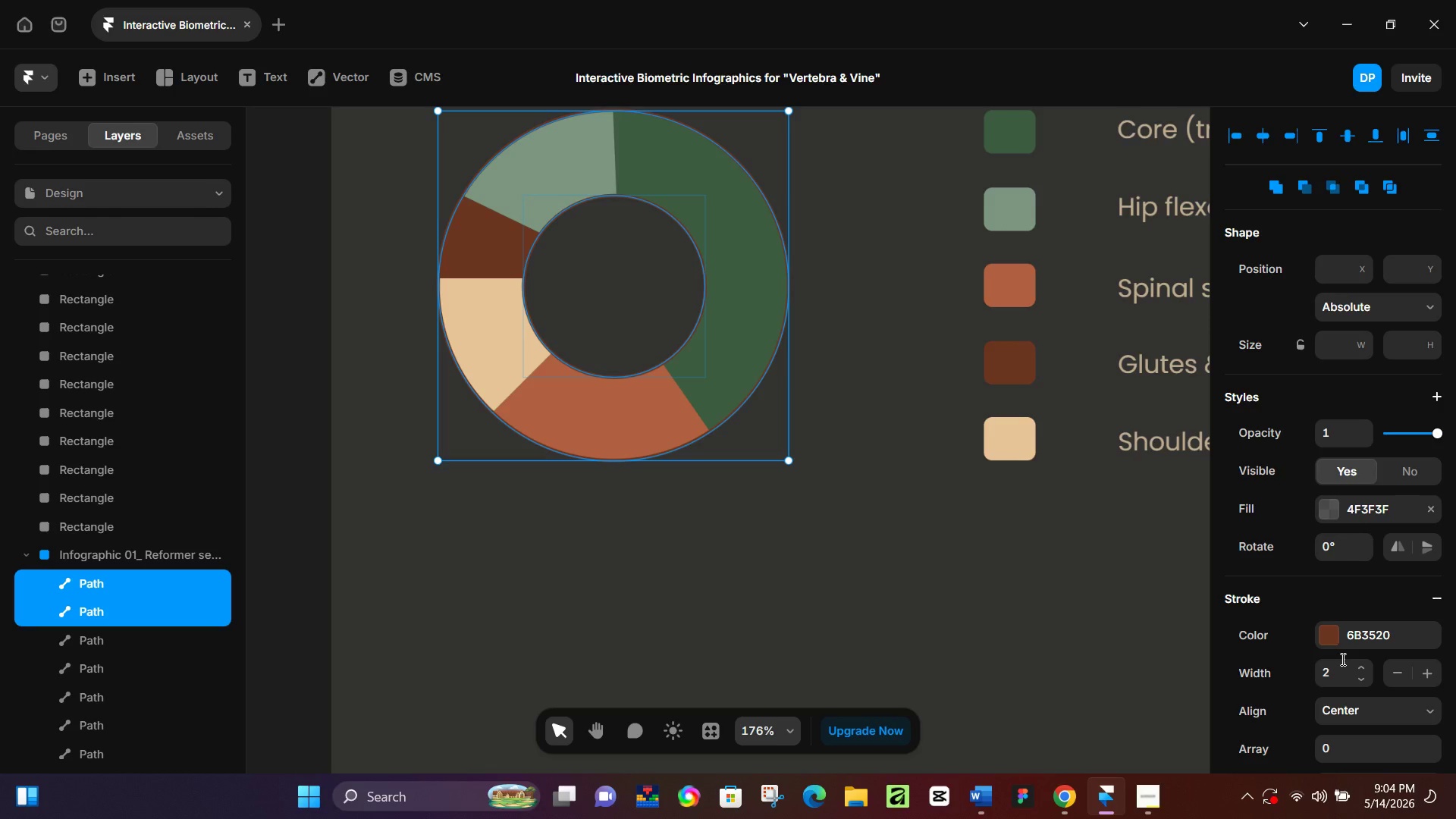 
double_click([761, 315])
 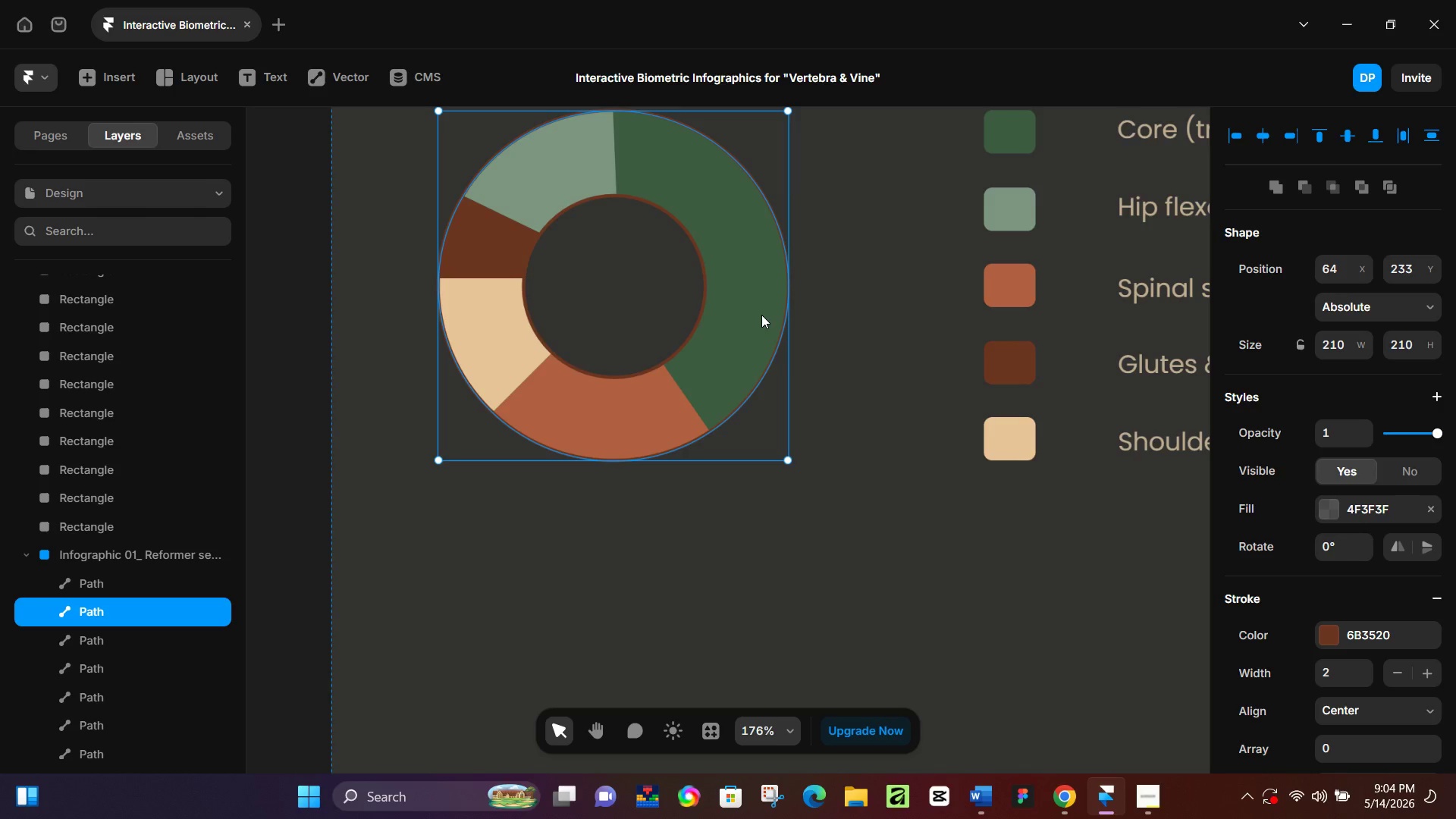 
double_click([761, 315])
 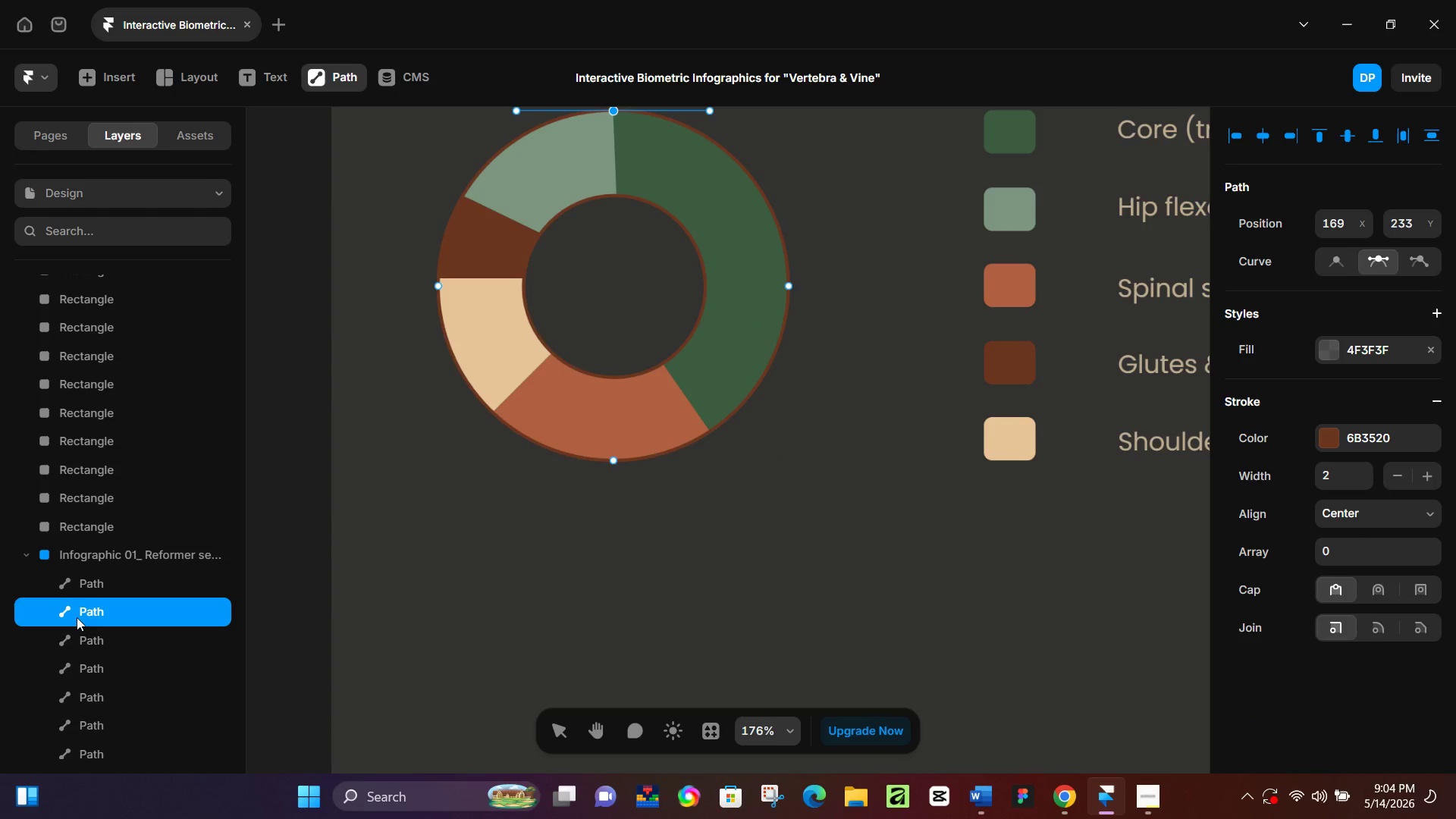 
left_click([100, 592])
 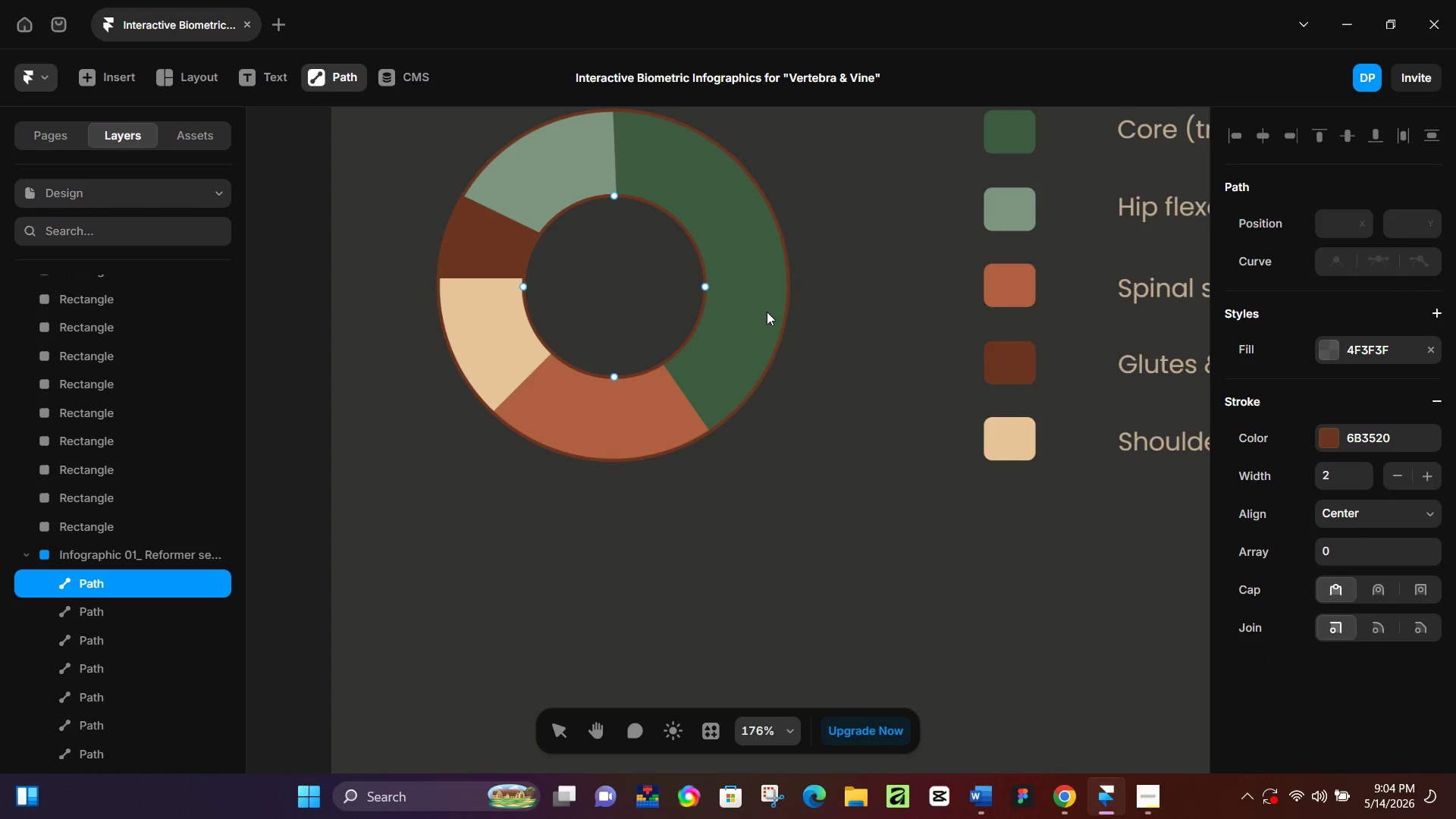 
left_click([752, 320])
 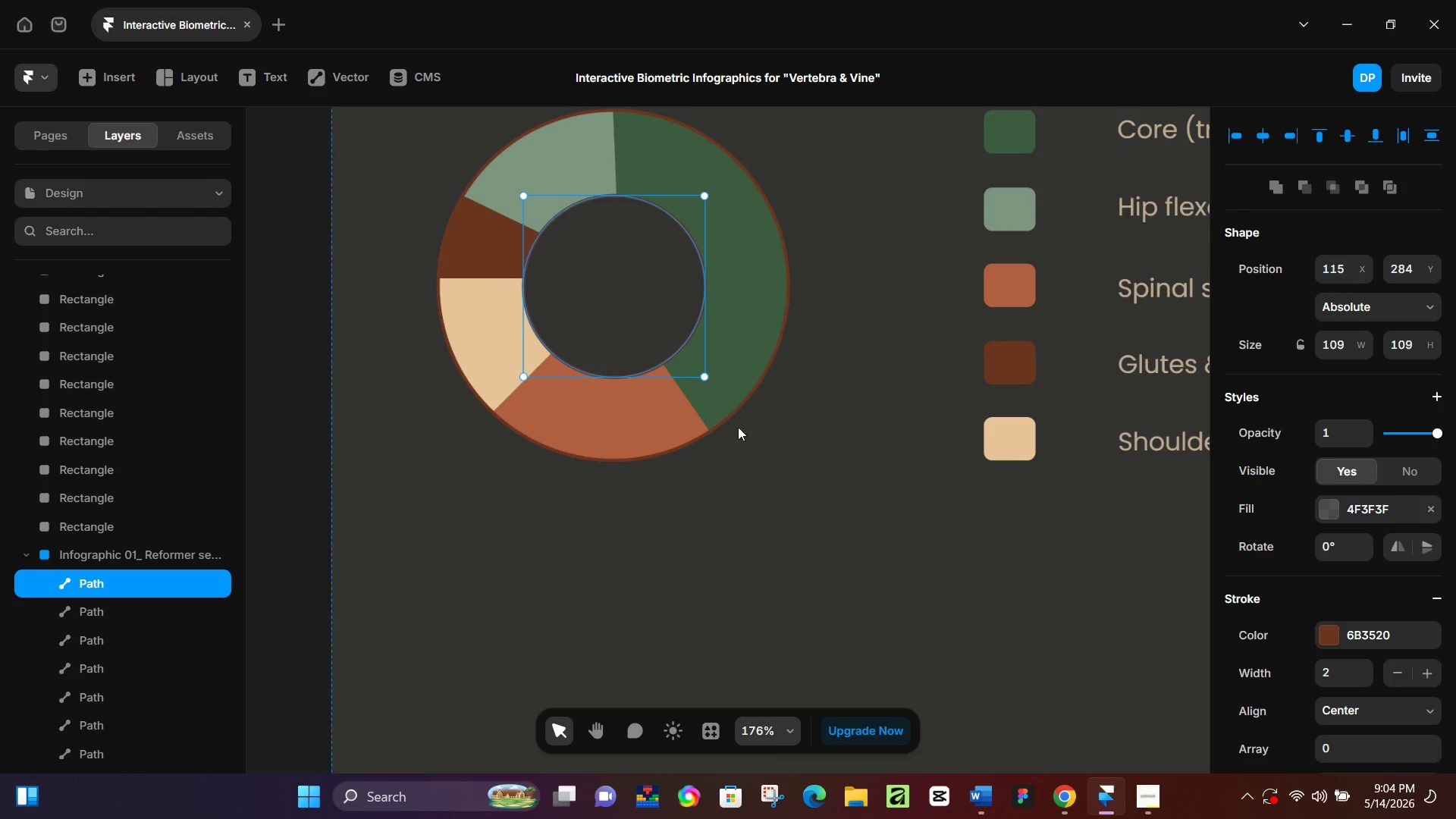 
left_click([742, 308])
 